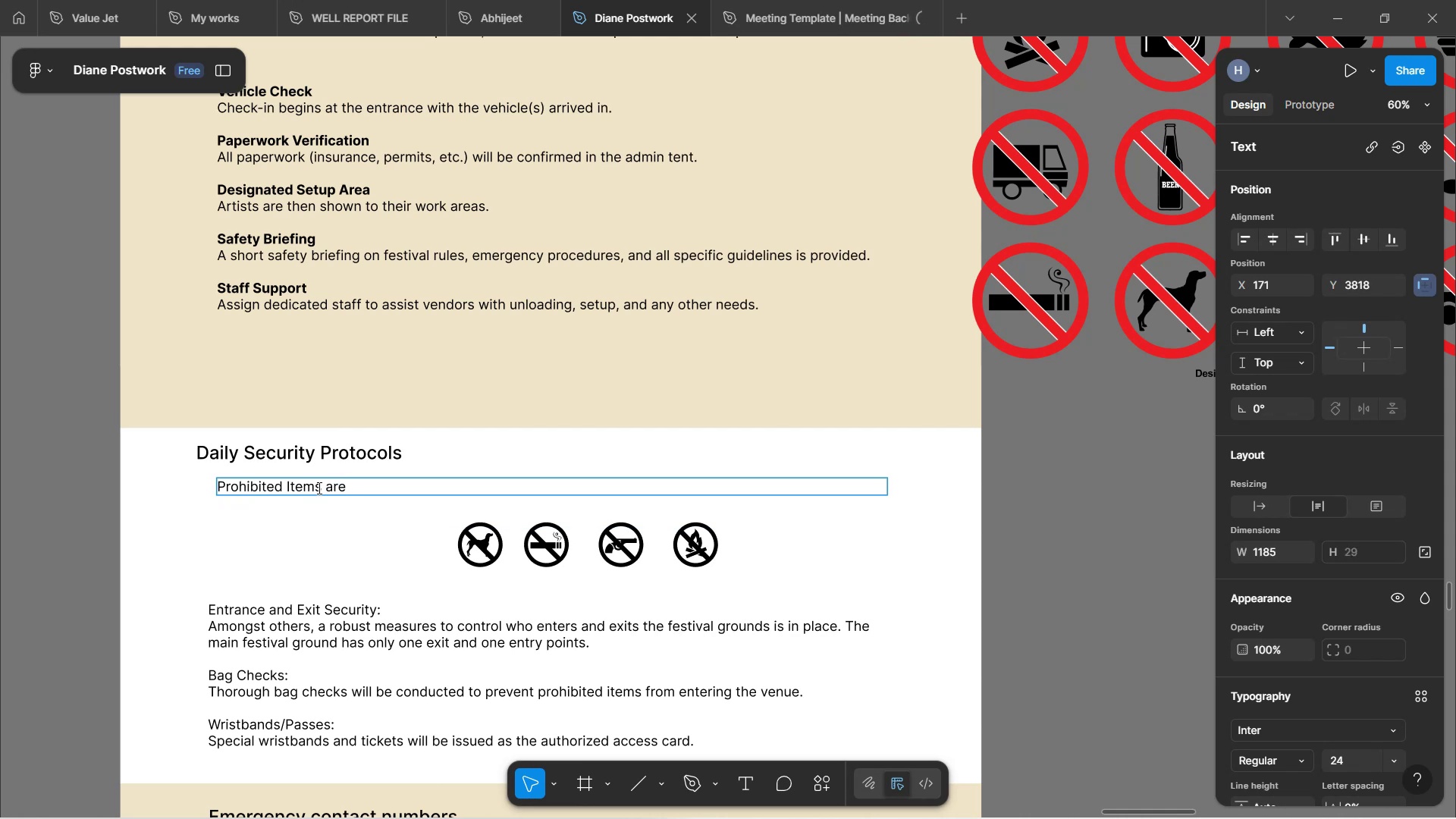 
wait(5.57)
 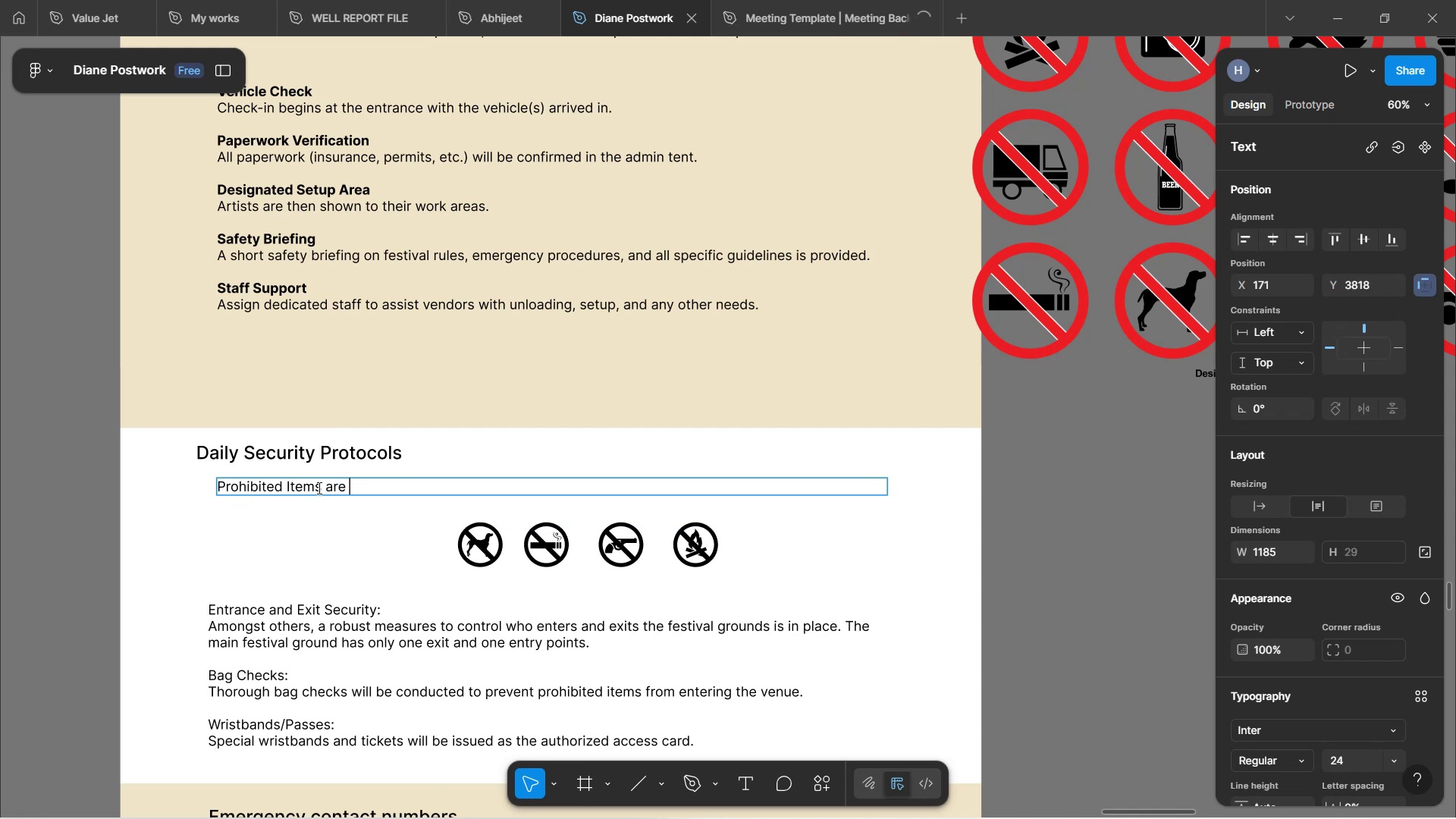 
type(clealry )
key(Backspace)
key(Backspace)
key(Backspace)
key(Backspace)
type(rlt)
key(Backspace)
type(y )
 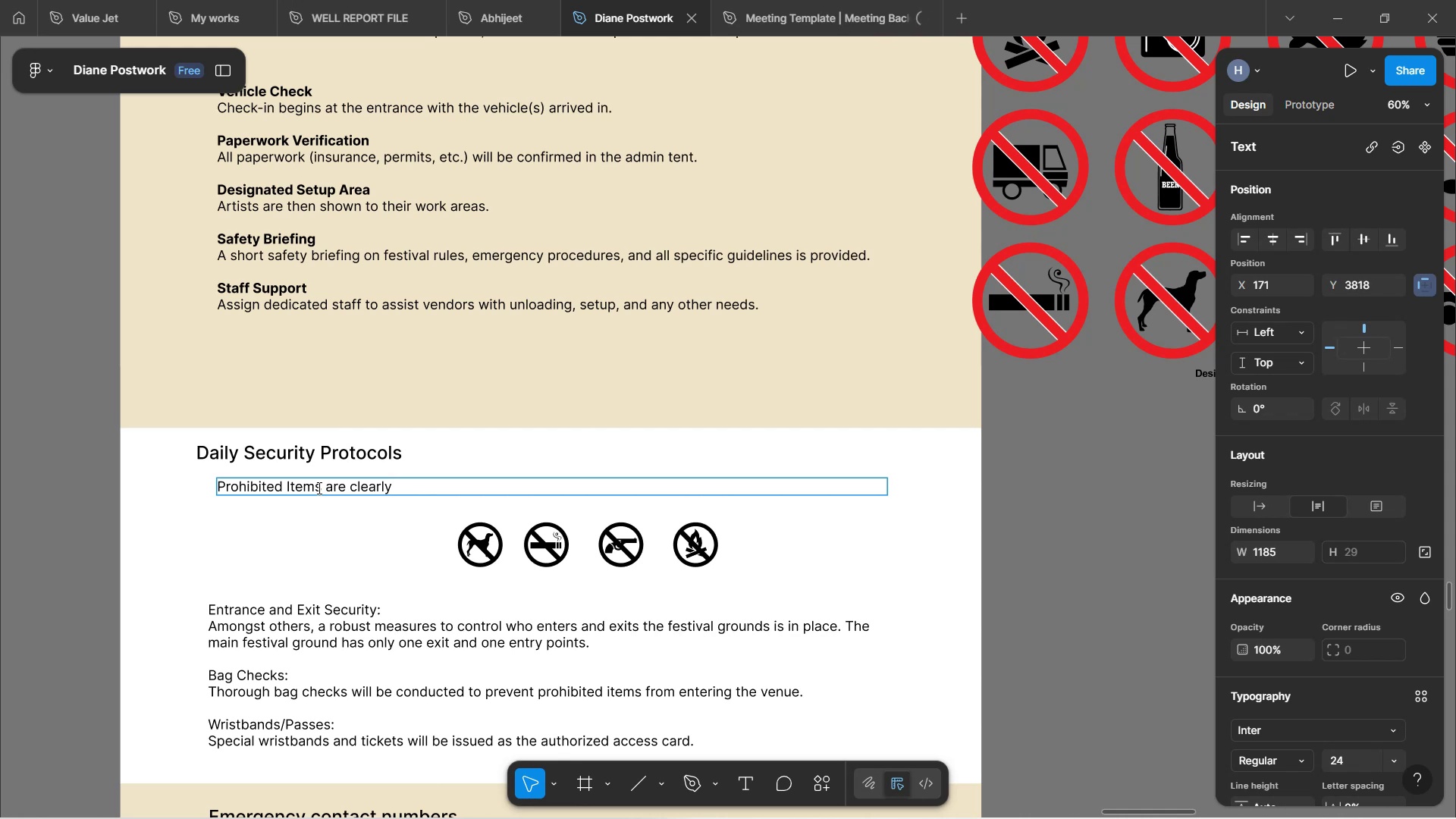 
type(posted at entrabn)
key(Backspace)
key(Backspace)
type(nce gates)
 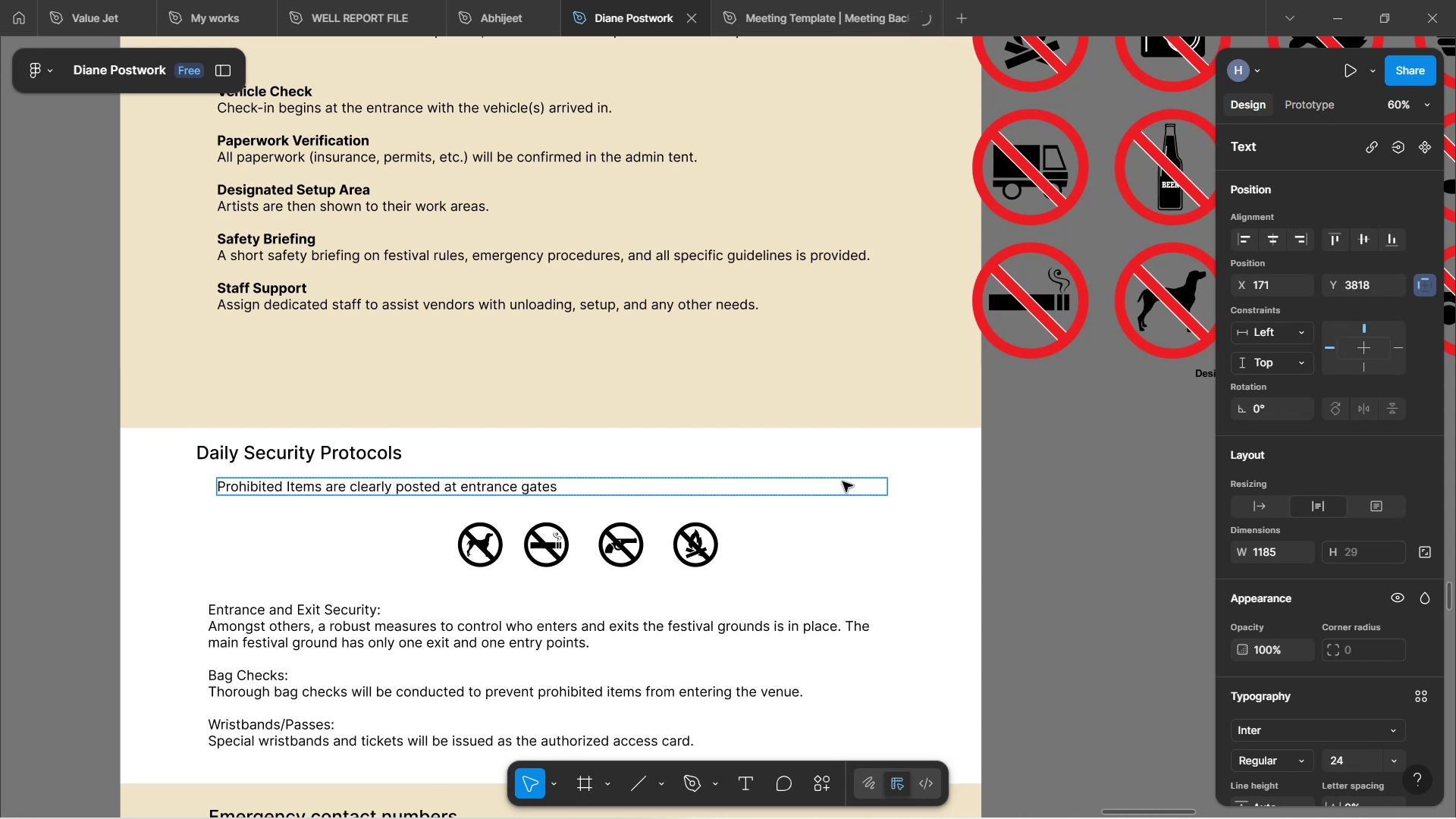 
left_click([909, 523])
 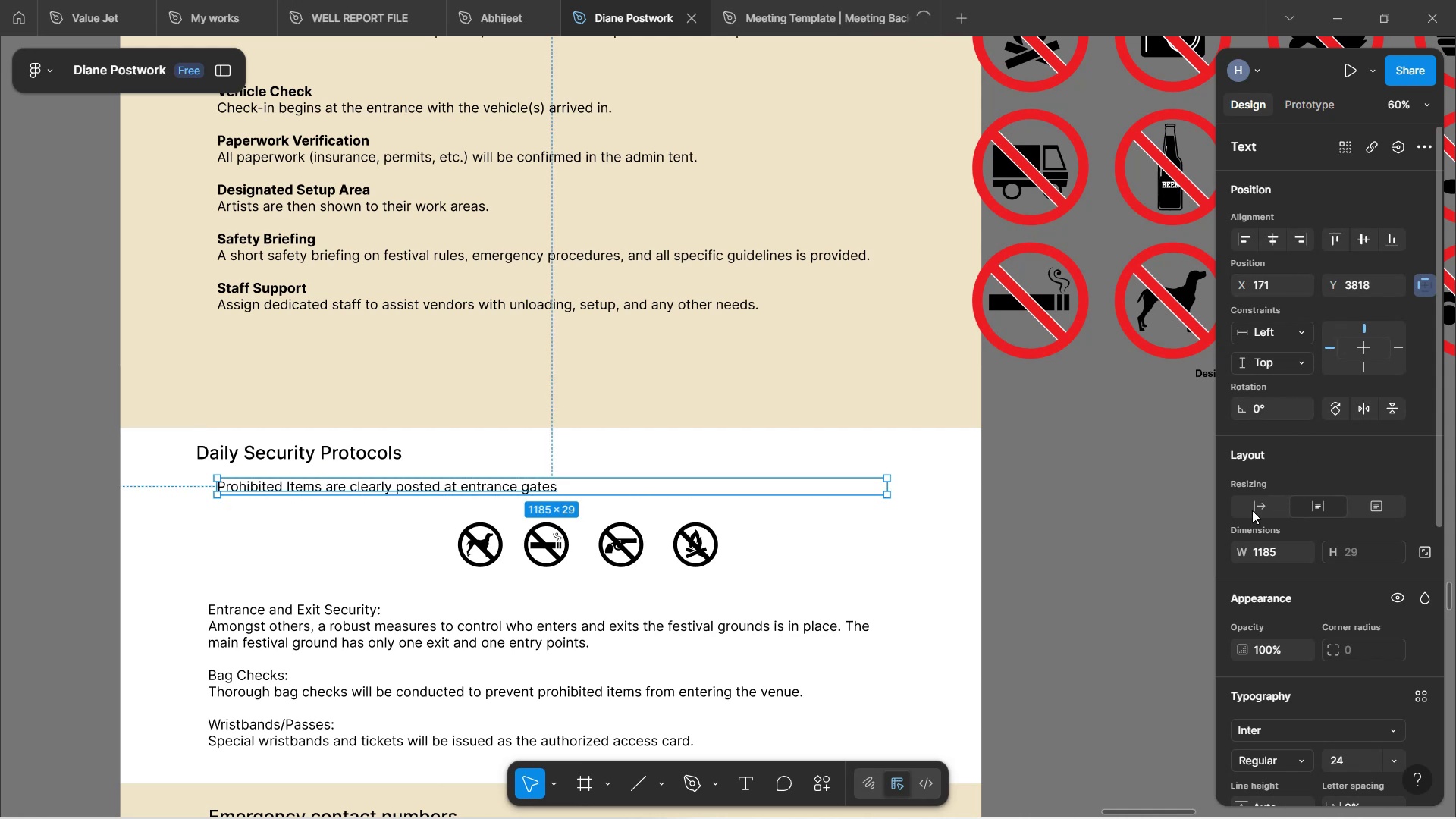 
scroll: coordinate [473, 489], scroll_direction: down, amount: 2.0
 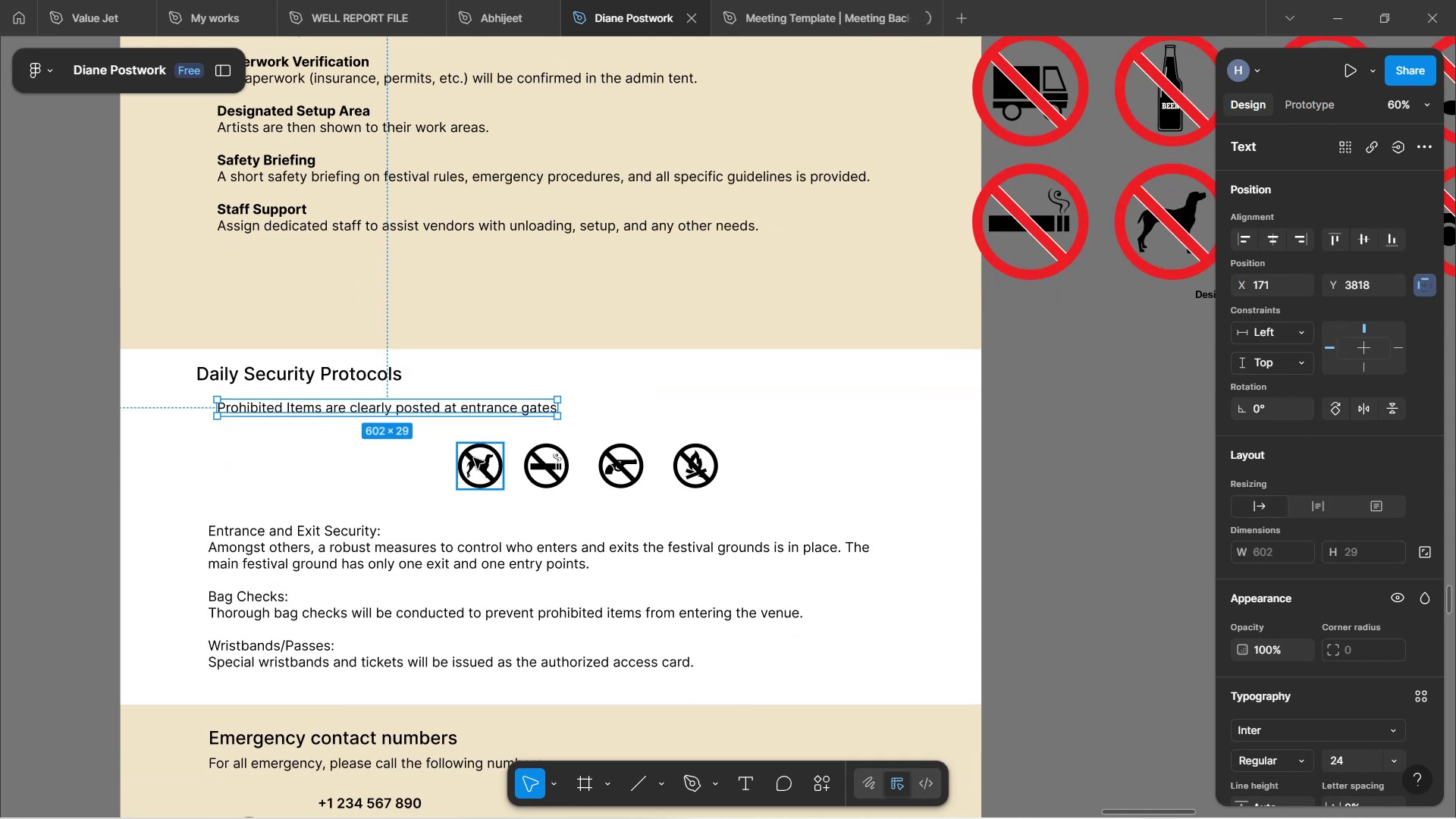 
scroll: coordinate [386, 389], scroll_direction: up, amount: 6.0
 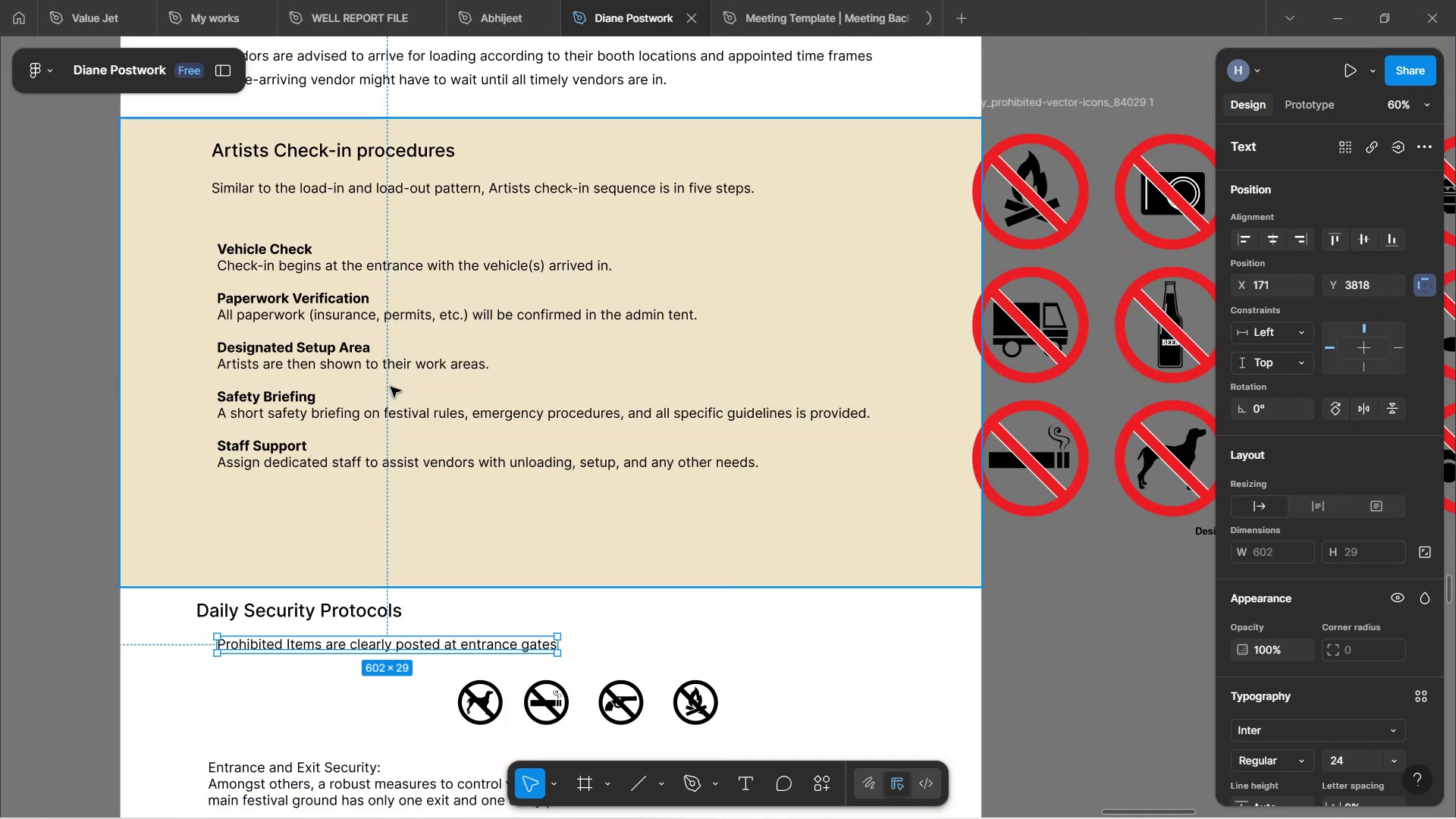 
left_click([303, 606])
 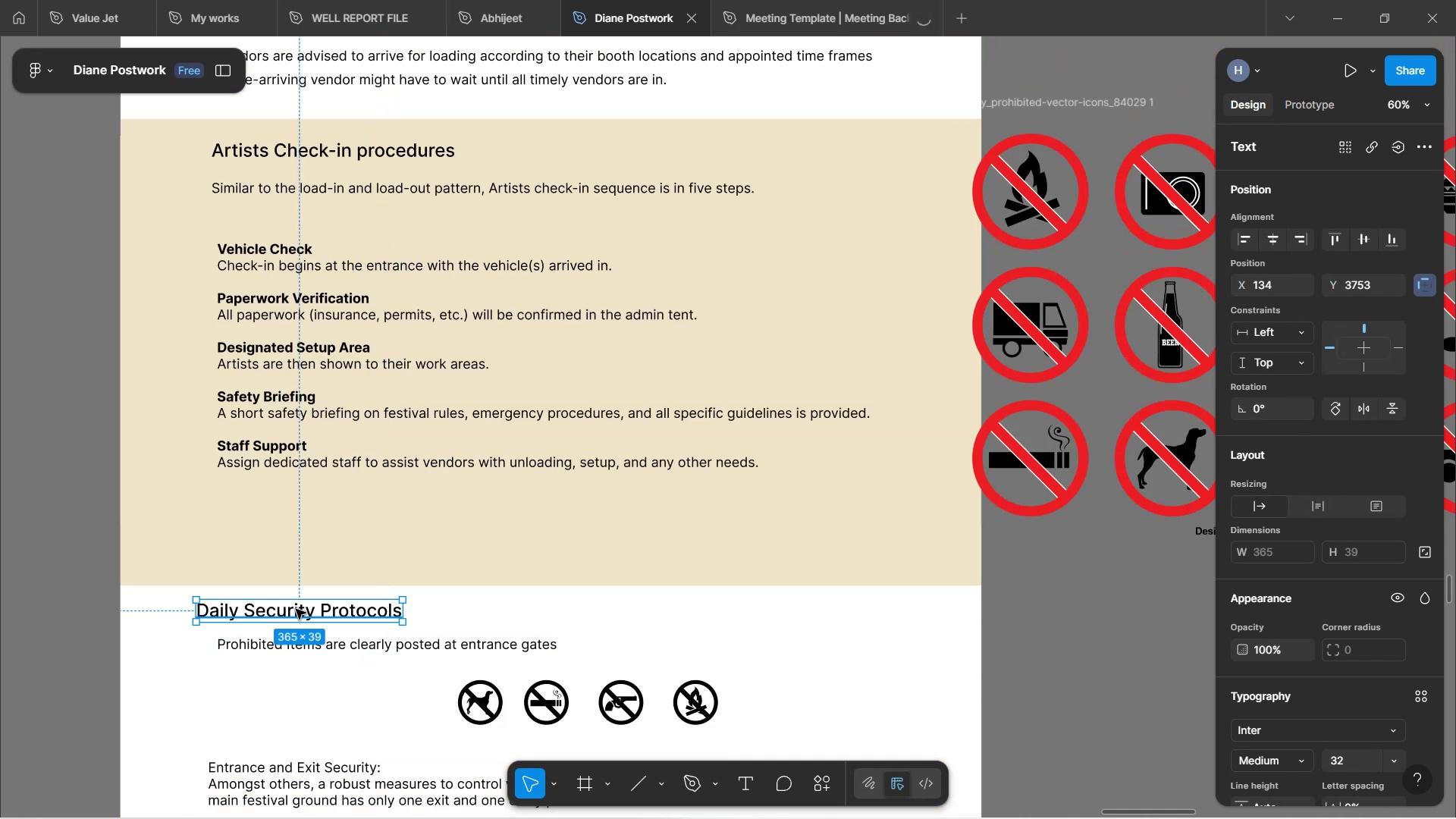 
left_click_drag(start_coordinate=[297, 610], to_coordinate=[315, 617])
 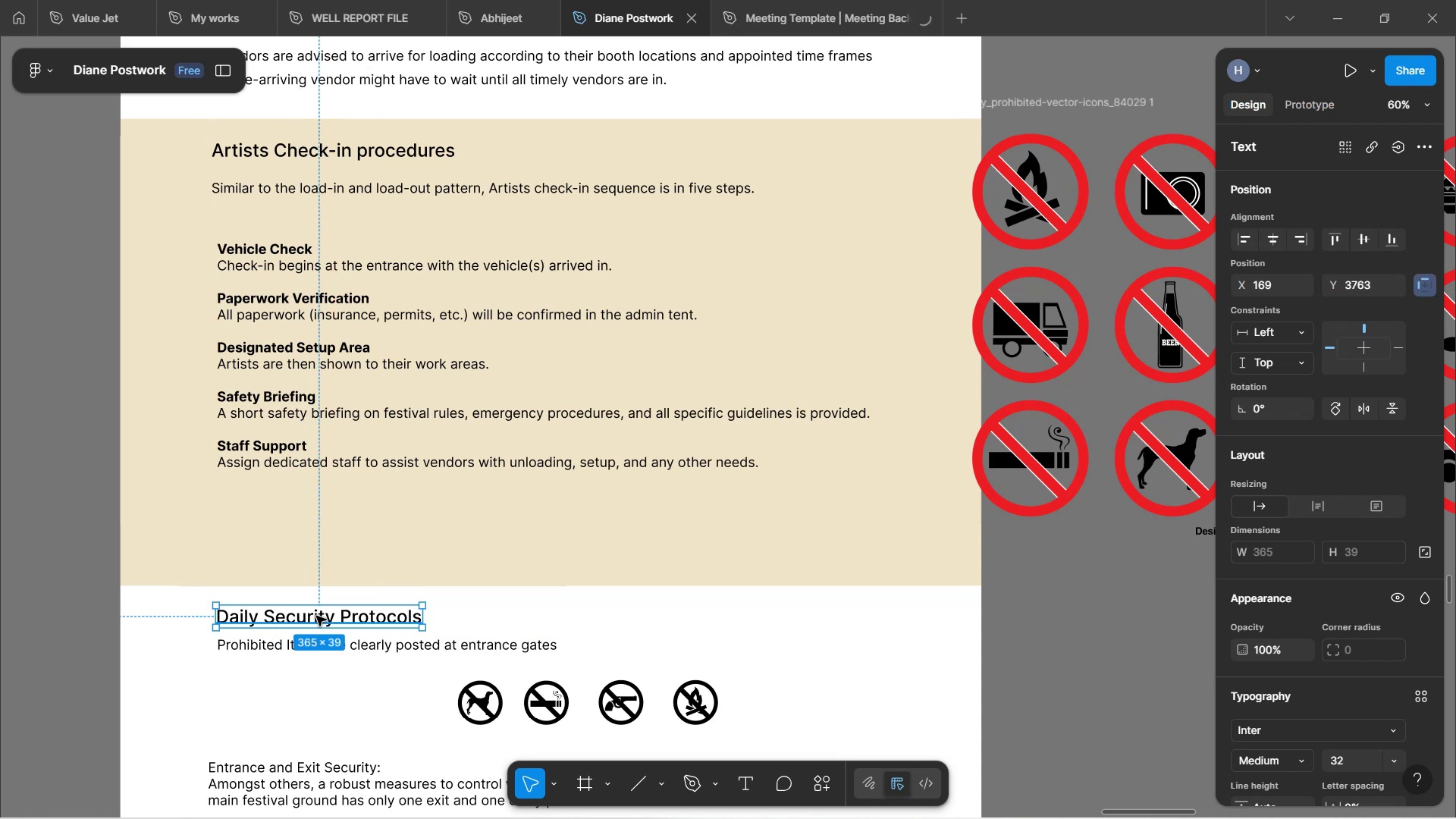 
left_click_drag(start_coordinate=[316, 616], to_coordinate=[312, 606])
 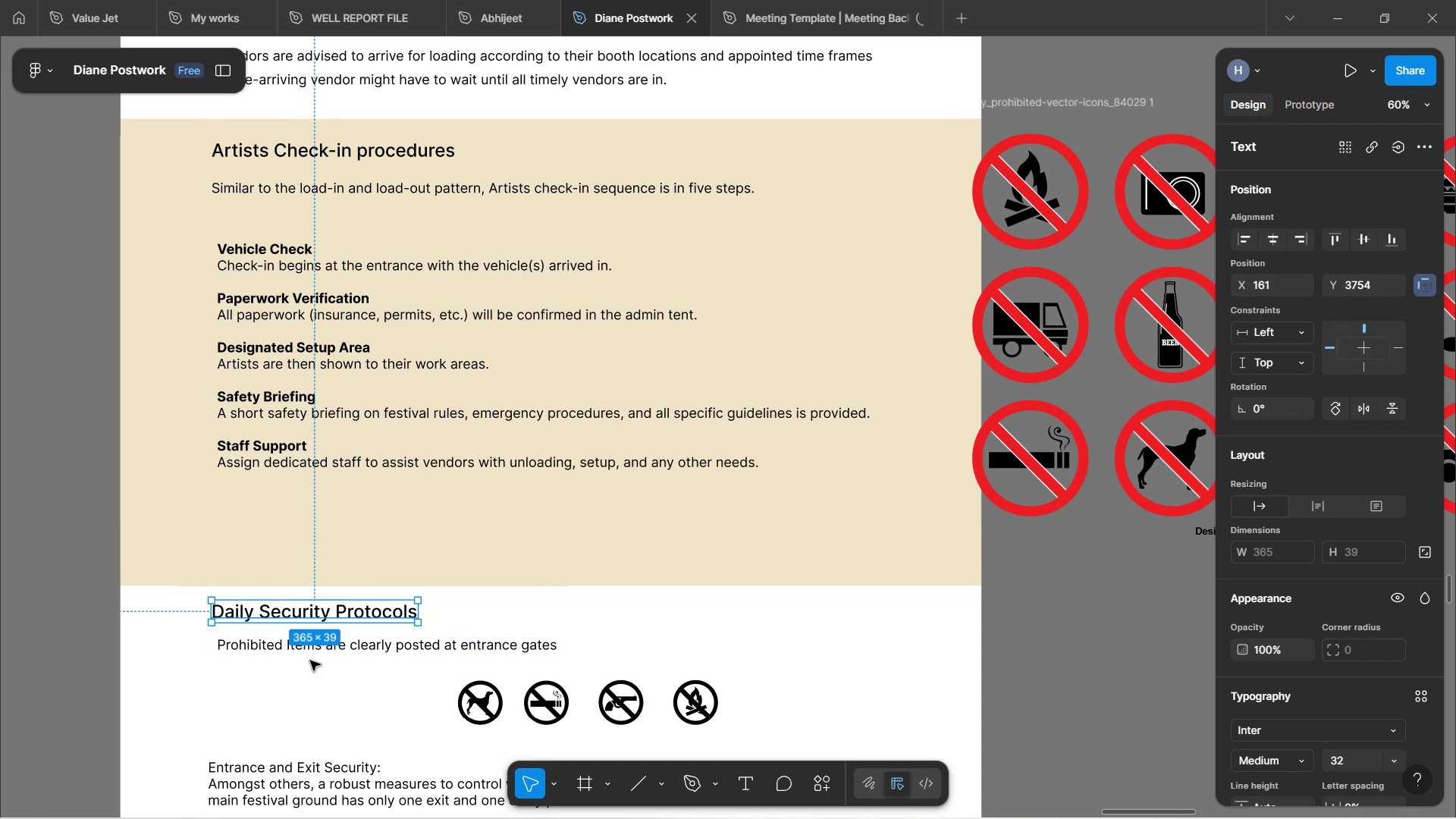 
scroll: coordinate [299, 631], scroll_direction: down, amount: 2.0
 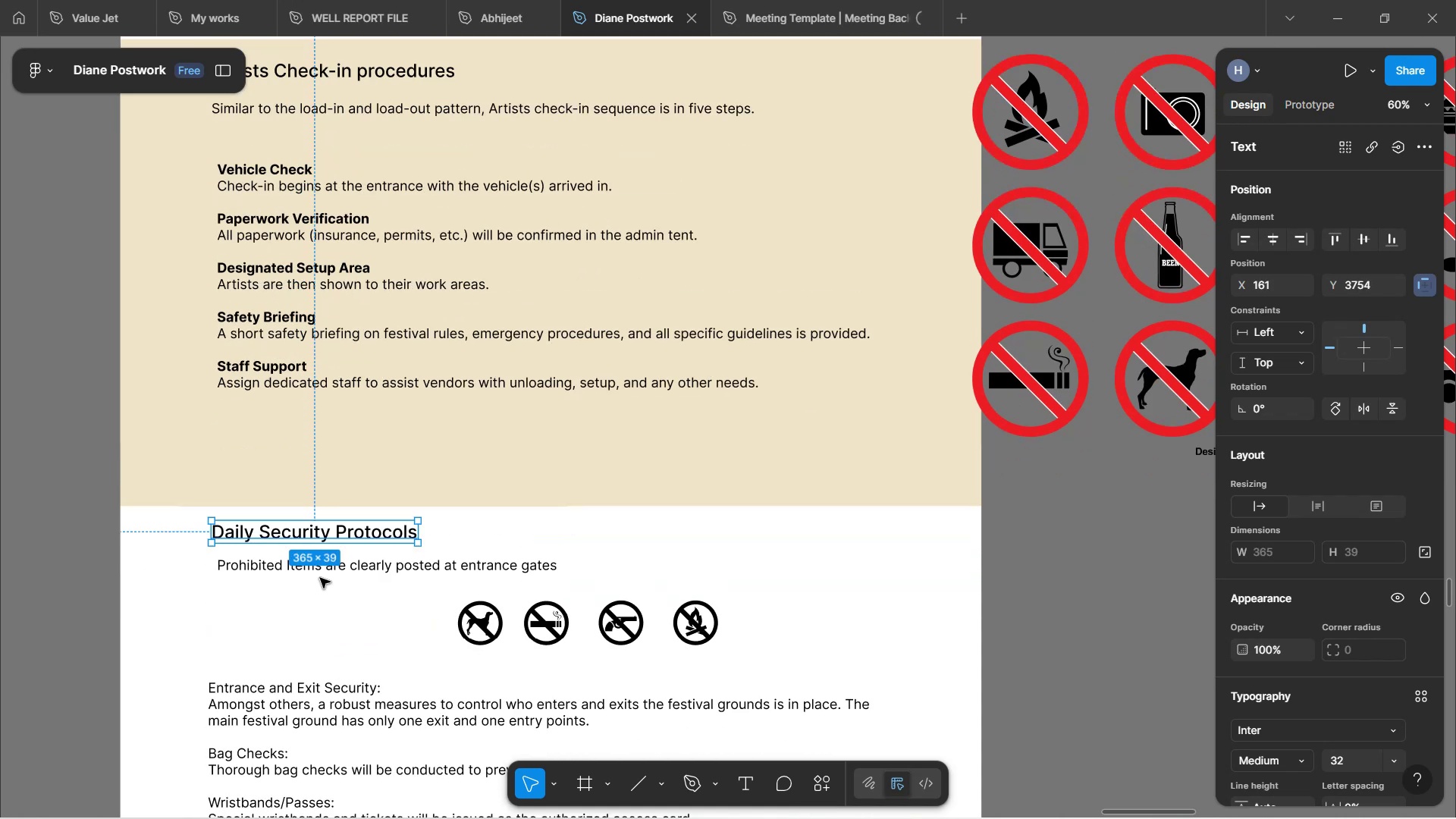 
left_click_drag(start_coordinate=[372, 567], to_coordinate=[366, 562])
 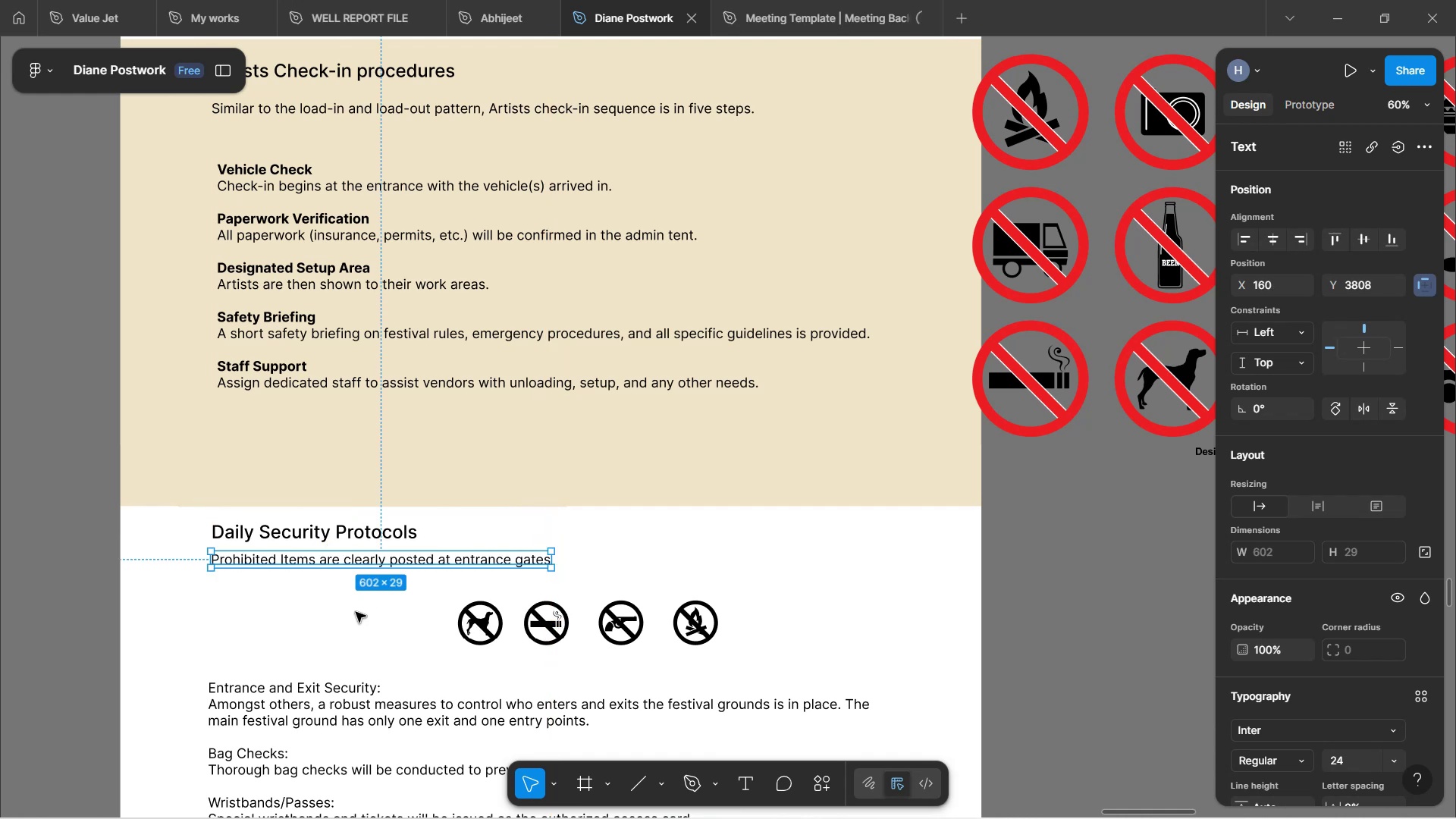 
left_click([356, 612])
 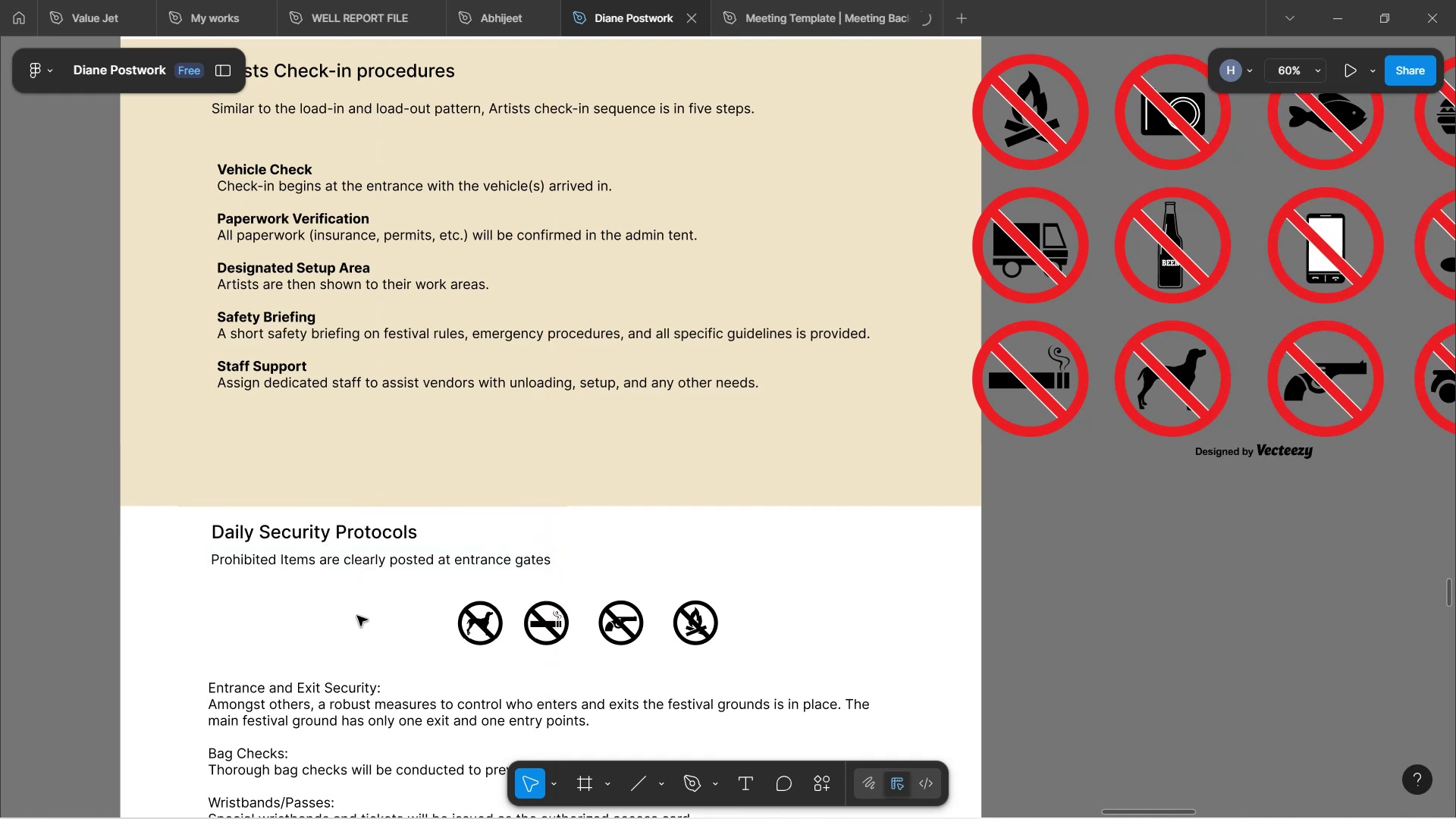 
scroll: coordinate [368, 617], scroll_direction: down, amount: 2.0
 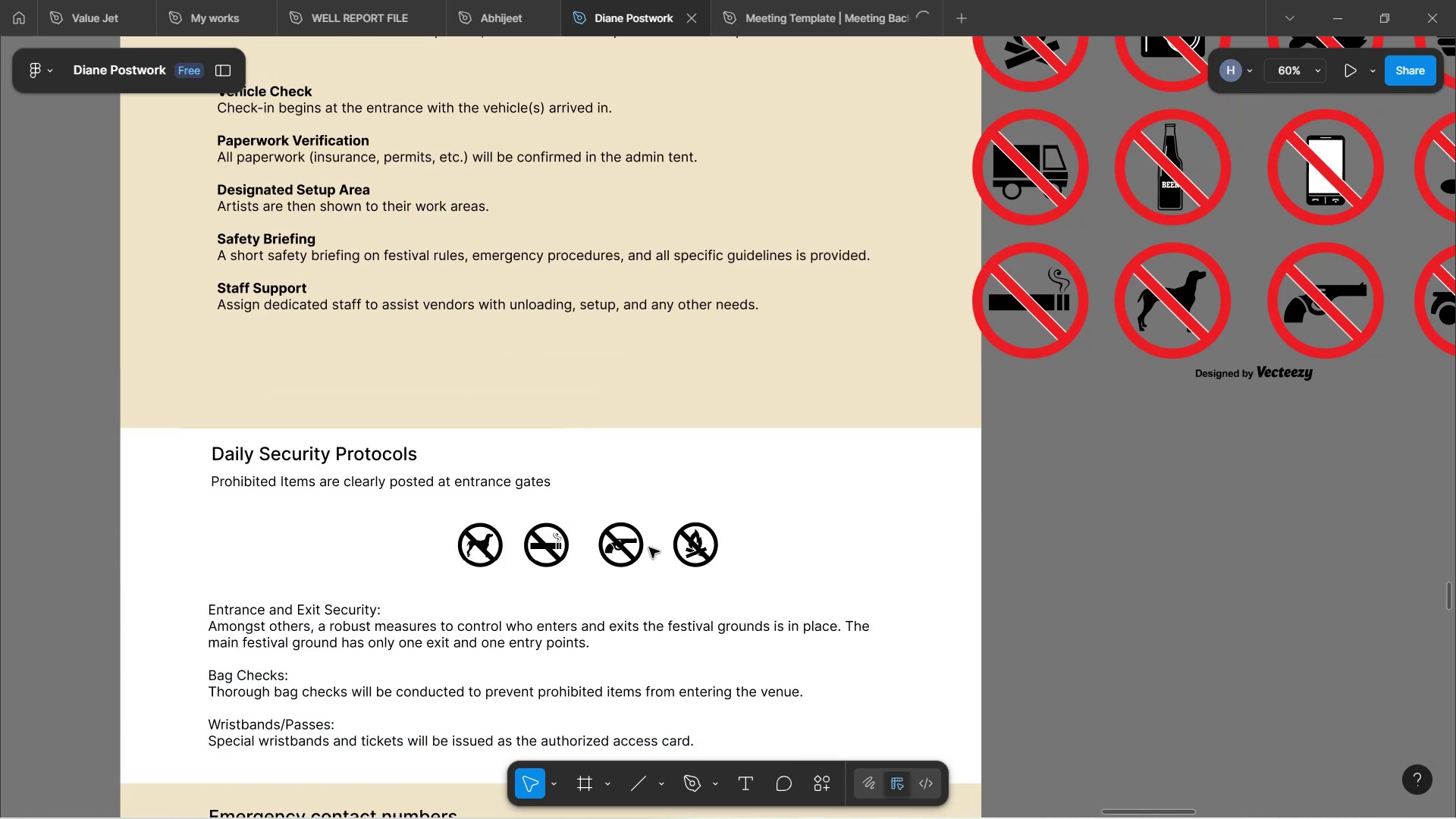 
left_click_drag(start_coordinate=[742, 559], to_coordinate=[398, 538])
 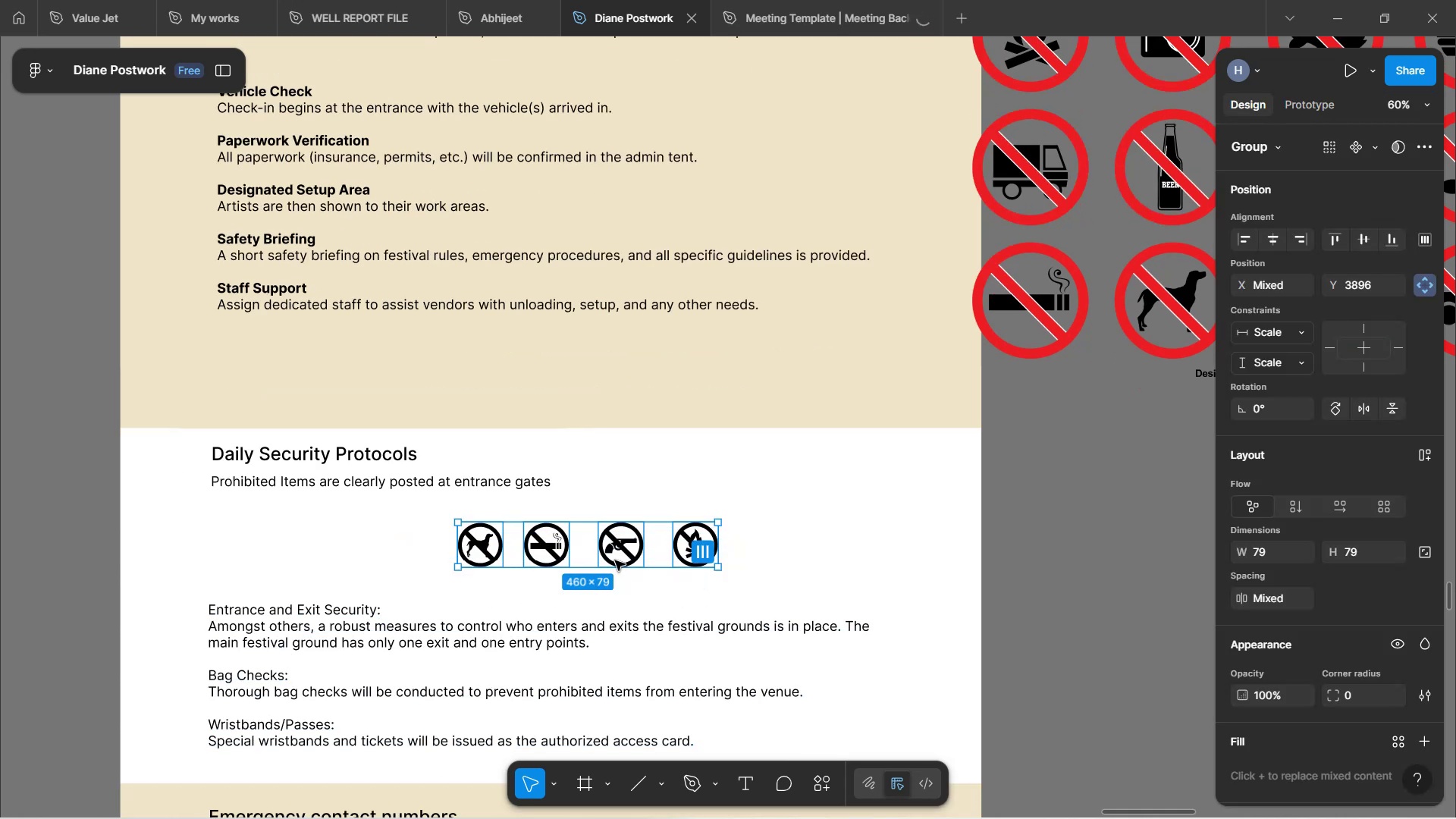 
hold_key(key=ControlLeft, duration=0.42)
scroll: coordinate [610, 543], scroll_direction: up, amount: 5.0
 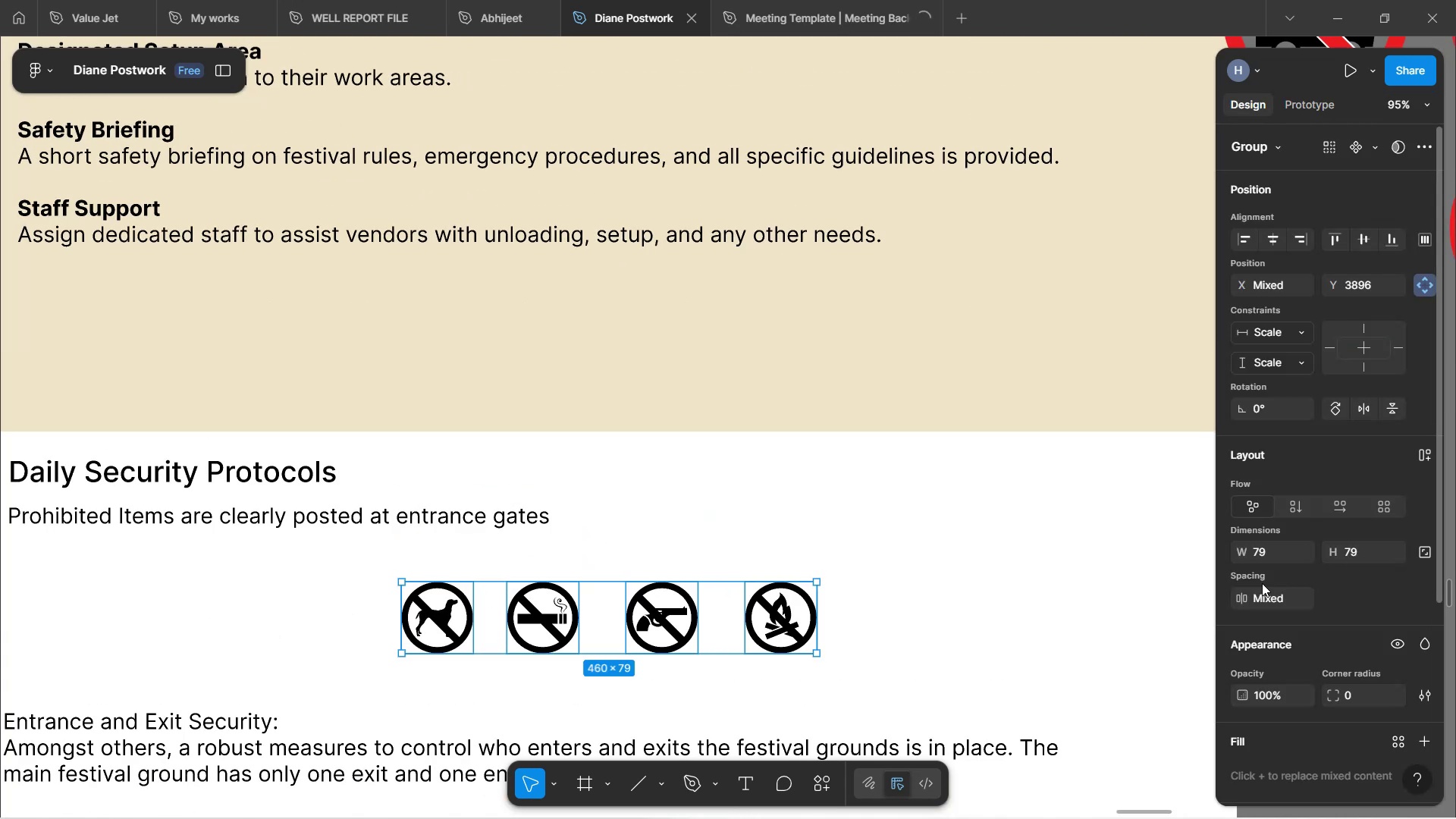 
left_click_drag(start_coordinate=[1241, 598], to_coordinate=[760, 432])
 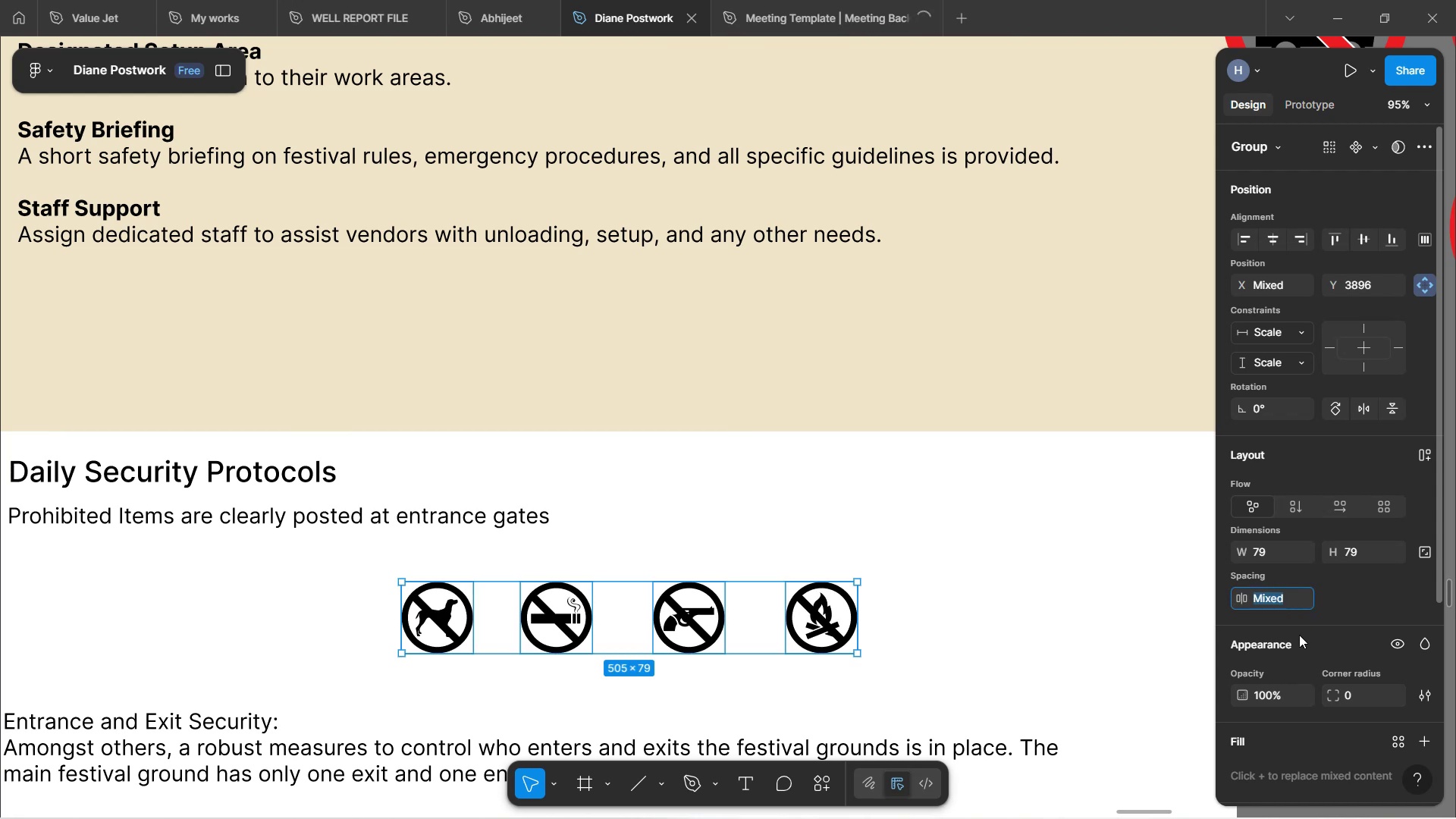 
type(20)
 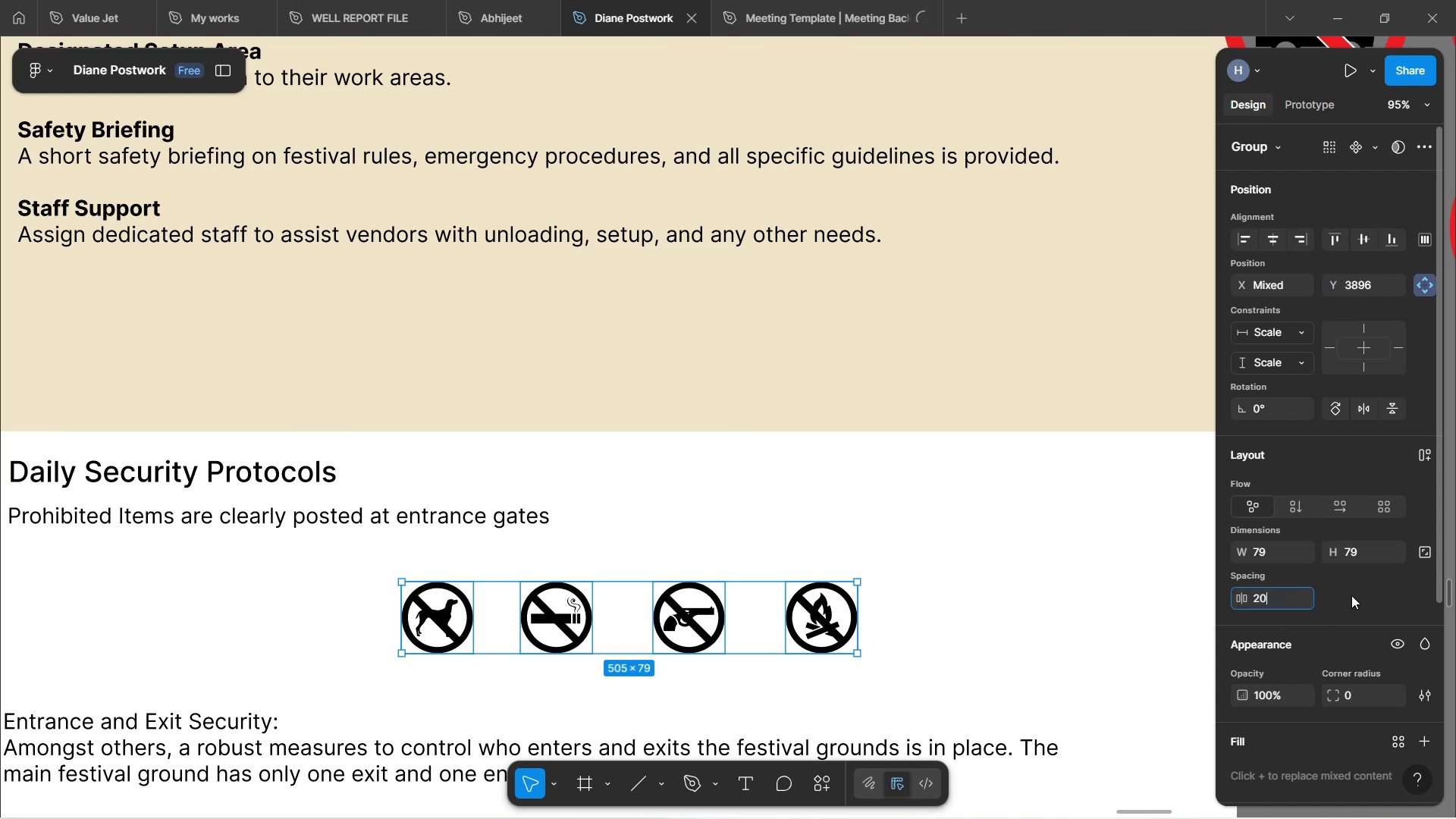 
left_click([1354, 592])
 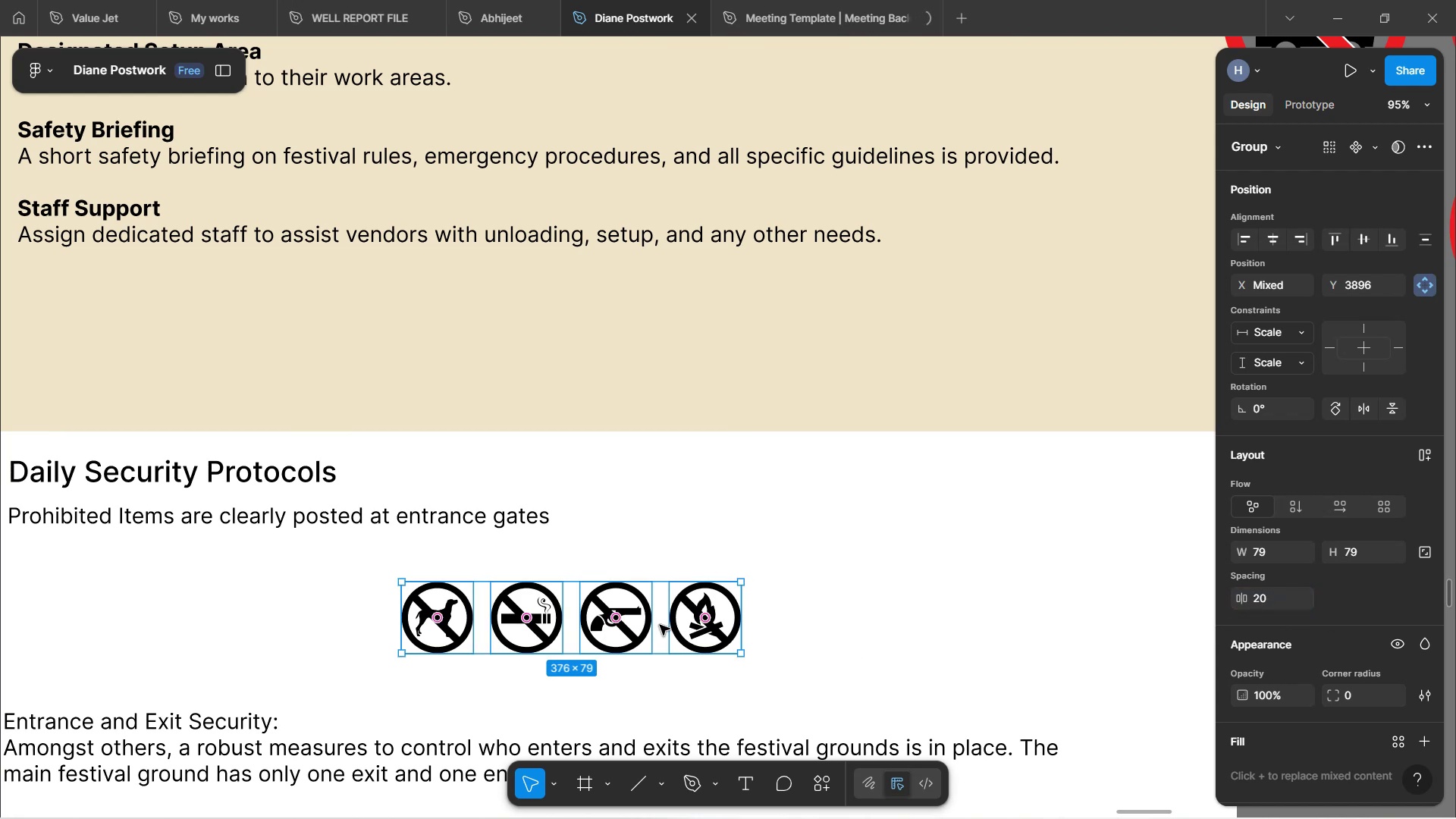 
hold_key(key=ControlLeft, duration=0.51)
scroll: coordinate [657, 639], scroll_direction: up, amount: 4.0
 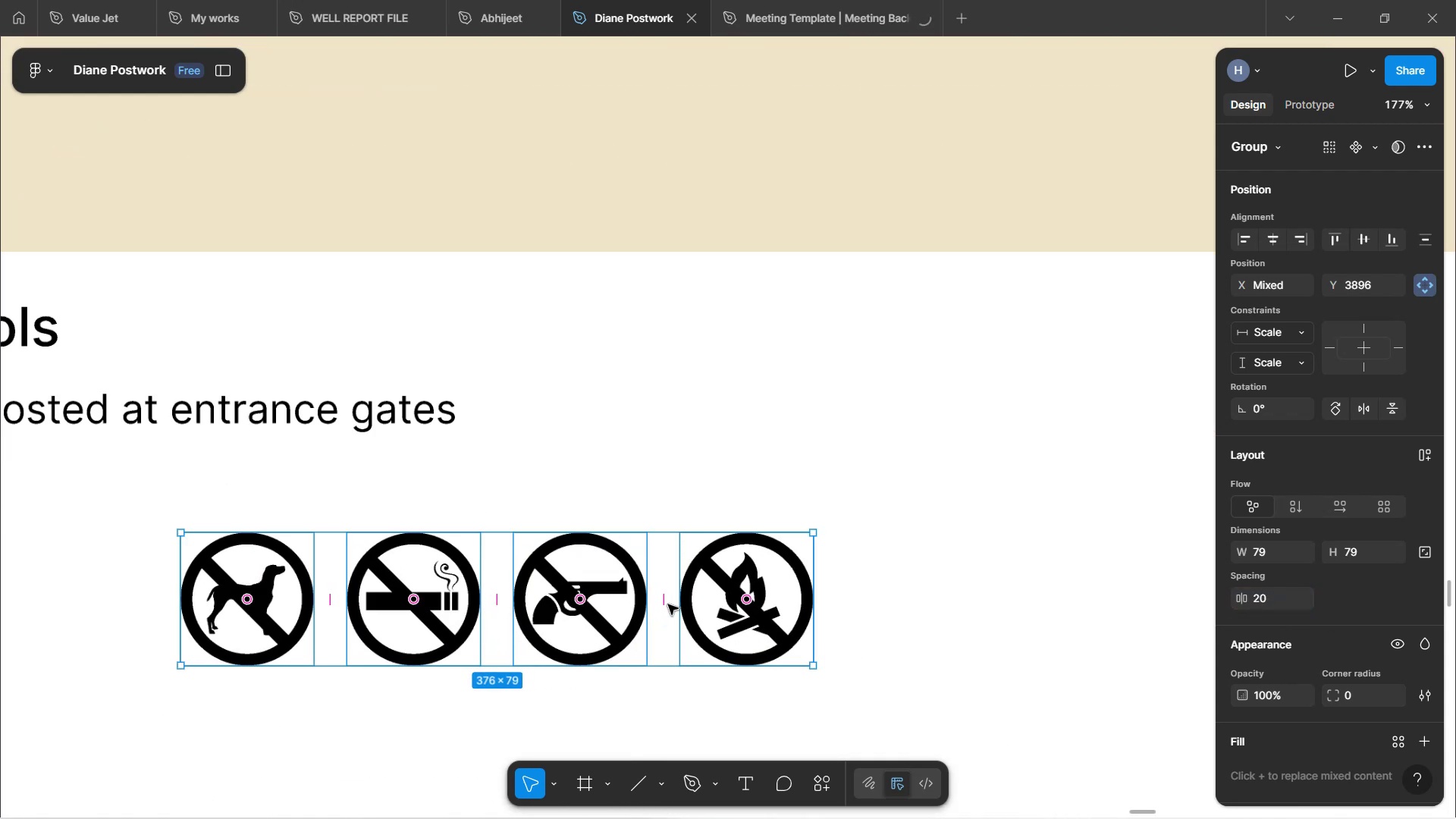 
left_click_drag(start_coordinate=[668, 601], to_coordinate=[844, 605])
 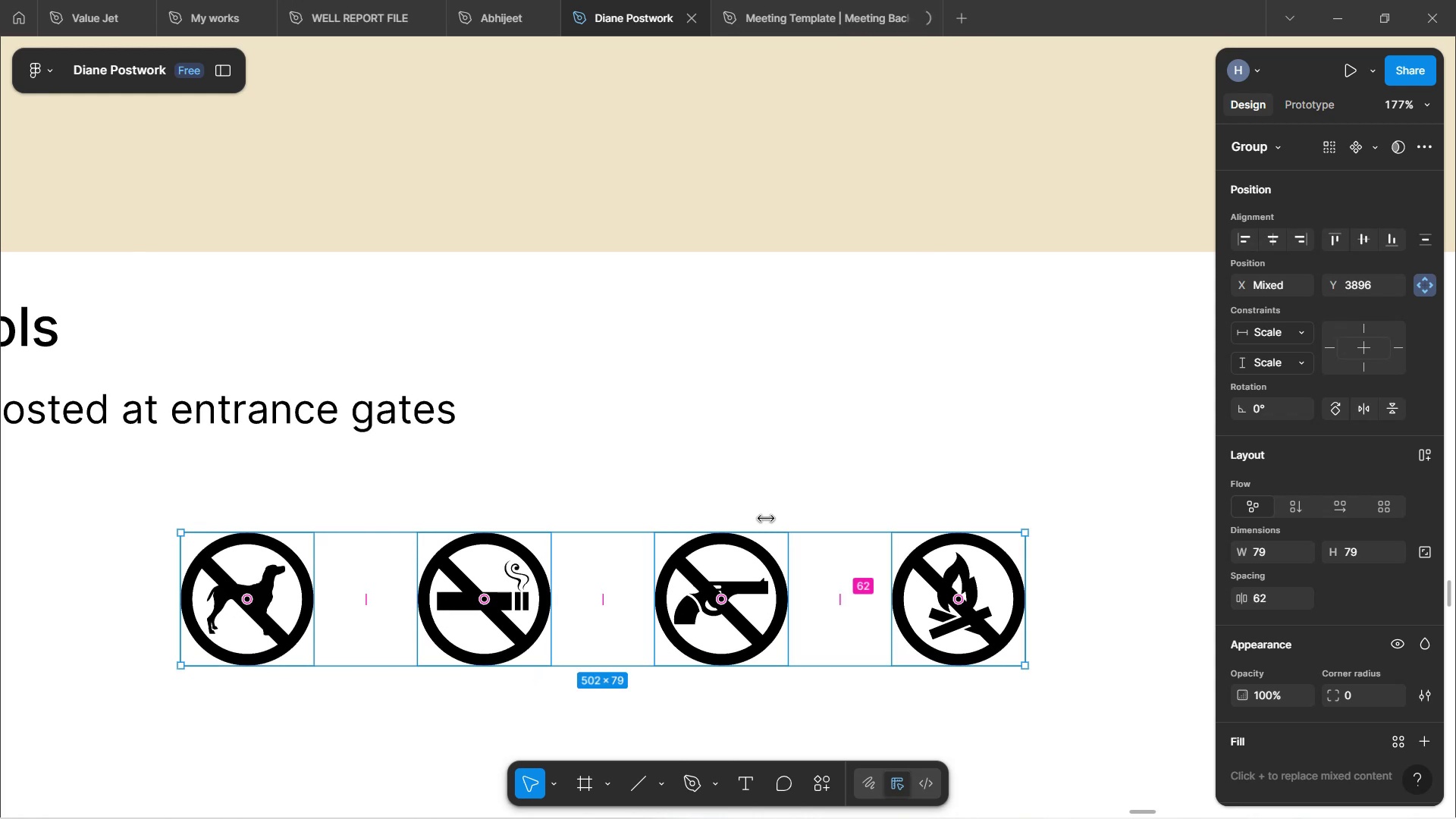 
hold_key(key=ControlLeft, duration=1.42)
scroll: coordinate [676, 431], scroll_direction: down, amount: 4.0
 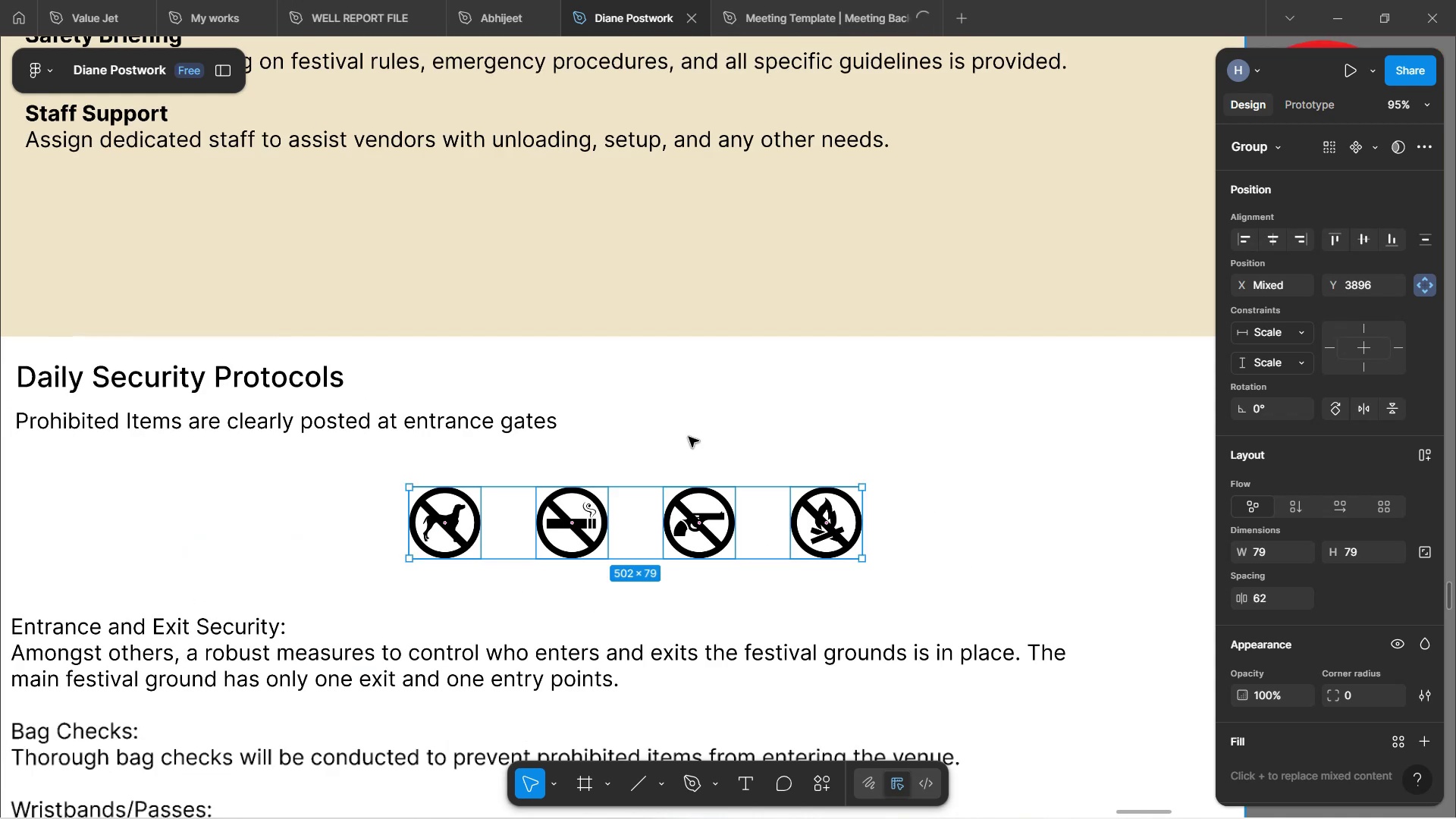 
key(Shift+ShiftLeft)
 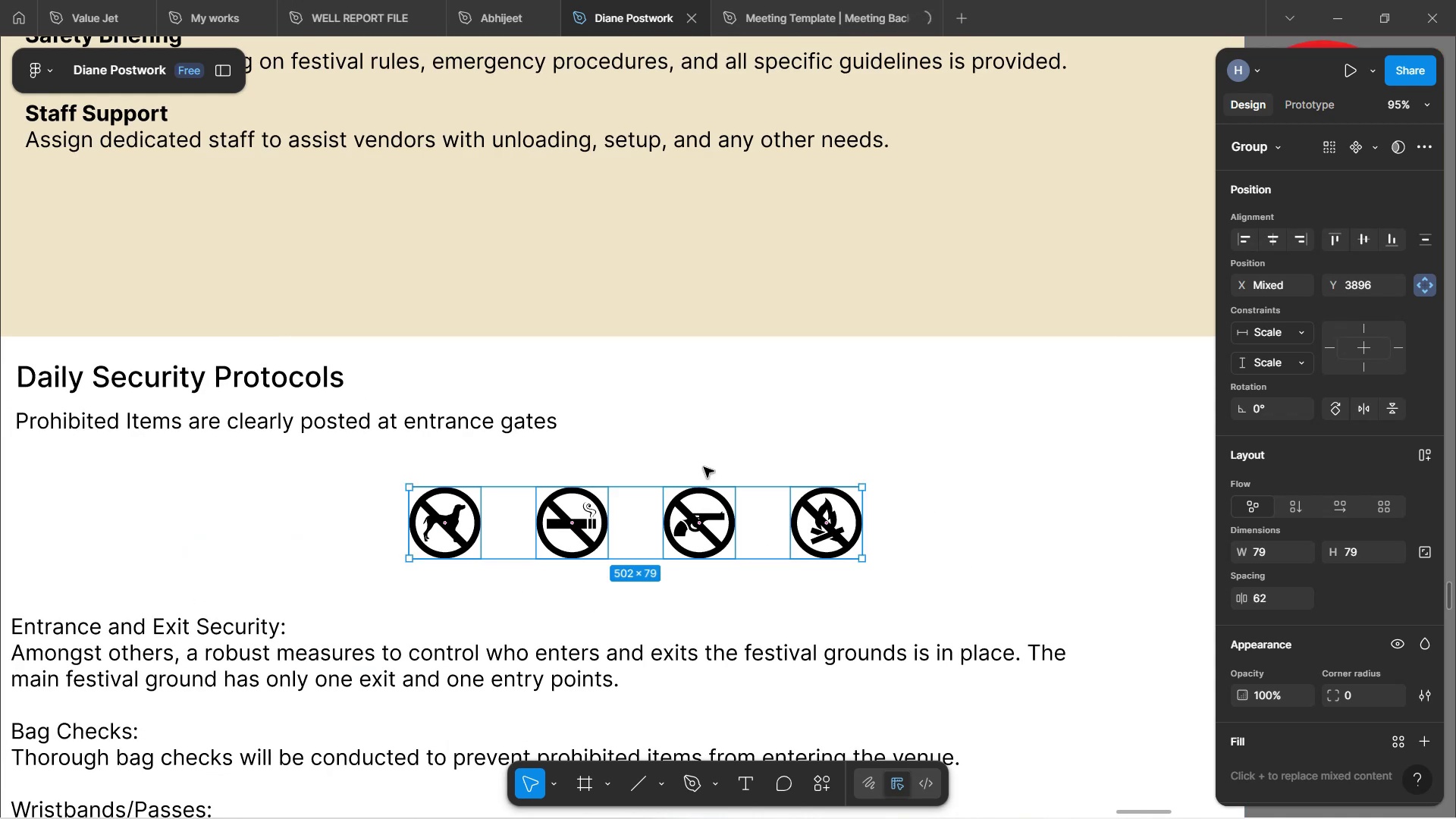 
hold_key(key=ControlLeft, duration=1.53)
scroll: coordinate [711, 464], scroll_direction: up, amount: 1.0
 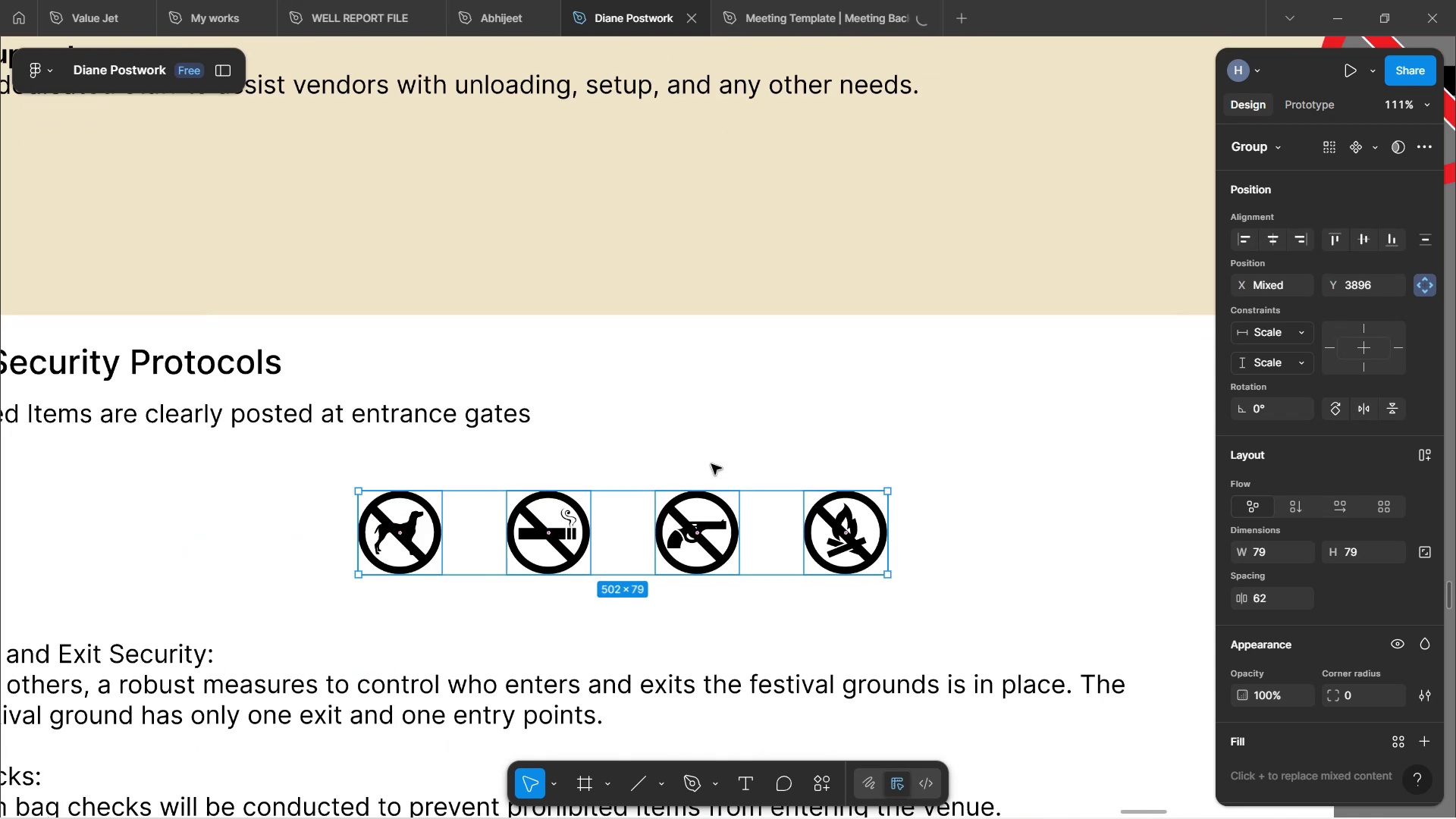 
hold_key(key=ControlLeft, duration=0.85)
scroll: coordinate [714, 464], scroll_direction: down, amount: 1.0
 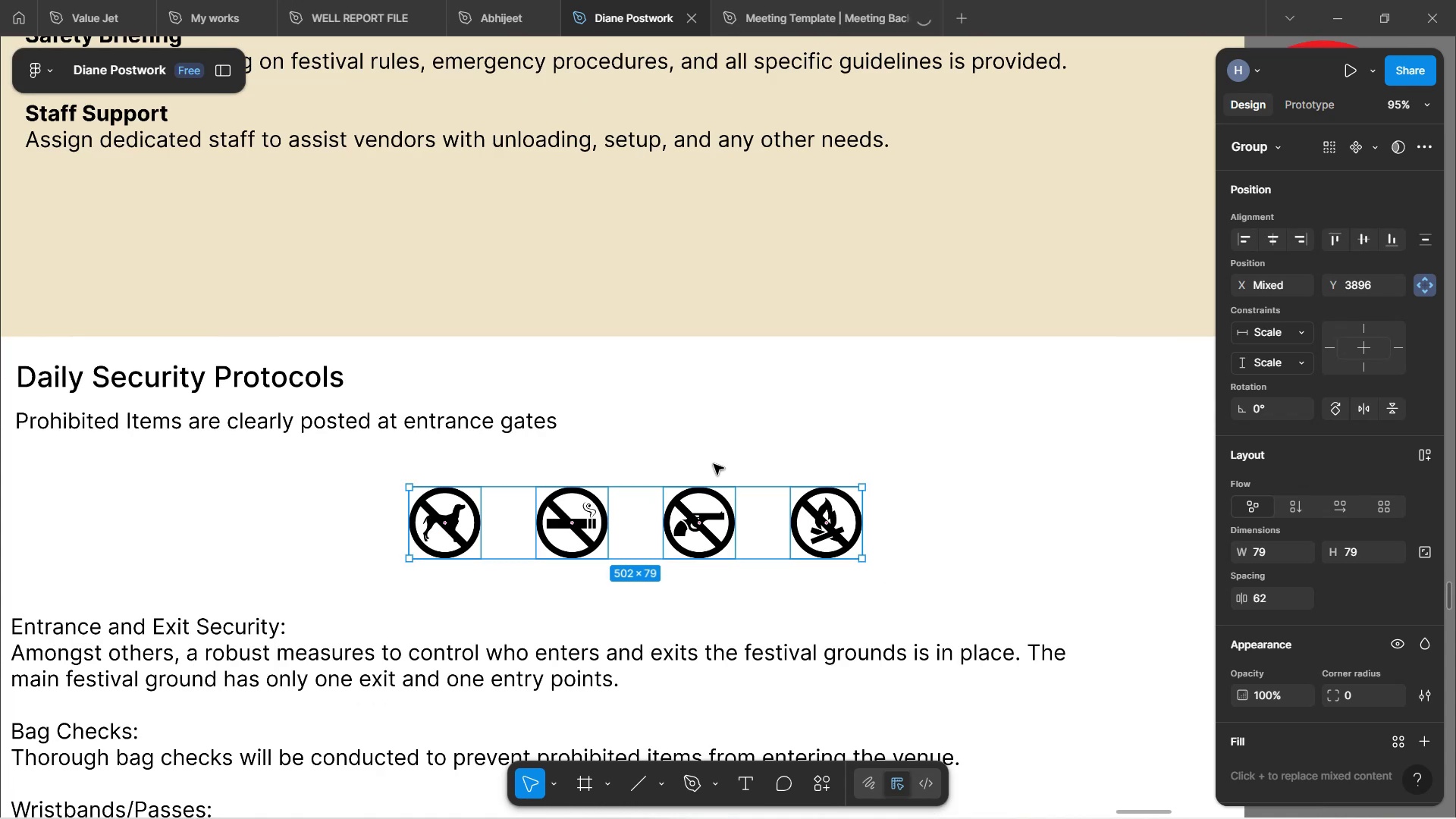 
hold_key(key=ShiftLeft, duration=0.54)
 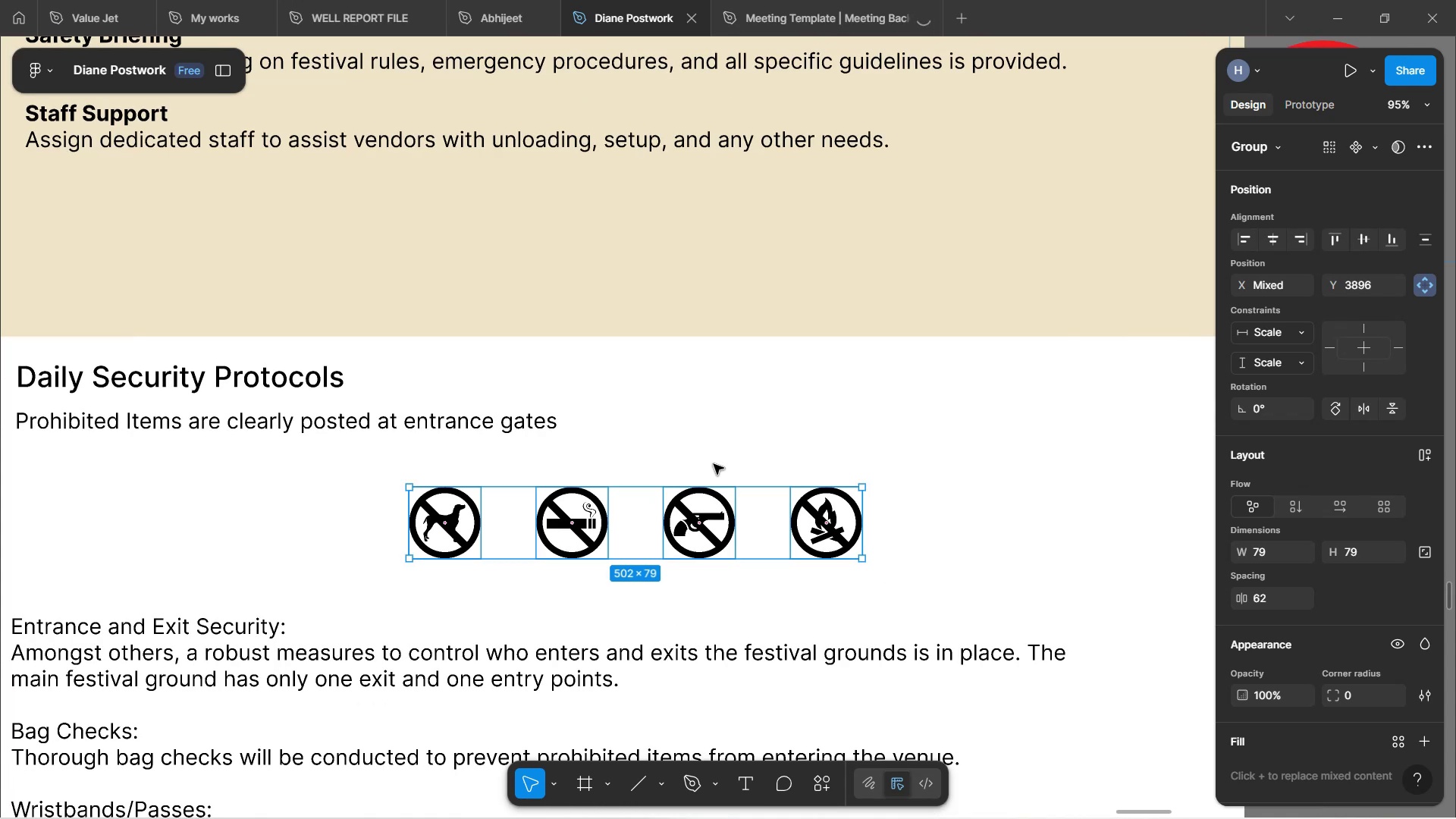 
left_click([714, 464])
 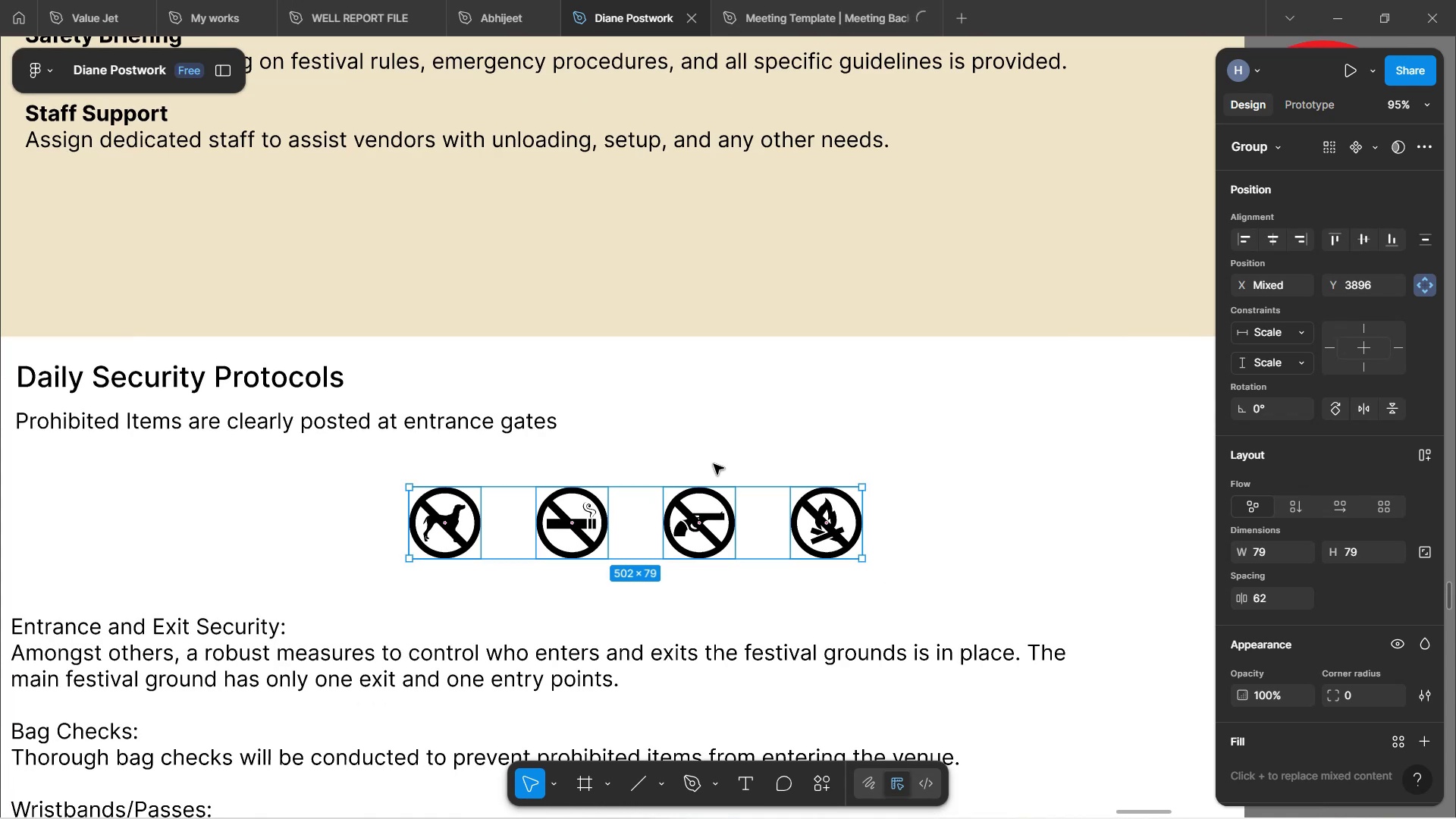 
hold_key(key=ShiftLeft, duration=1.53)
scroll: coordinate [717, 457], scroll_direction: up, amount: 6.0
 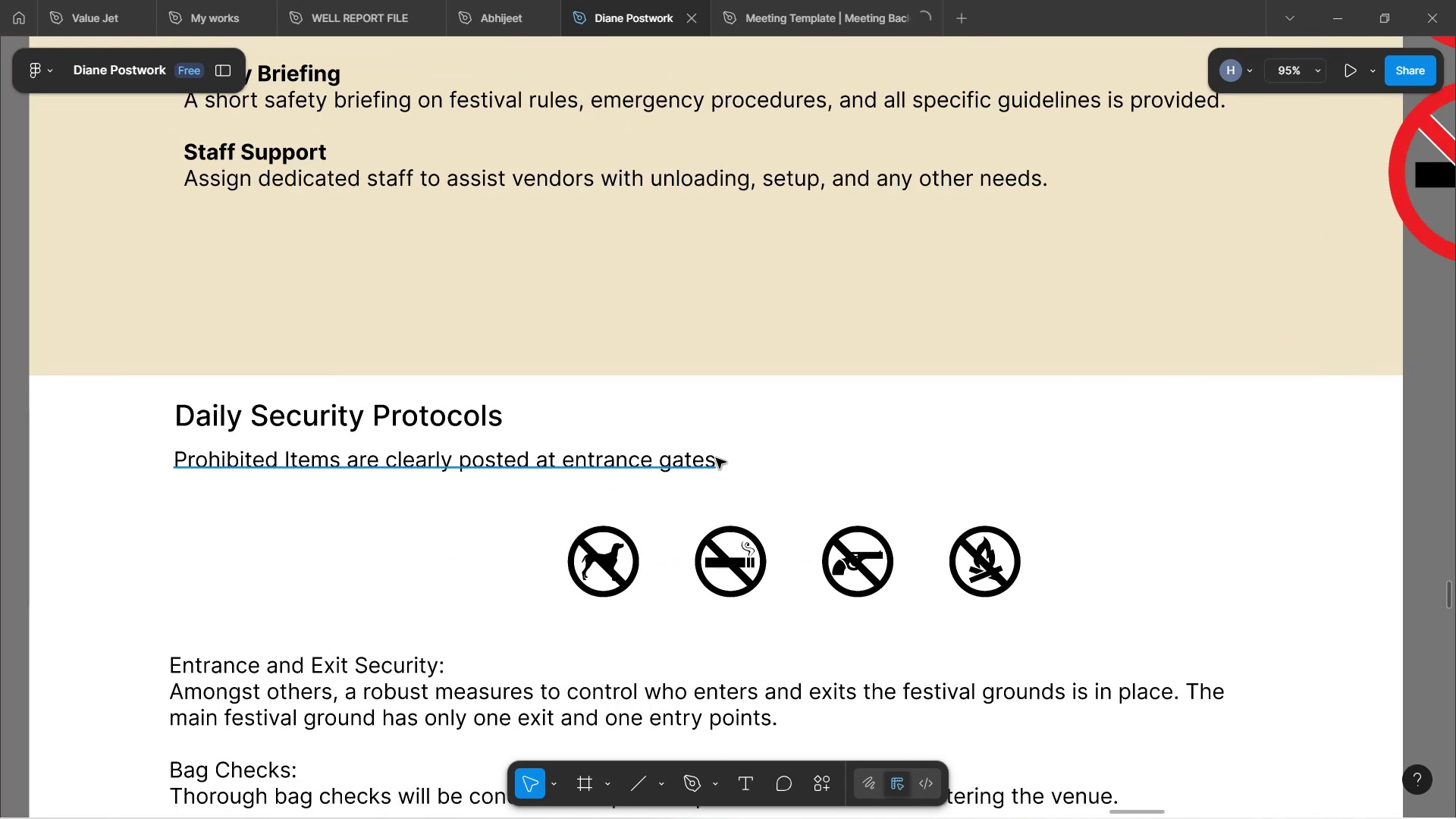 
key(Shift+ShiftLeft)
 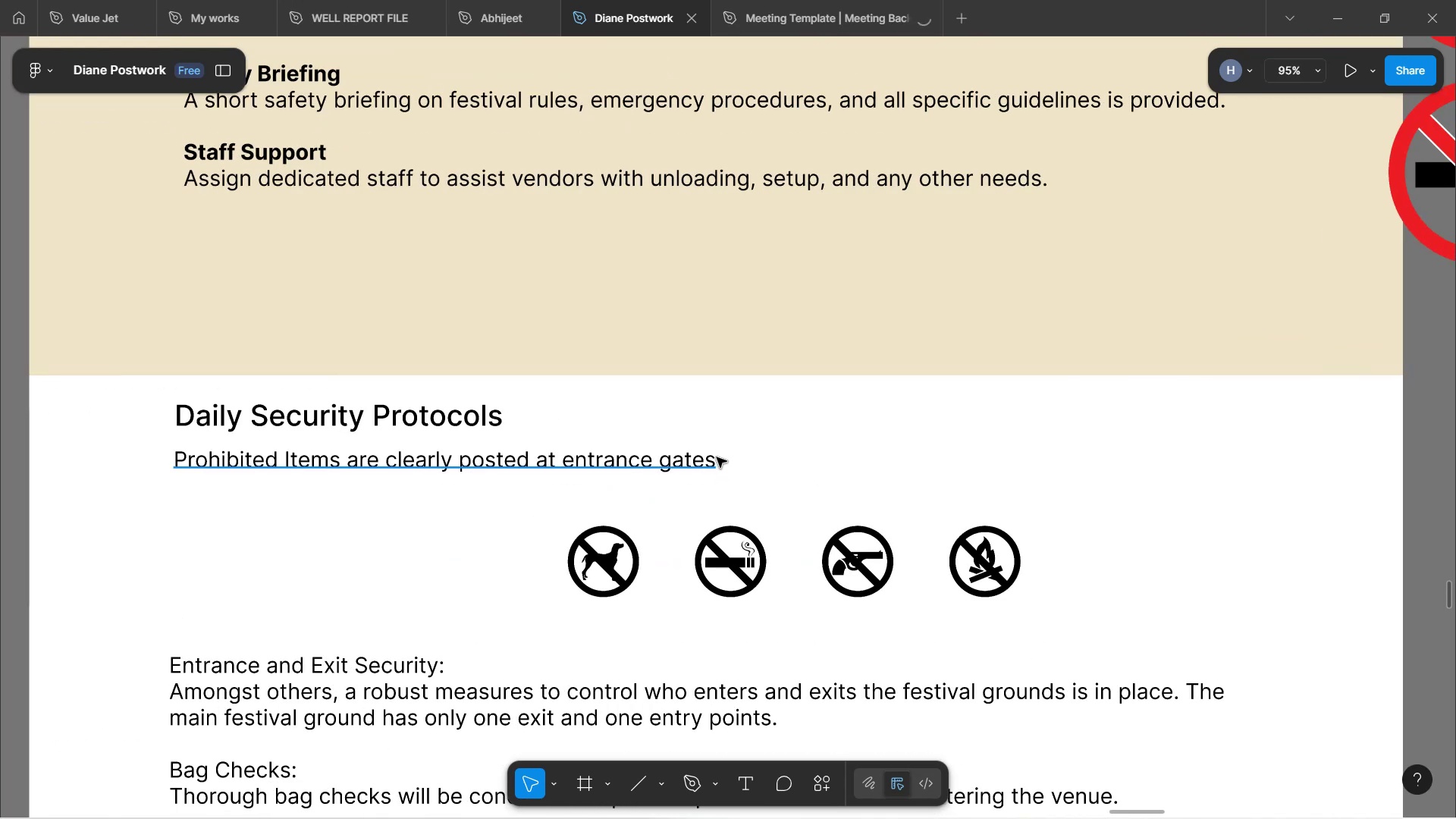 
key(Shift+ShiftLeft)
 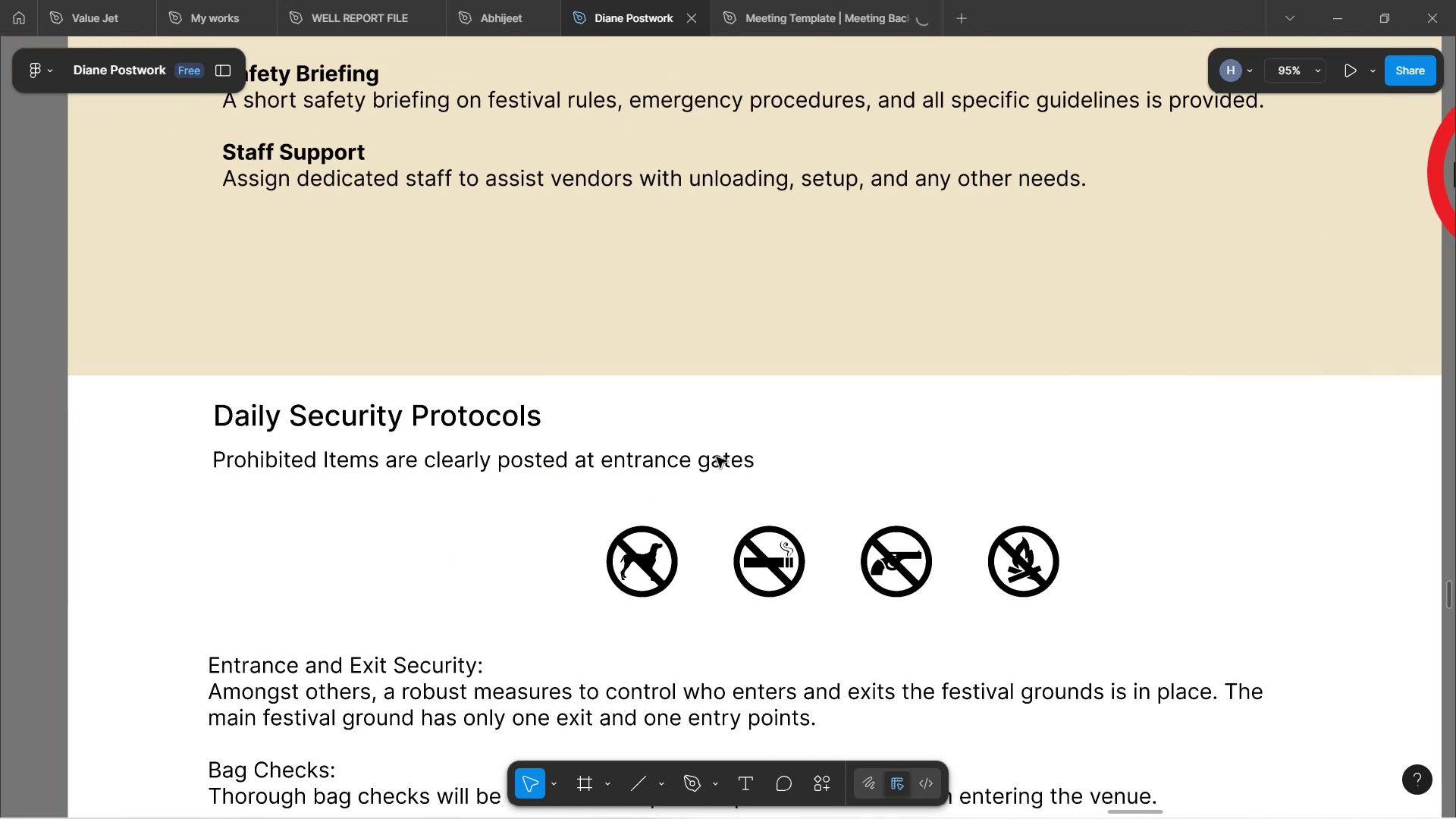 
key(Shift+ShiftLeft)
 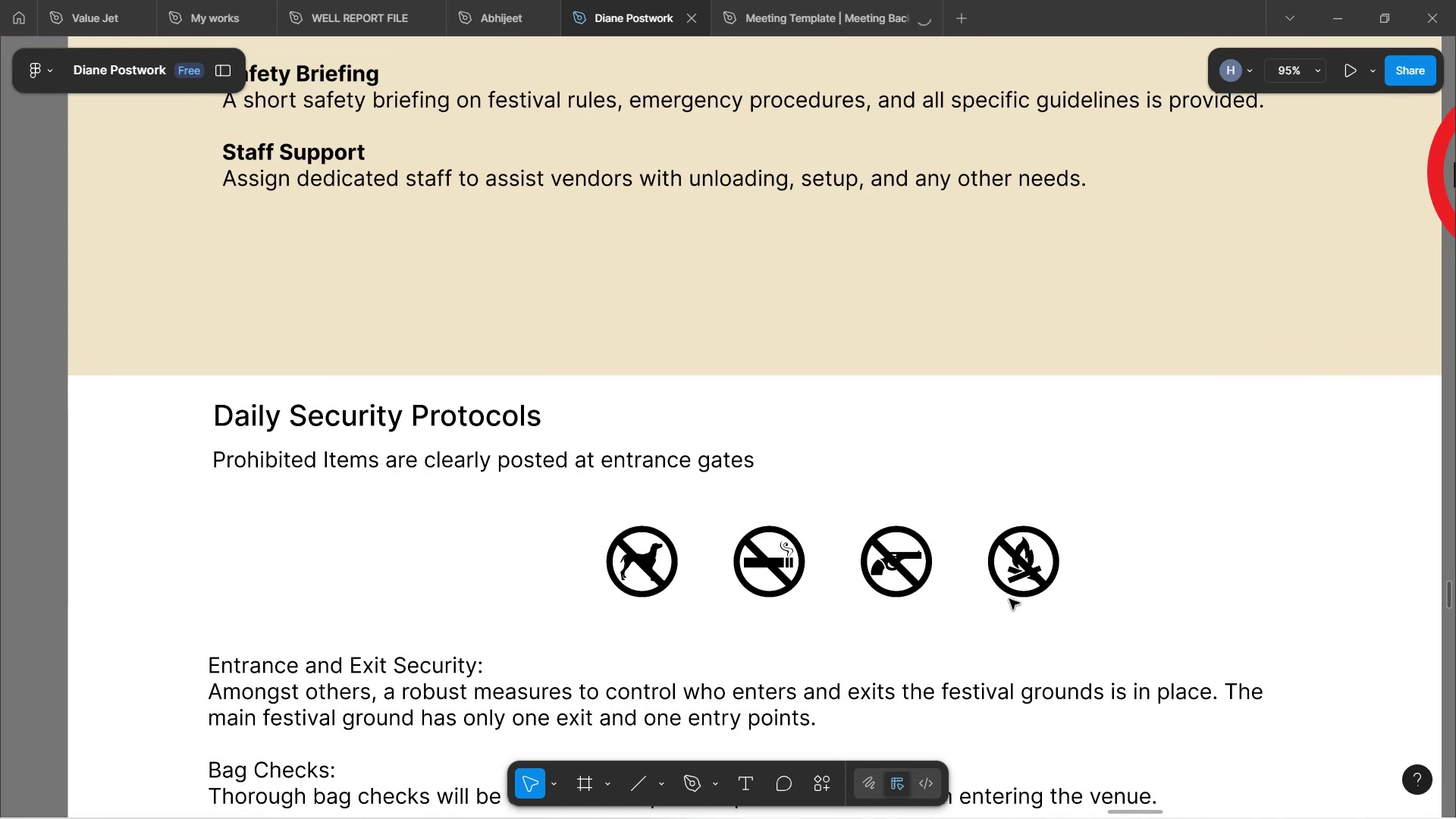 
left_click_drag(start_coordinate=[1112, 589], to_coordinate=[482, 514])
 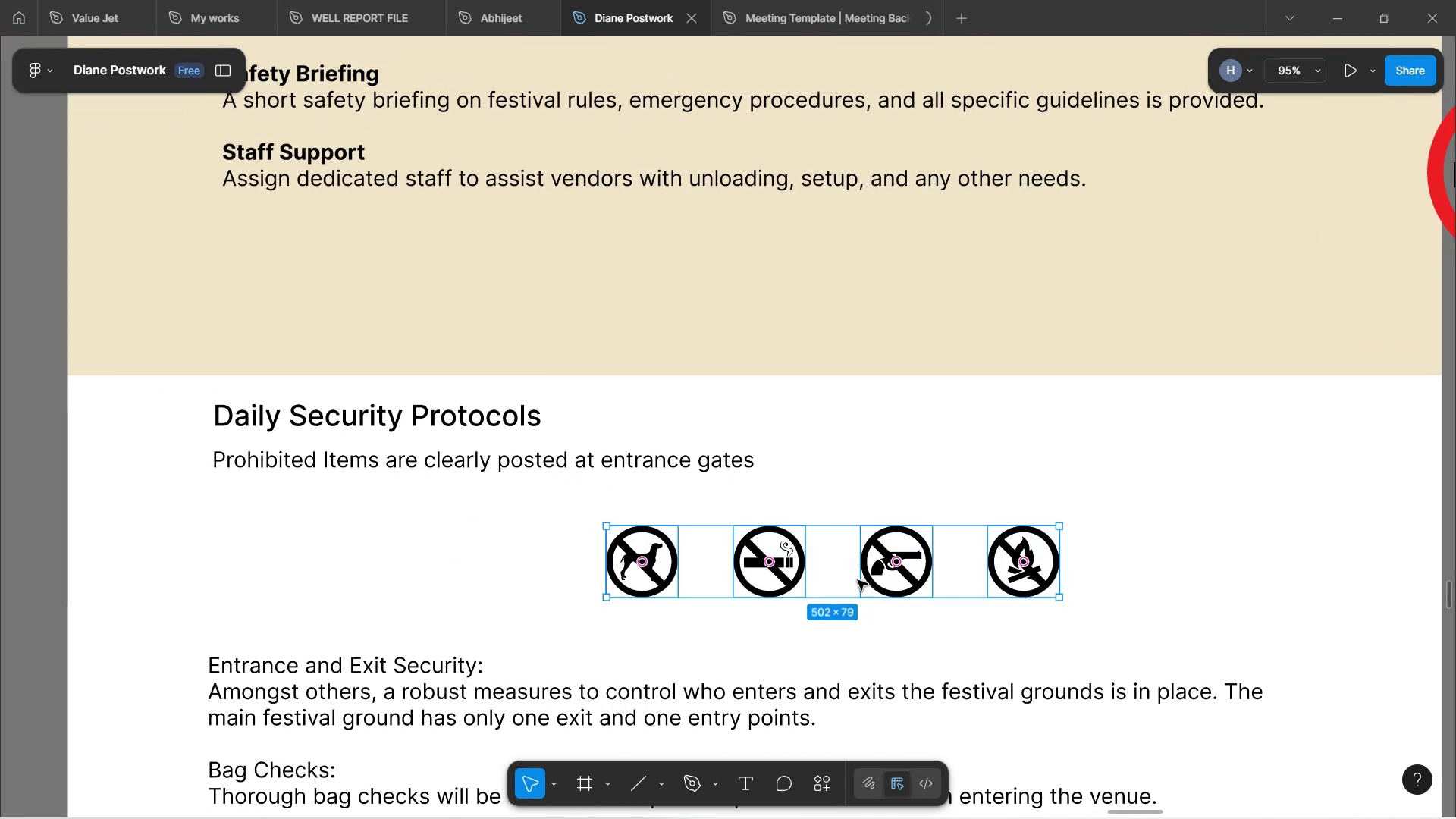 
left_click_drag(start_coordinate=[875, 582], to_coordinate=[727, 573])
 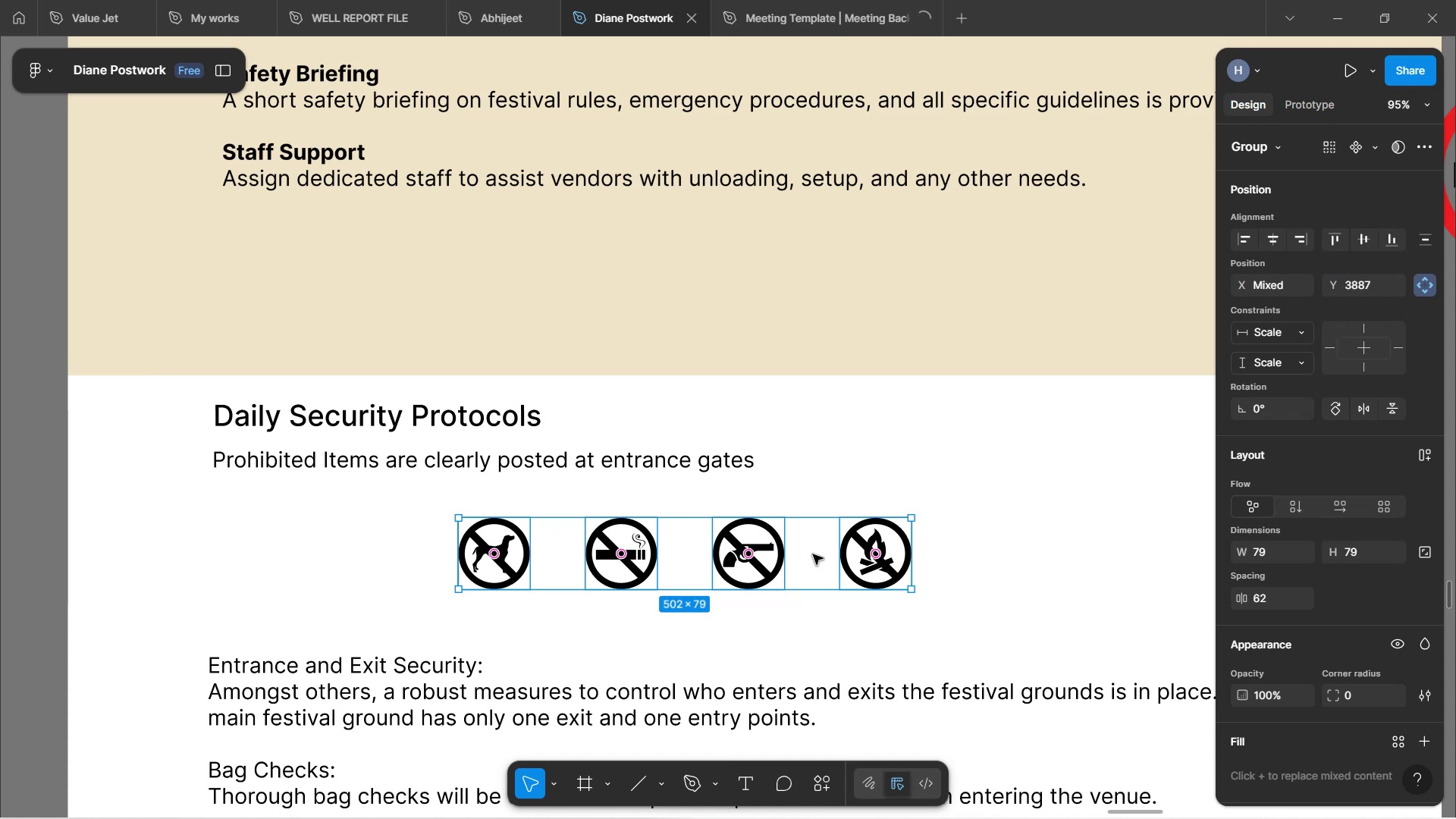 
left_click_drag(start_coordinate=[814, 554], to_coordinate=[841, 562])
 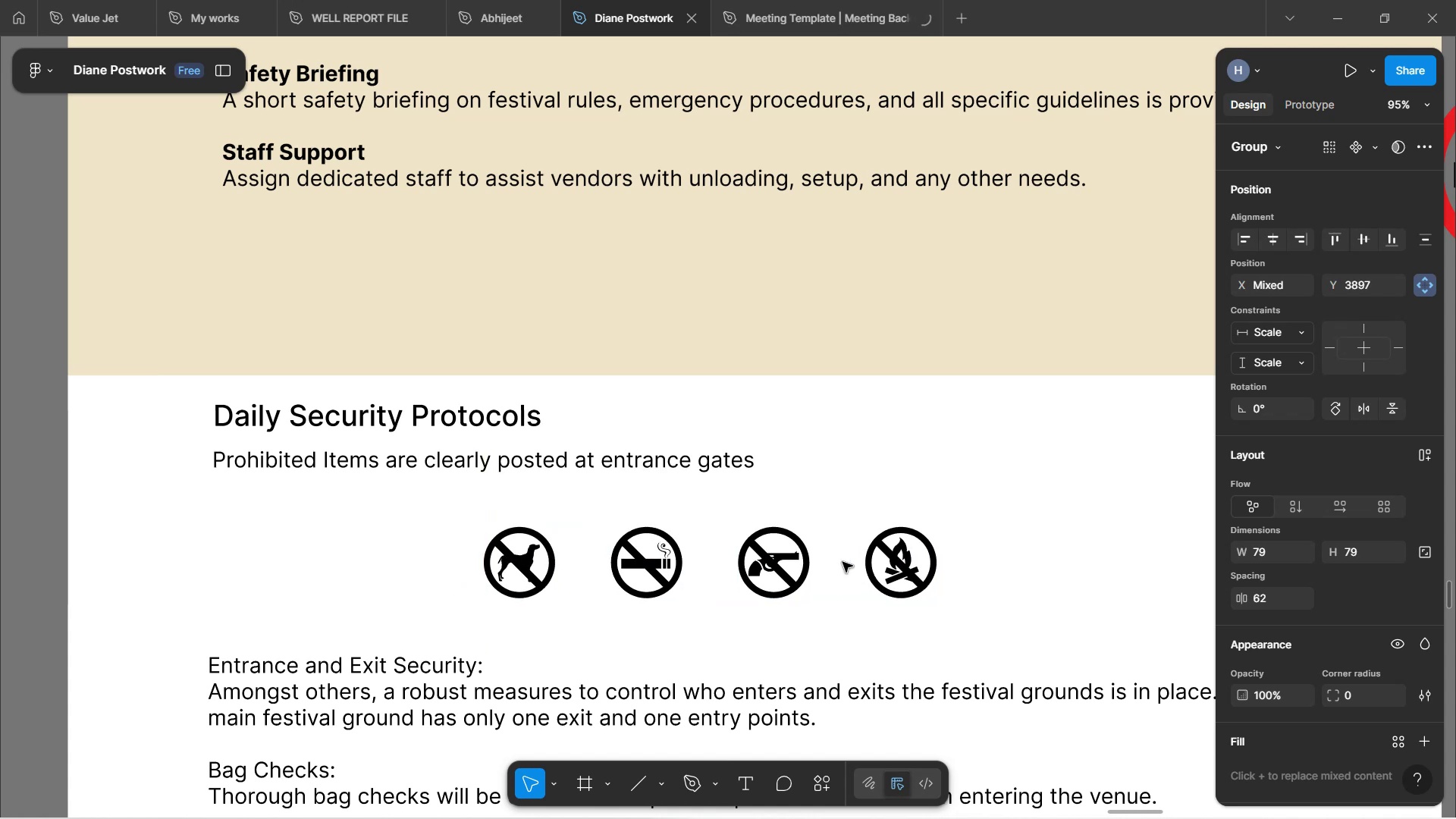 
hold_key(key=ControlLeft, duration=0.55)
 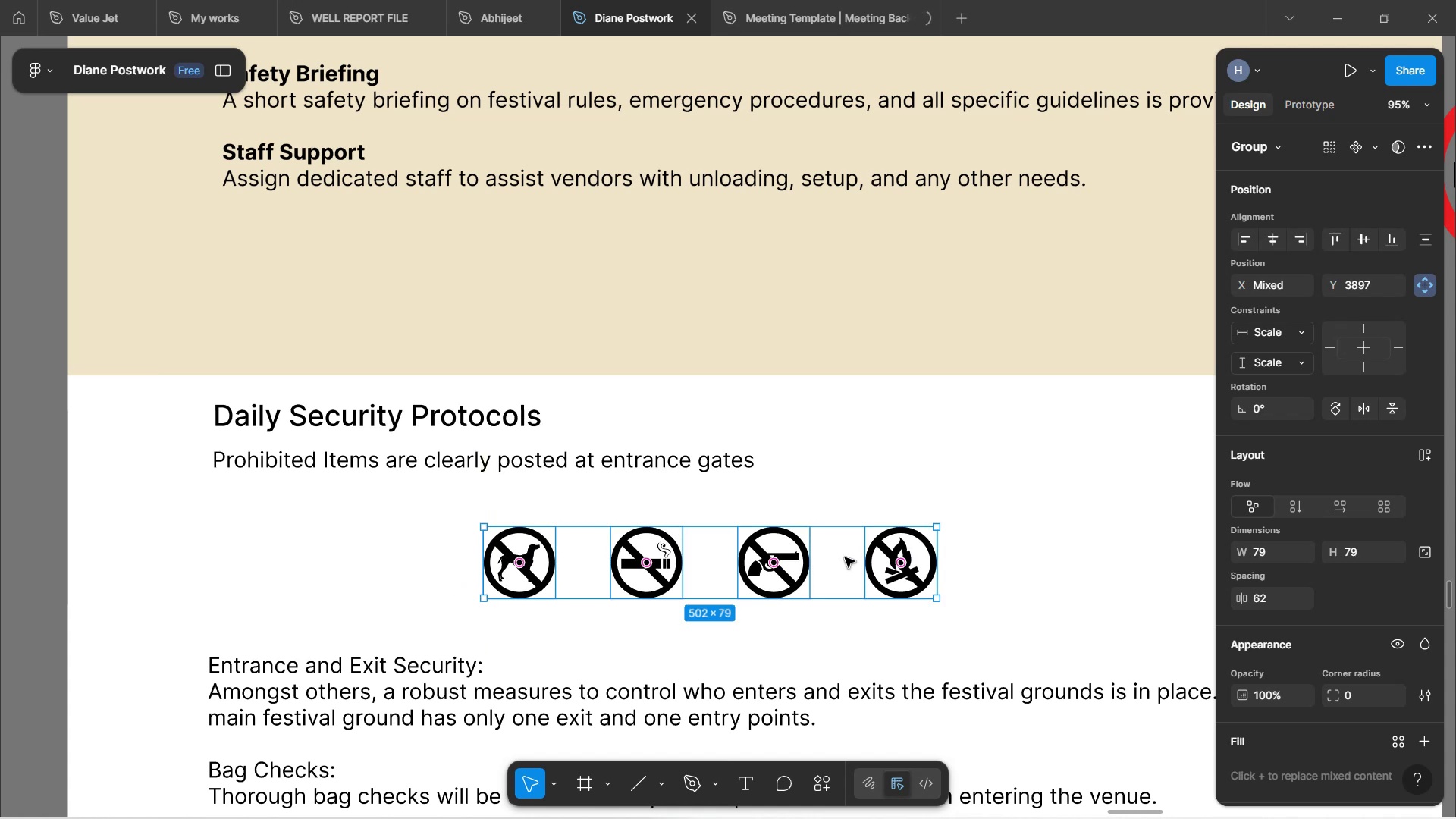 
key(Control+Z)
 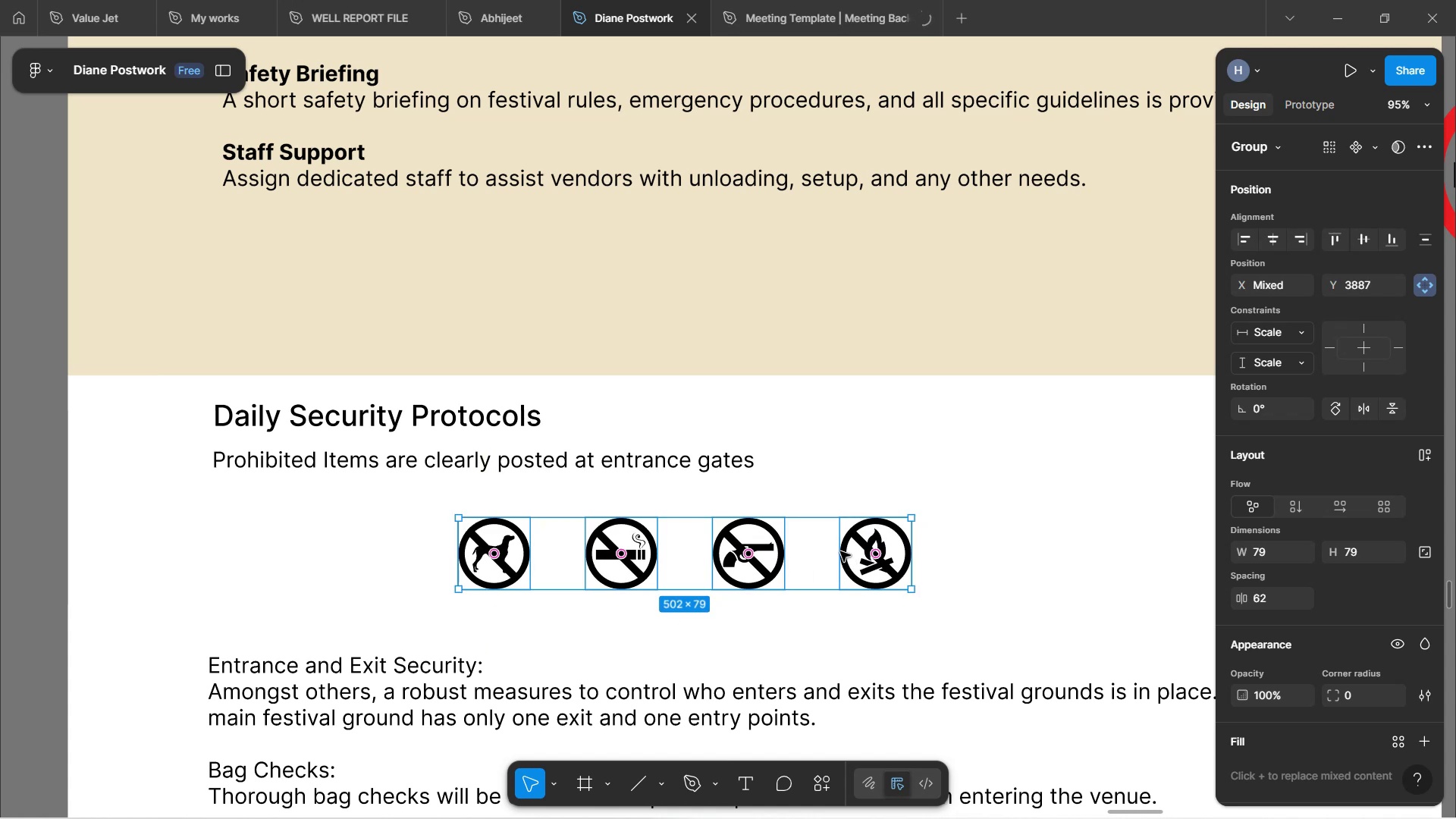 
hold_key(key=ControlLeft, duration=0.38)
scroll: coordinate [774, 561], scroll_direction: up, amount: 4.0
 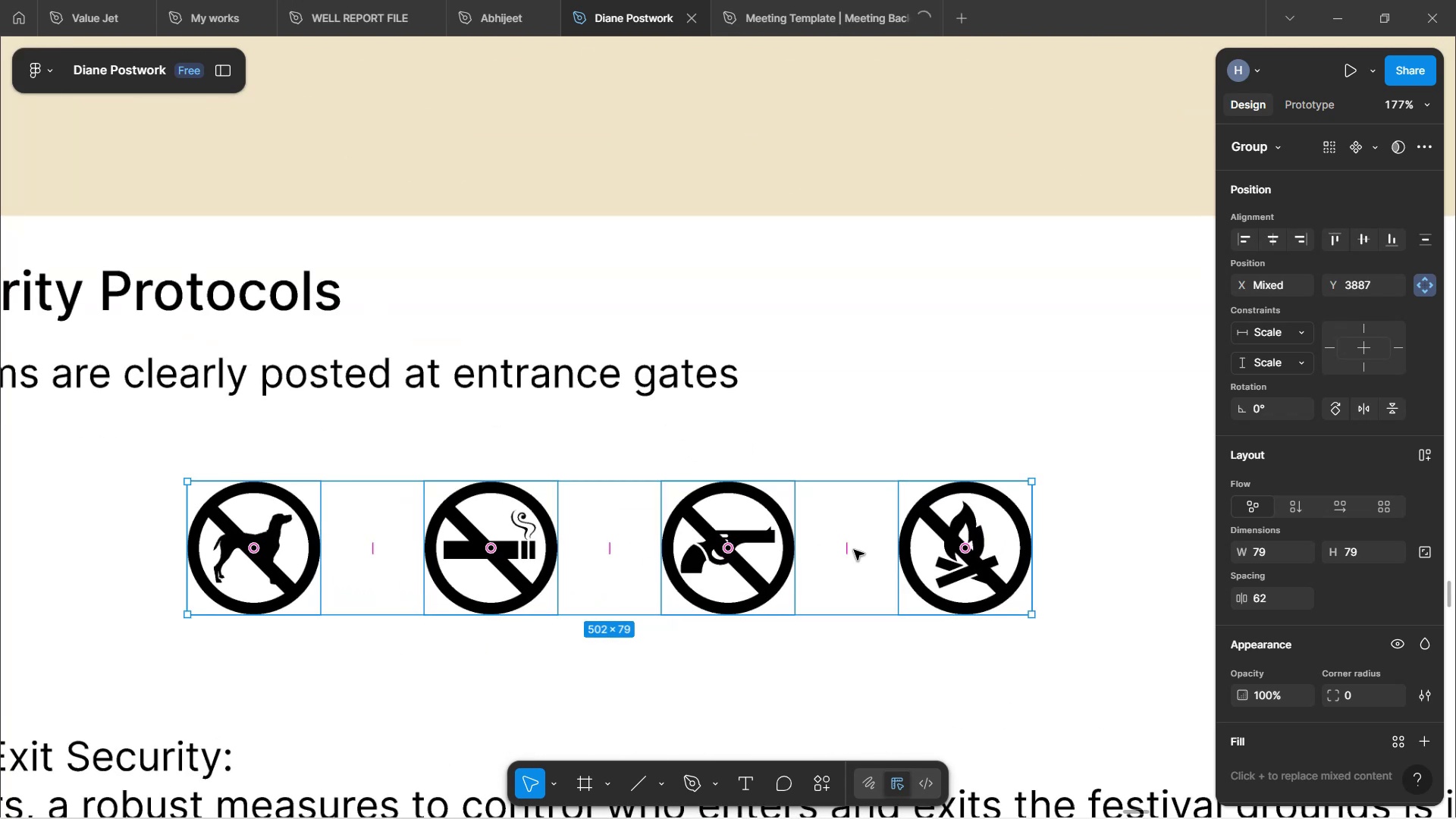 
left_click_drag(start_coordinate=[846, 548], to_coordinate=[1097, 548])
 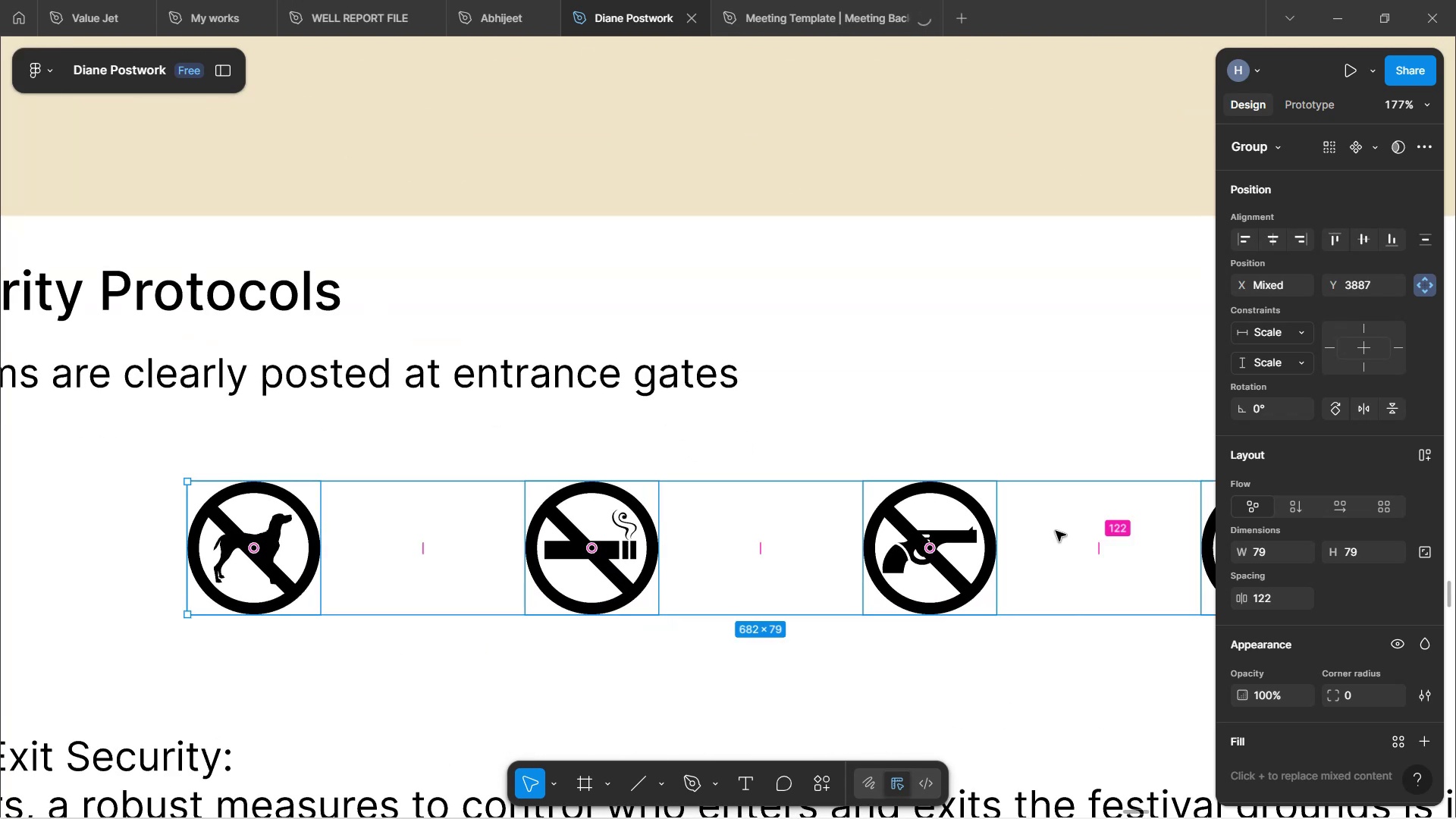 
hold_key(key=ControlLeft, duration=0.78)
scroll: coordinate [949, 445], scroll_direction: down, amount: 7.0
 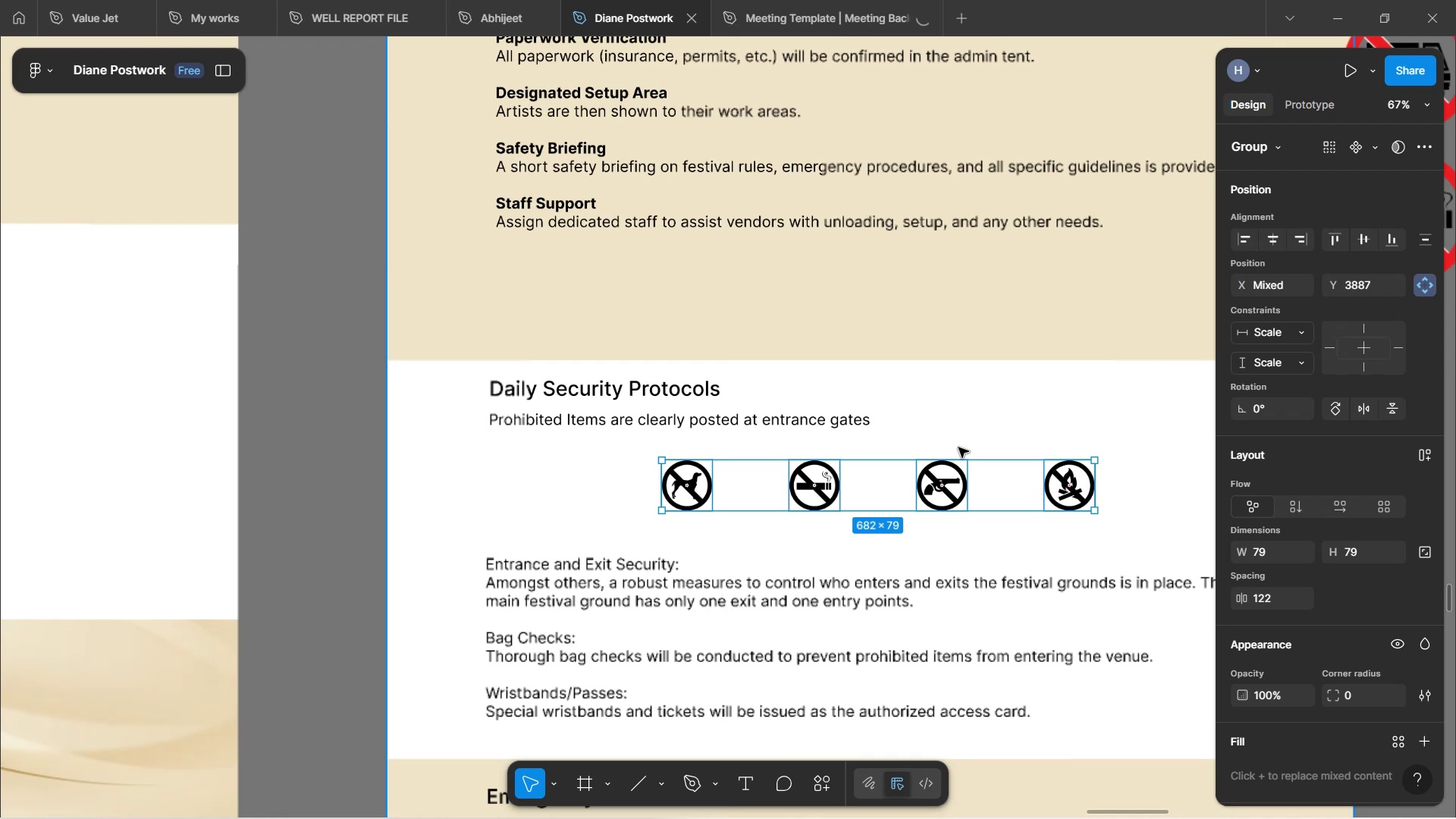 
left_click_drag(start_coordinate=[1001, 485], to_coordinate=[889, 488])
 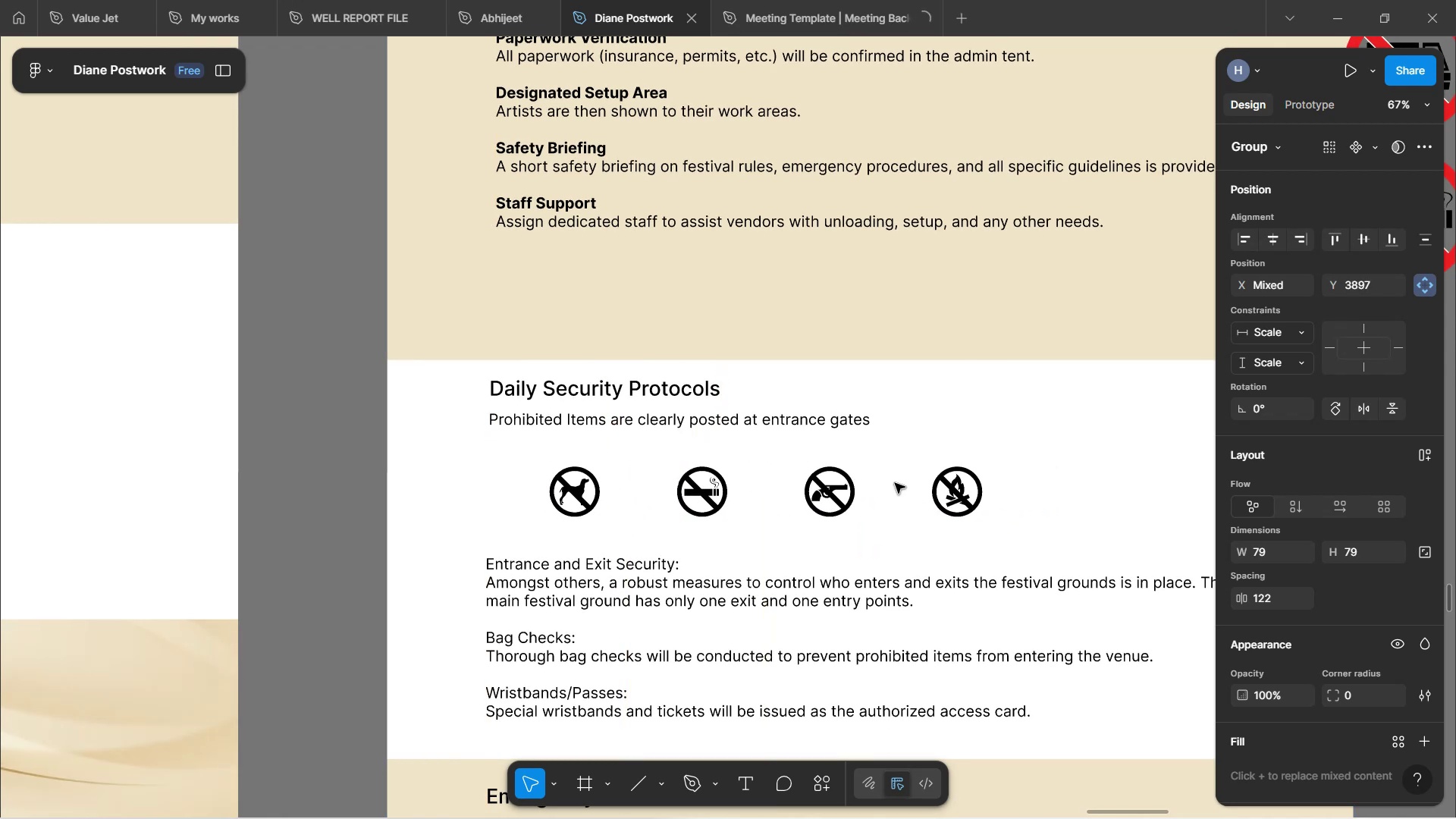 
hold_key(key=ShiftLeft, duration=1.52)
scroll: coordinate [894, 469], scroll_direction: down, amount: 5.0
 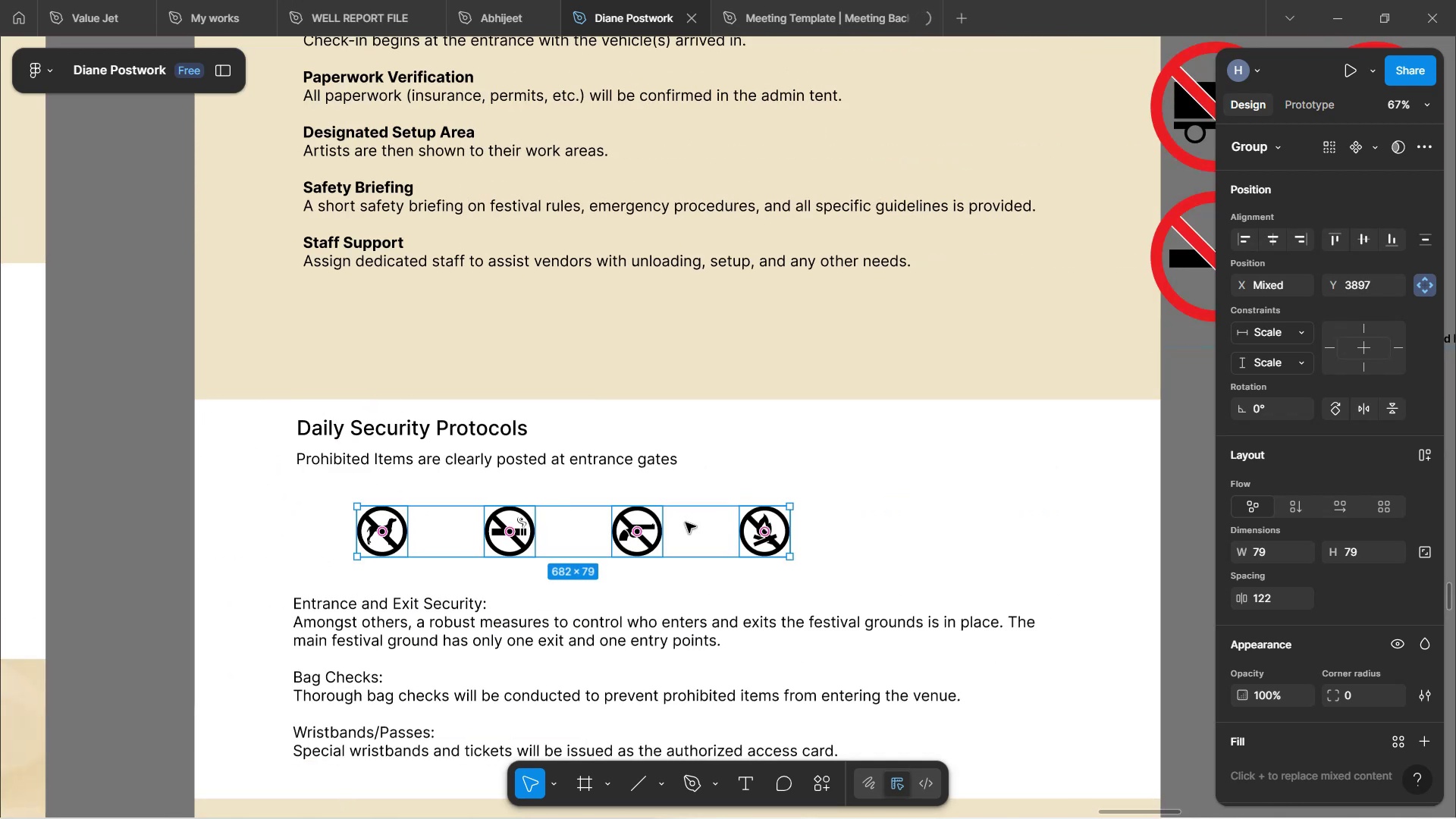 
left_click_drag(start_coordinate=[686, 529], to_coordinate=[807, 520])
 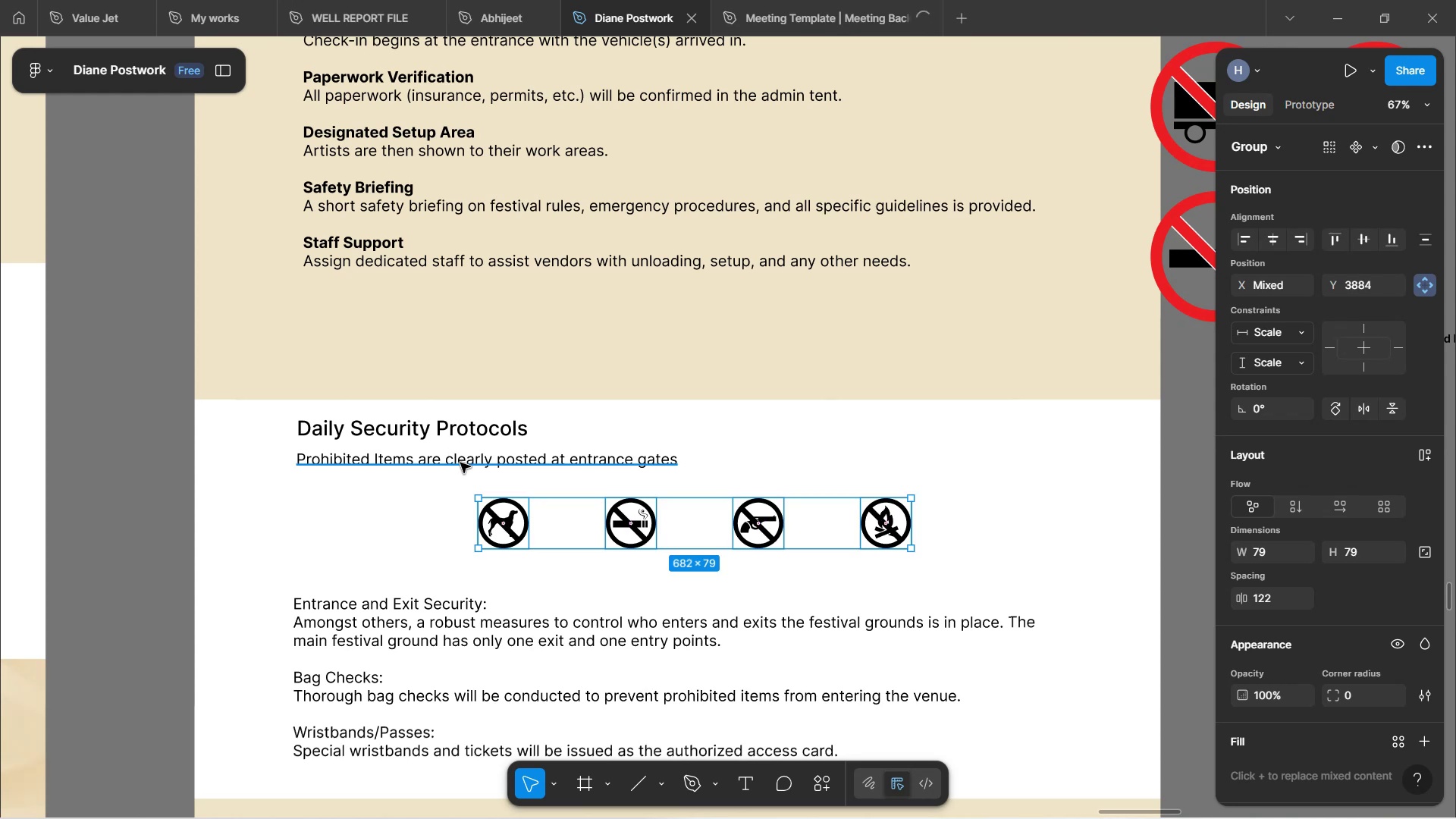 
left_click([467, 463])
 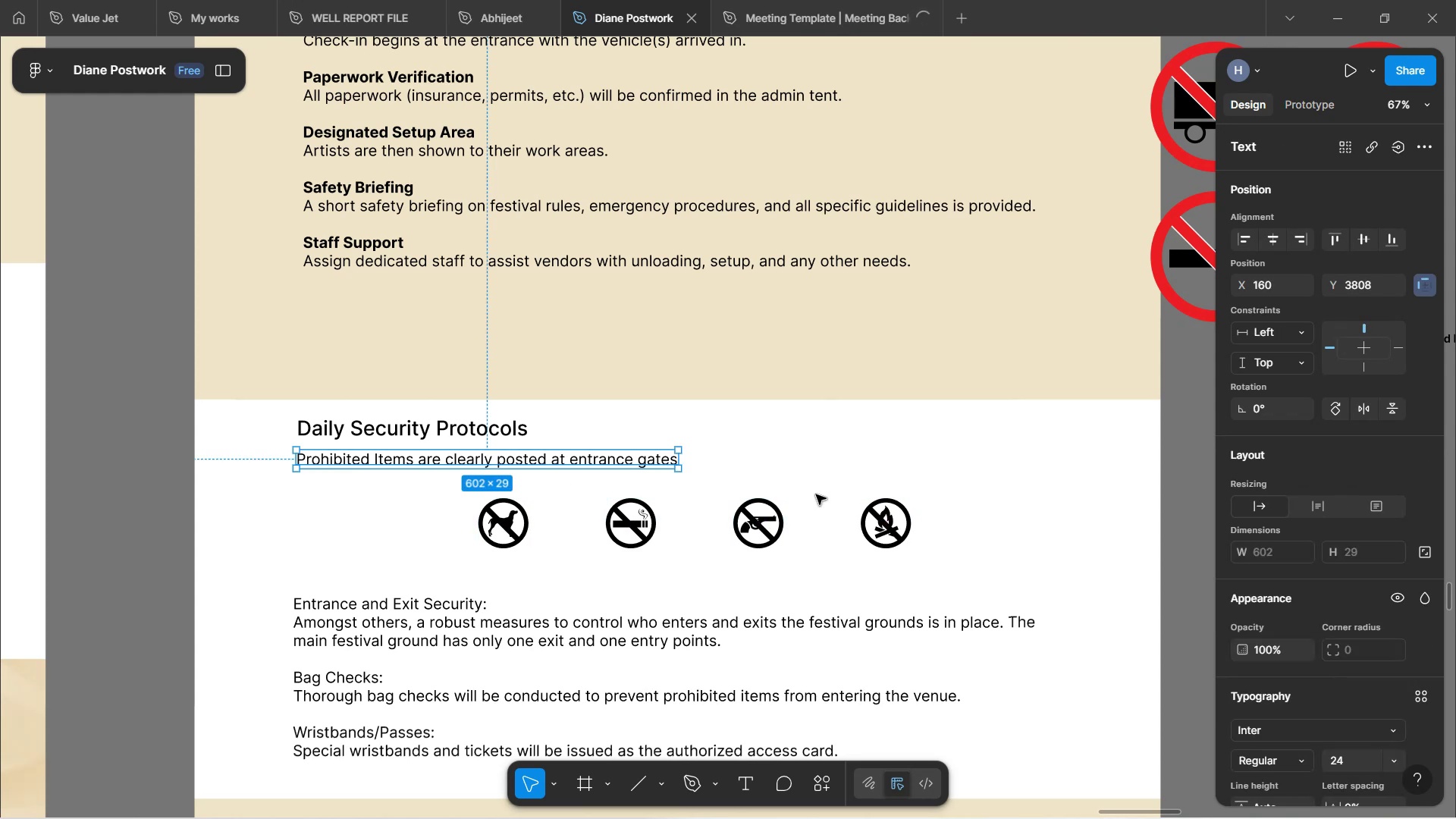 
left_click([830, 460])
 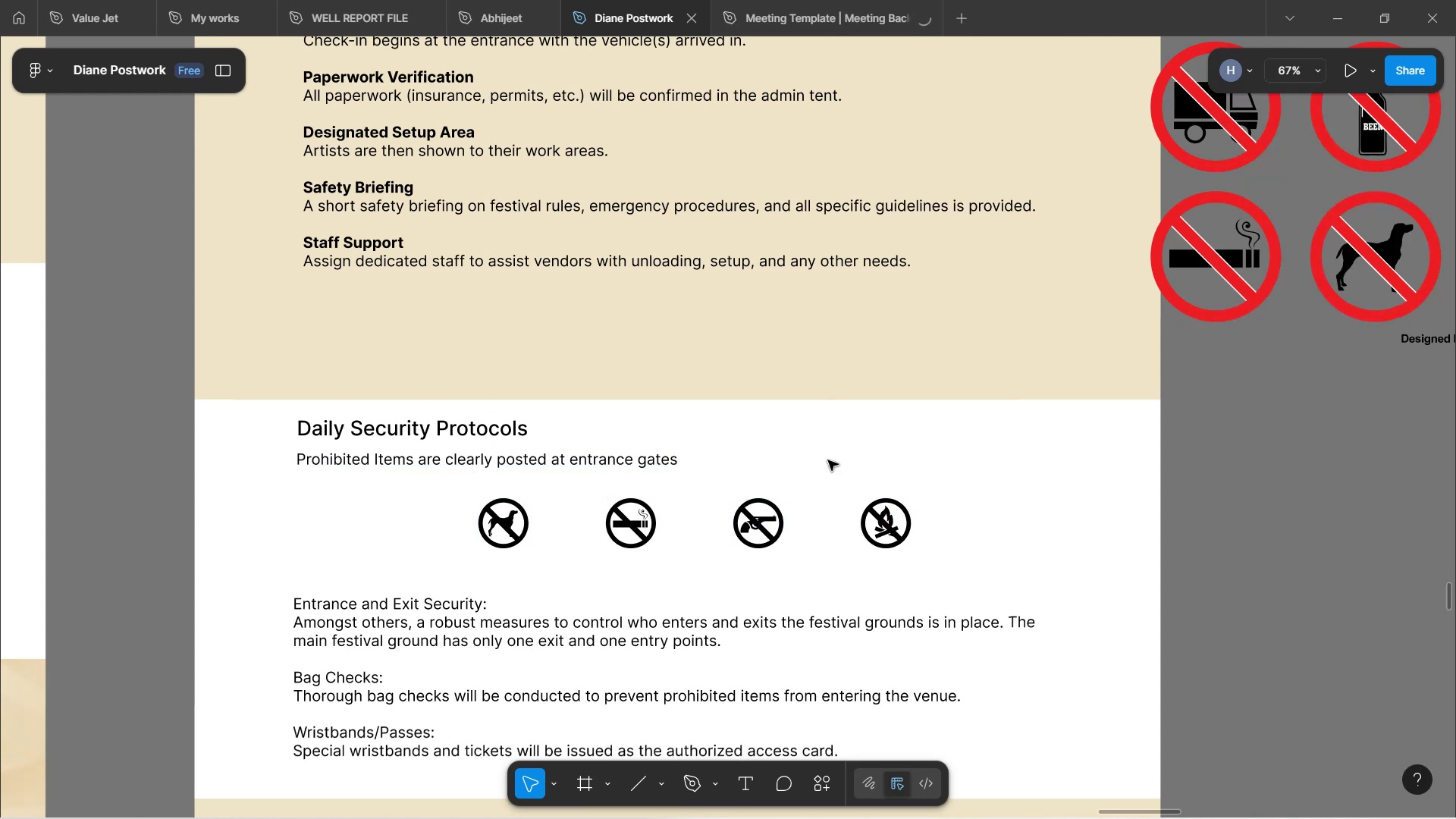 
scroll: coordinate [811, 447], scroll_direction: down, amount: 5.0
 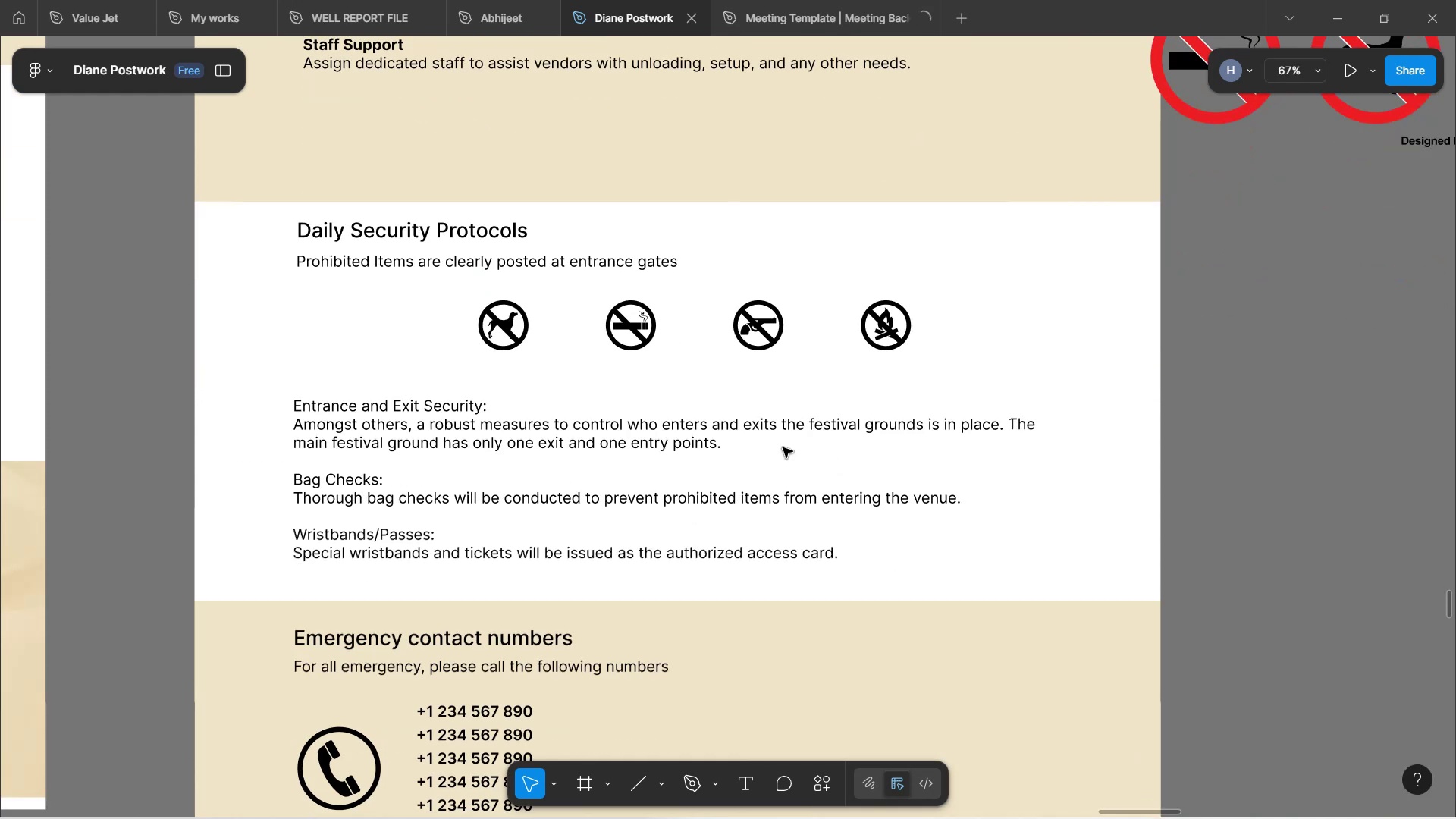 
hold_key(key=ControlLeft, duration=0.72)
scroll: coordinate [400, 389], scroll_direction: up, amount: 3.0
 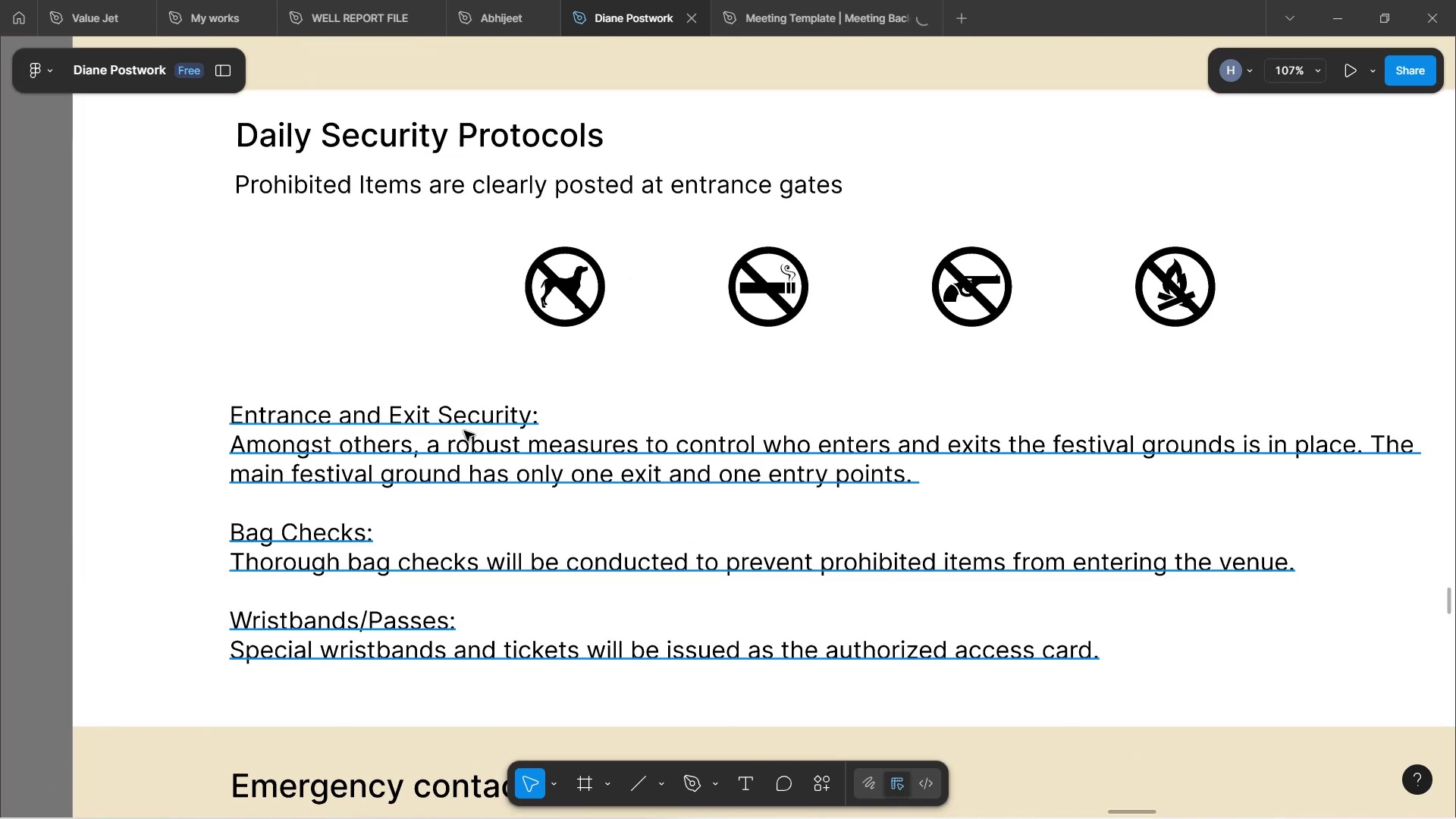 
double_click([468, 418])
 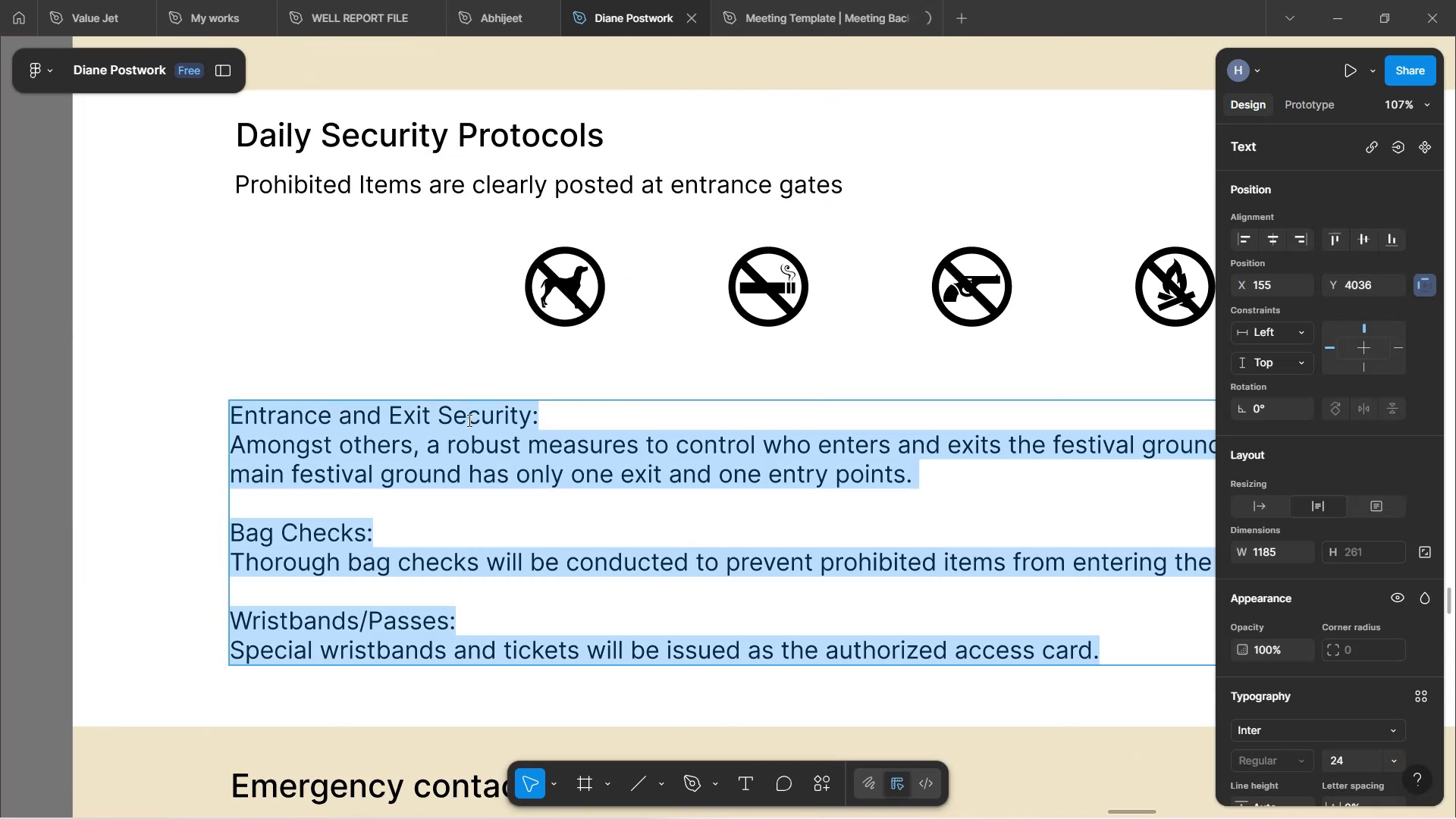 
left_click([470, 422])
 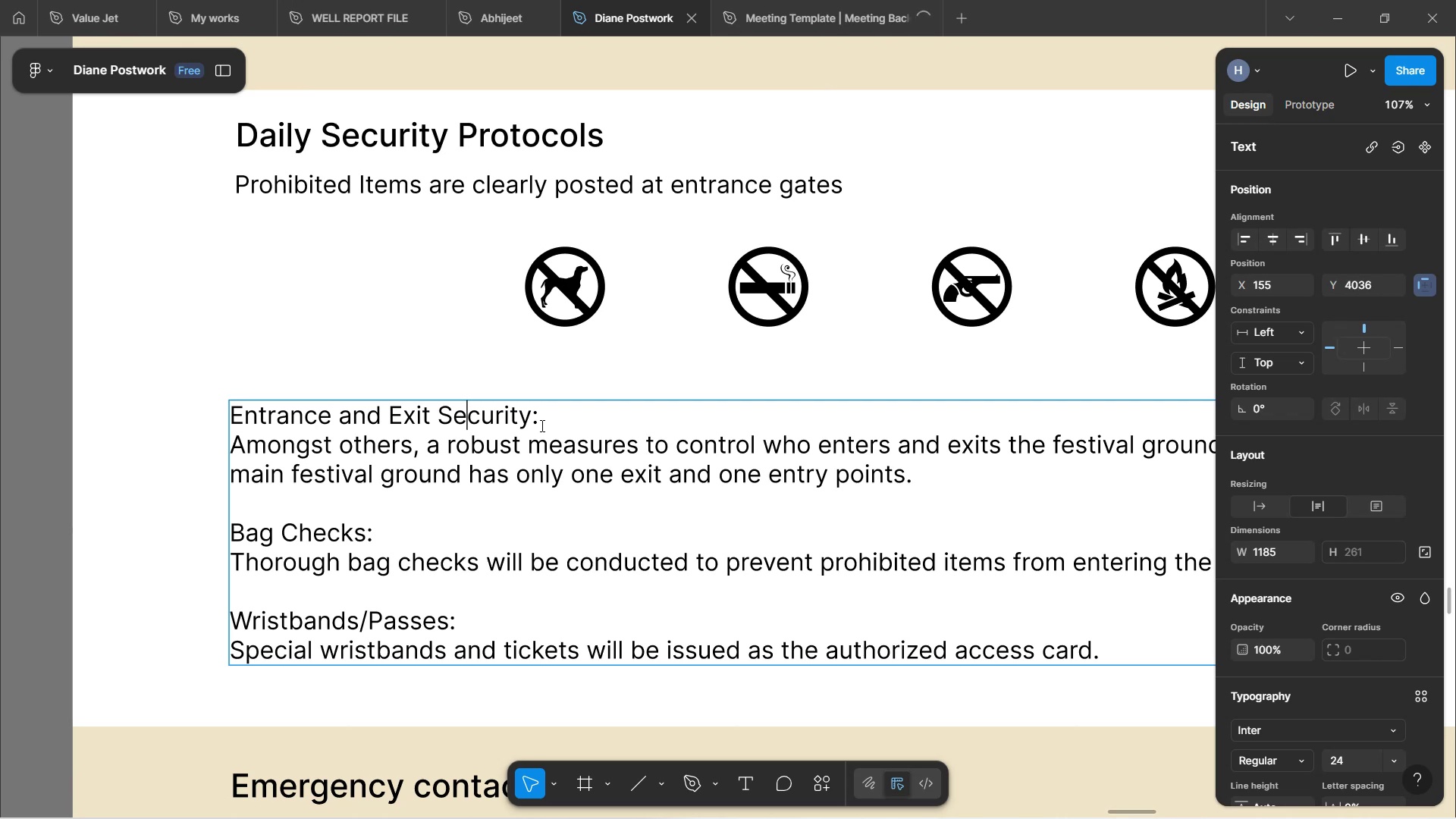 
left_click([542, 425])
 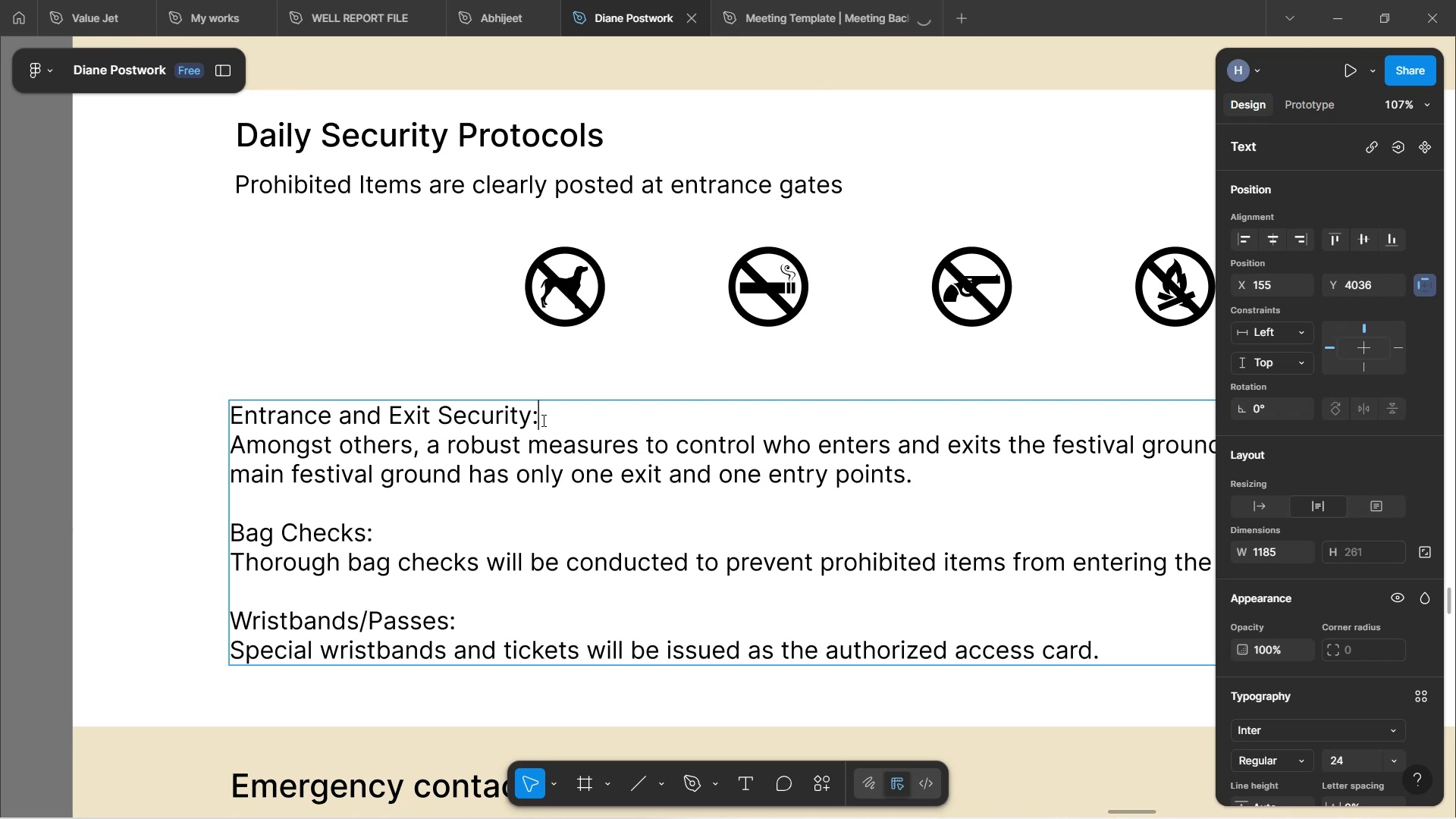 
left_click_drag(start_coordinate=[541, 416], to_coordinate=[230, 407])
 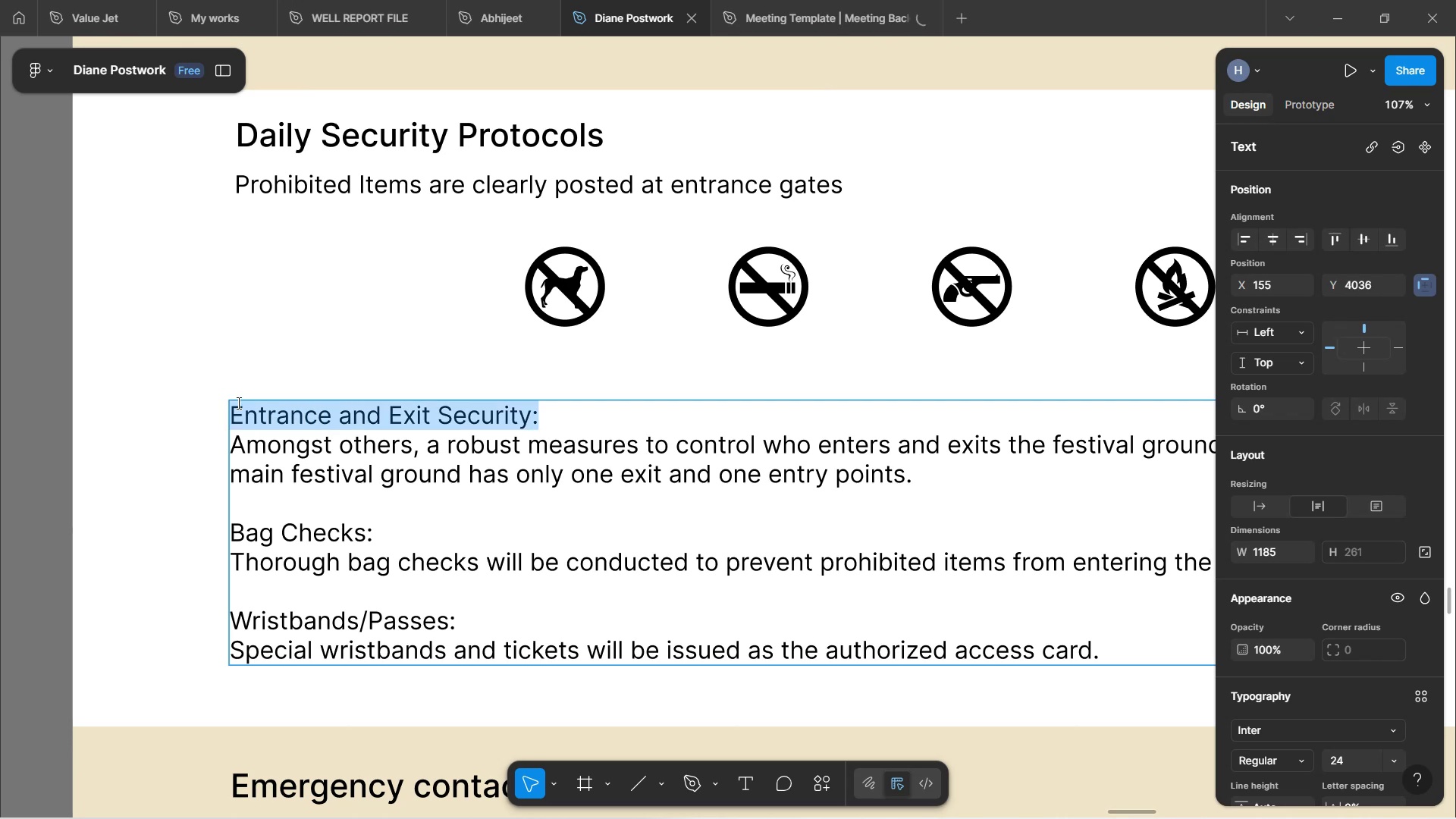 
key(Control+B)
 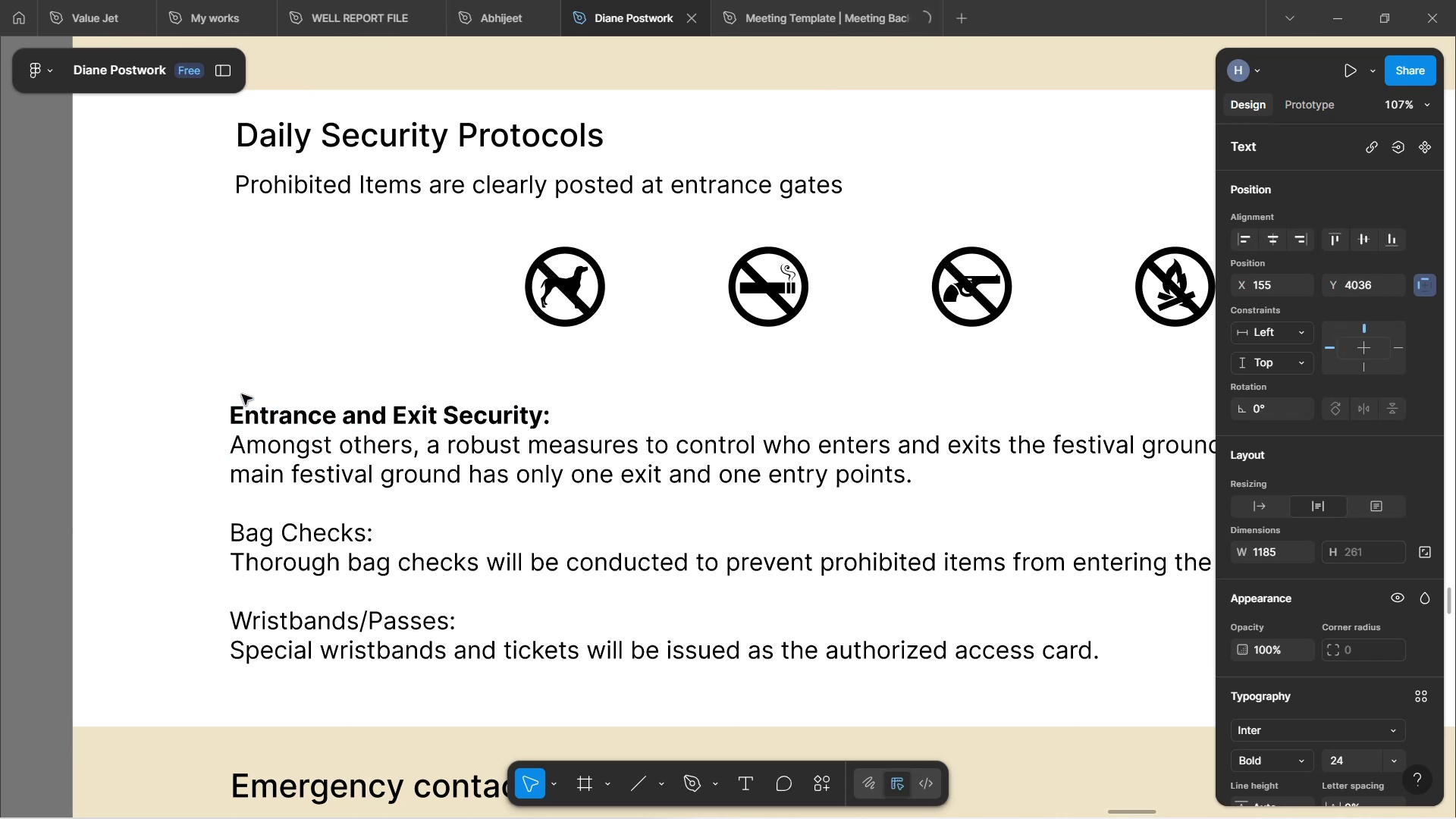 
key(ArrowRight)
 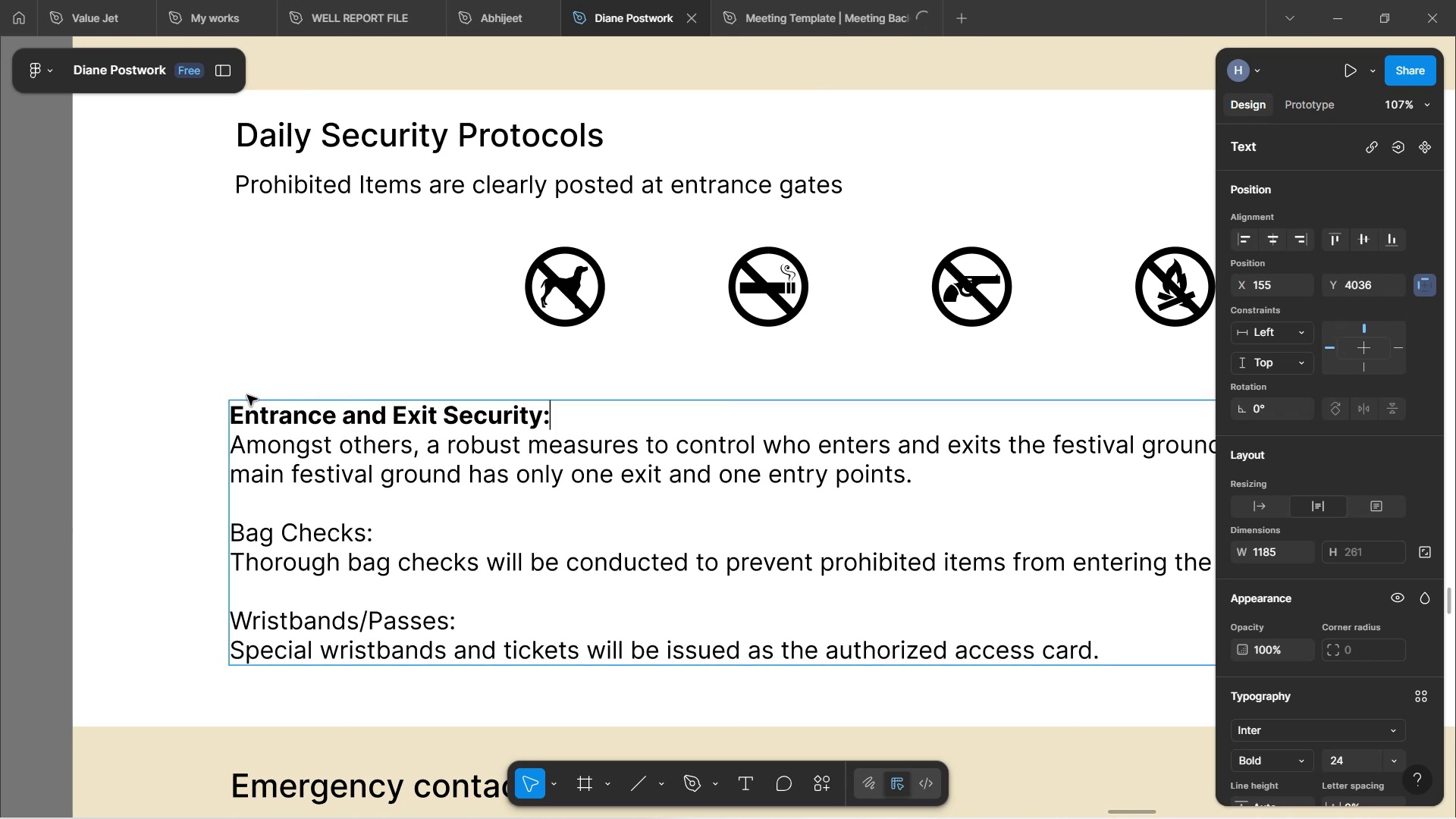 
key(Backspace)
 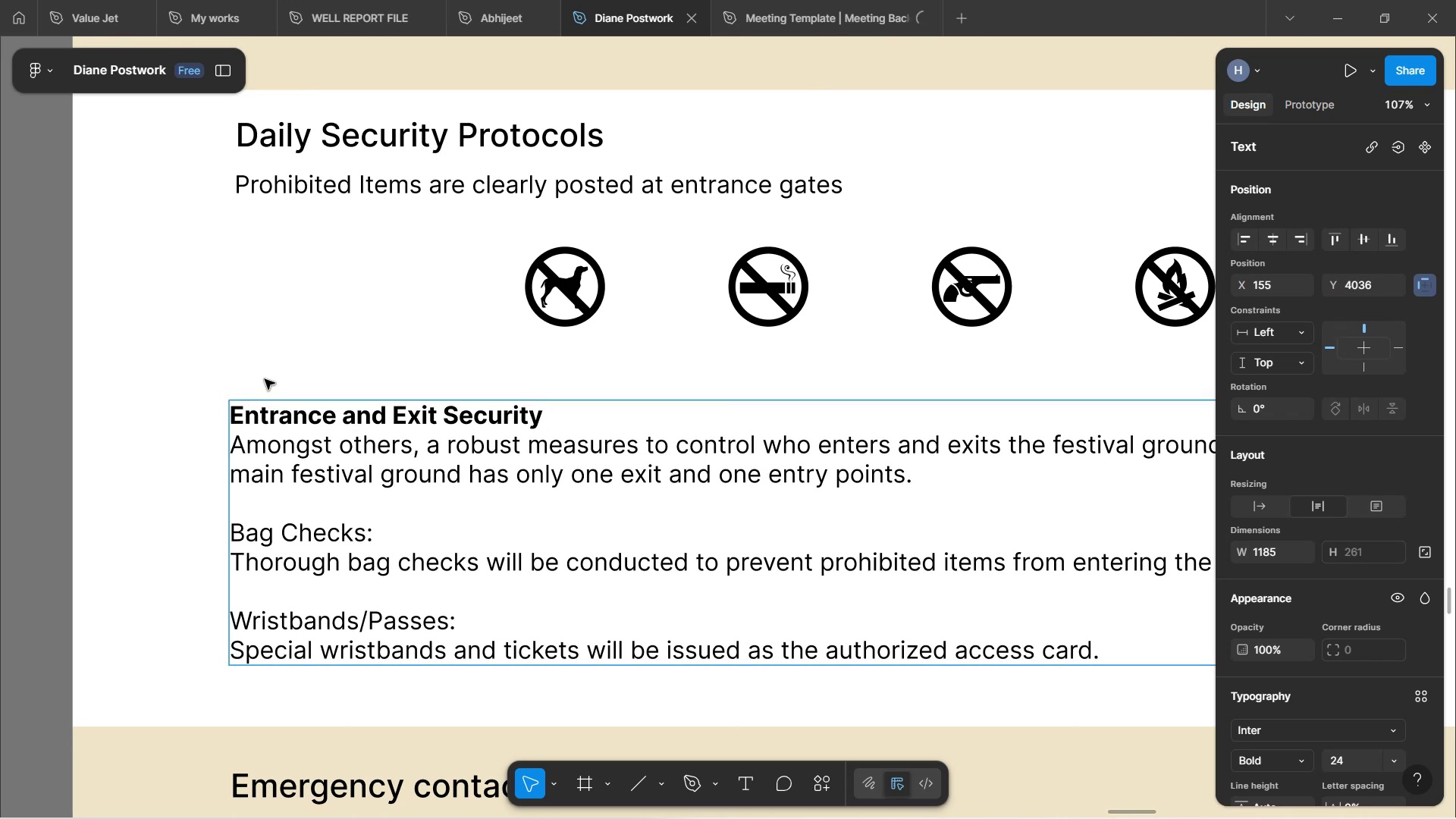 
left_click([275, 372])
 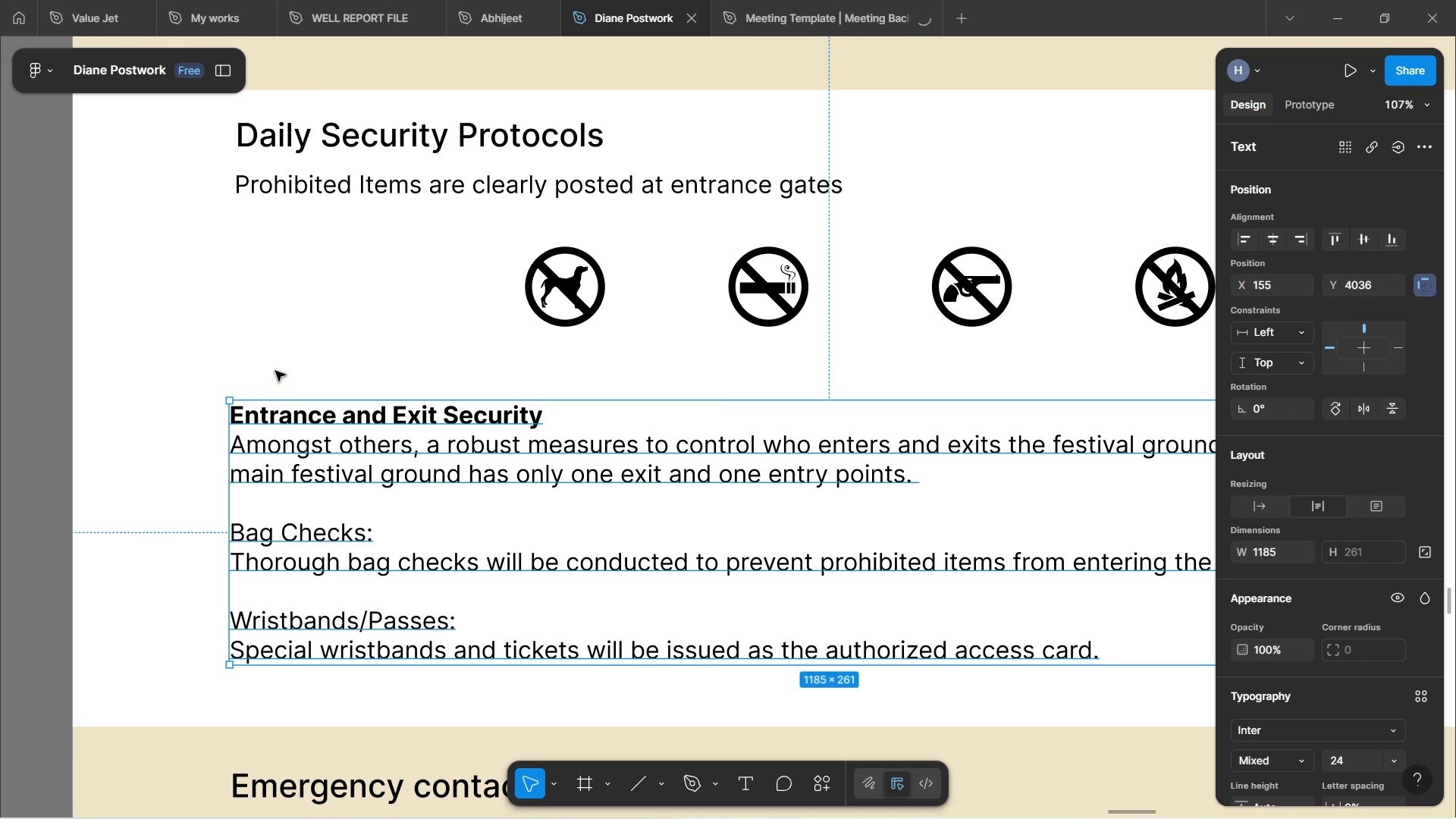 
left_click([275, 371])
 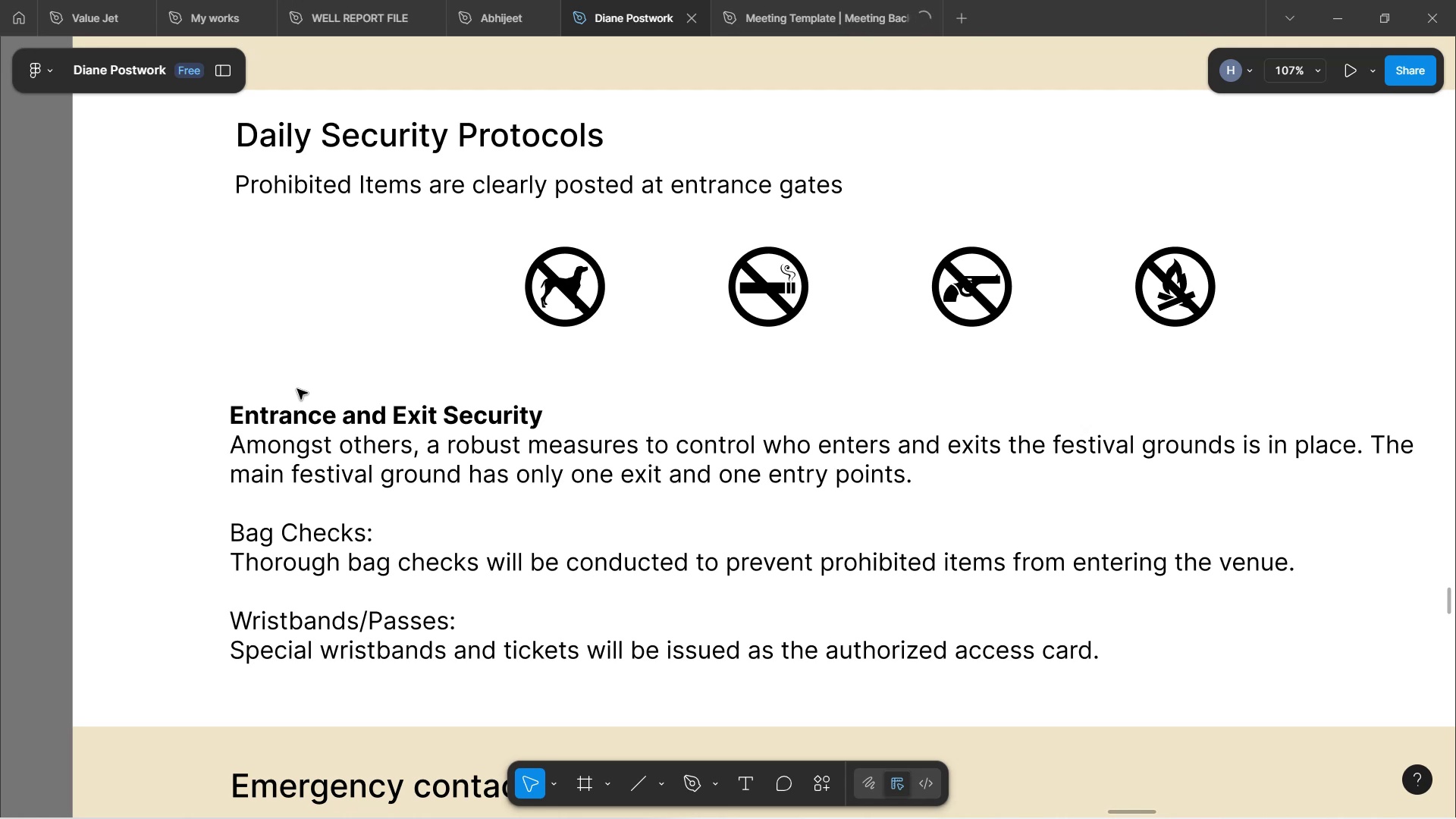 
wait(9.51)
 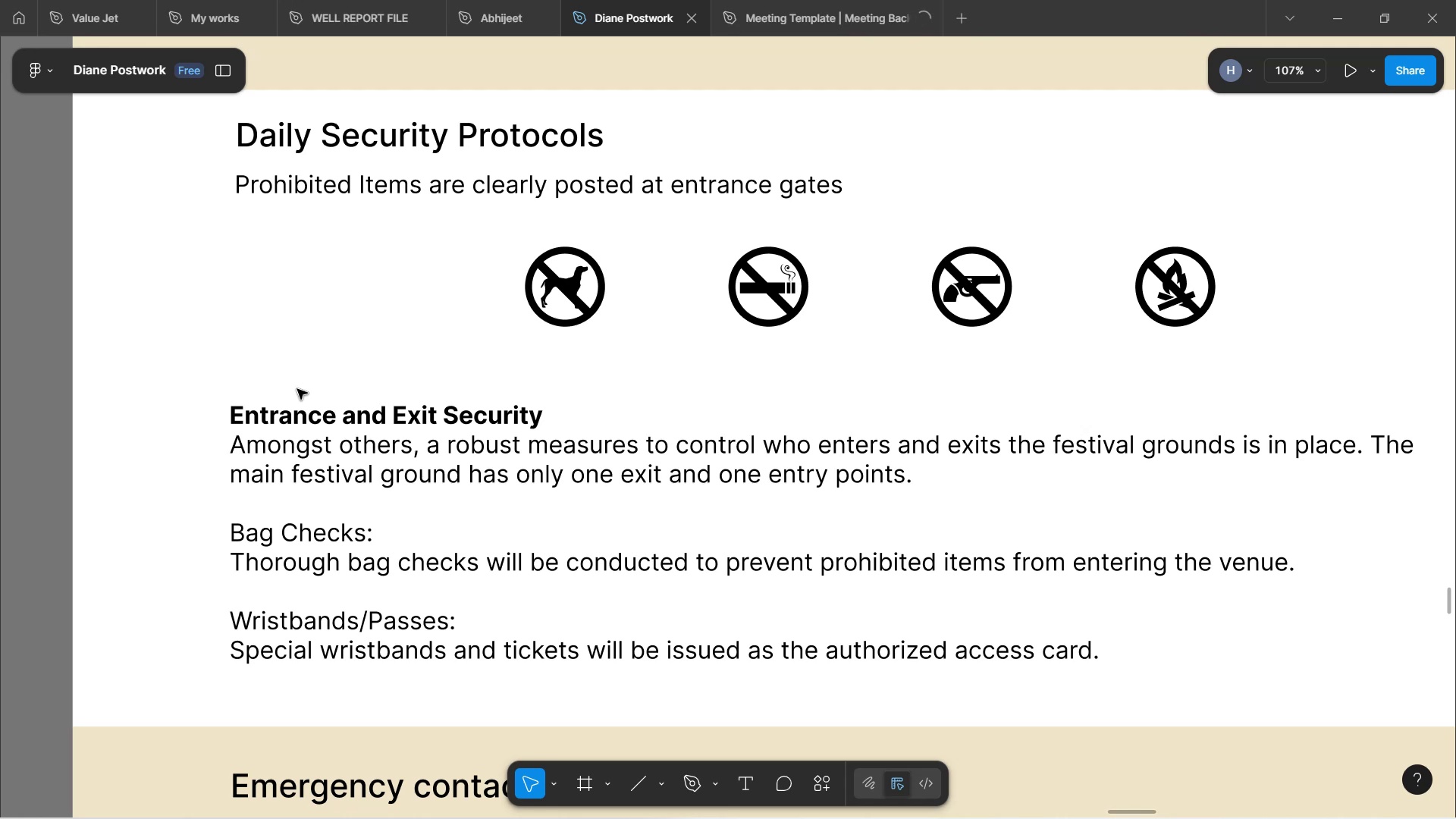 
double_click([377, 533])
 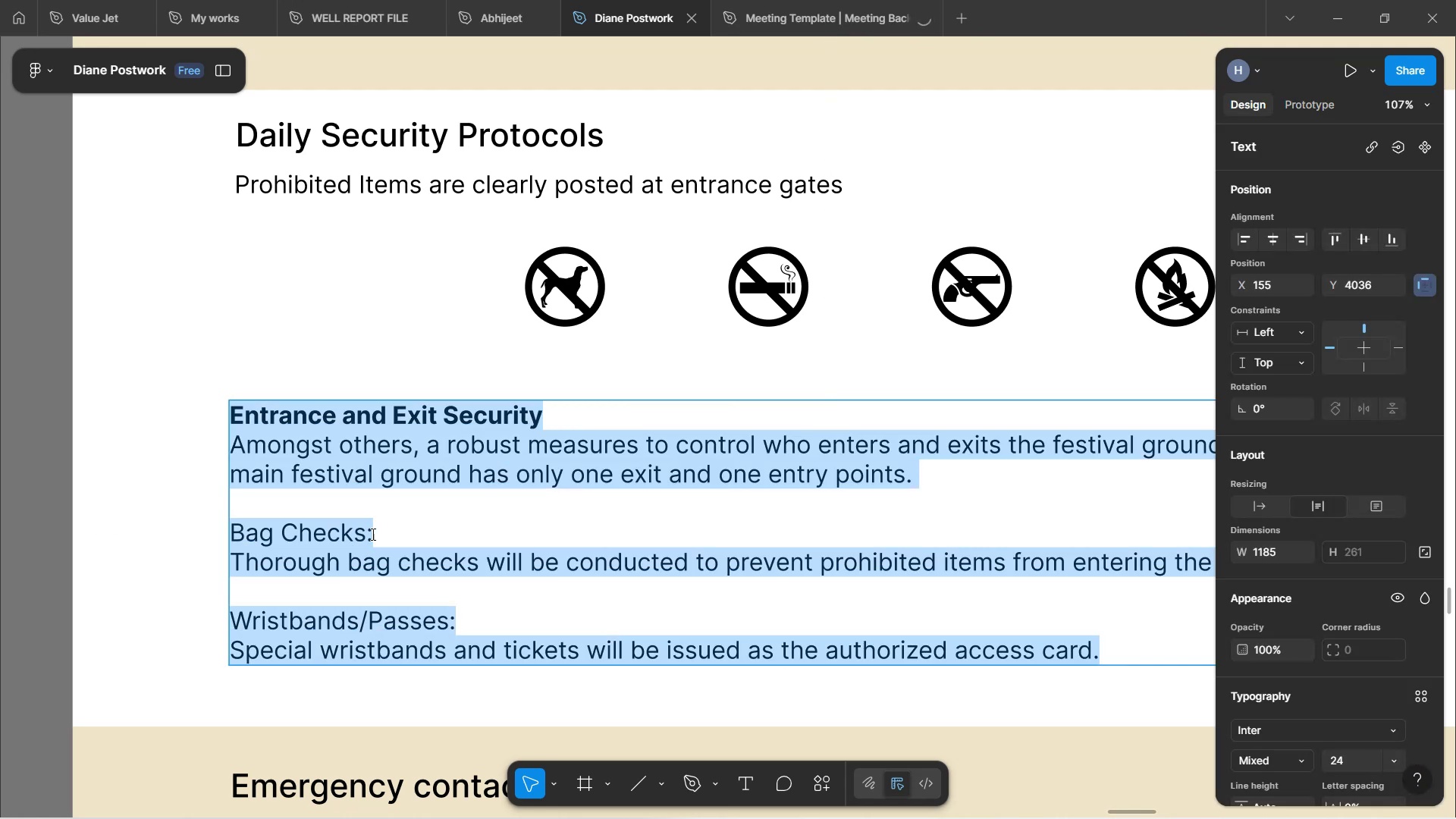 
left_click_drag(start_coordinate=[377, 538], to_coordinate=[218, 533])
 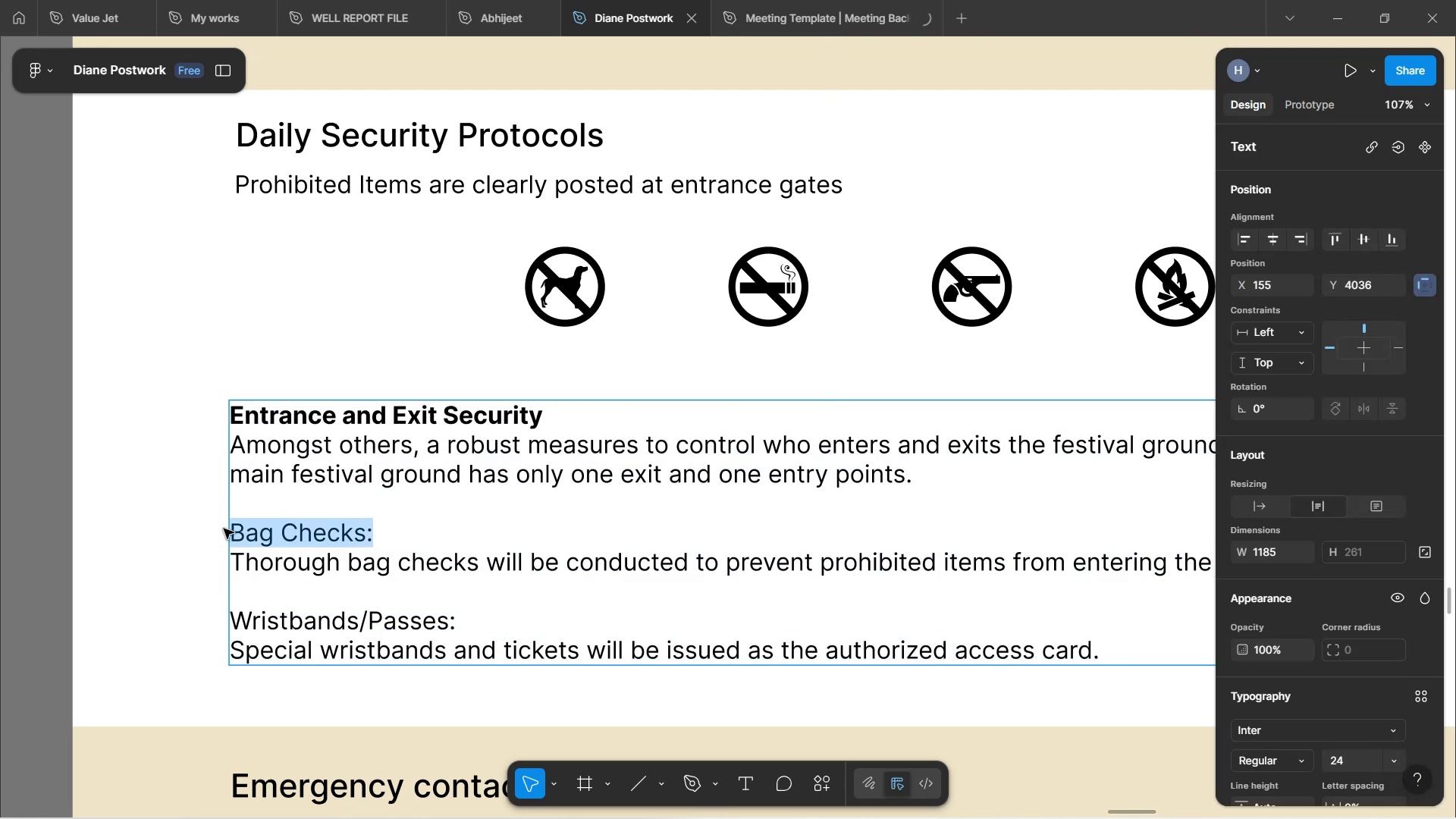 
key(Control+B)
 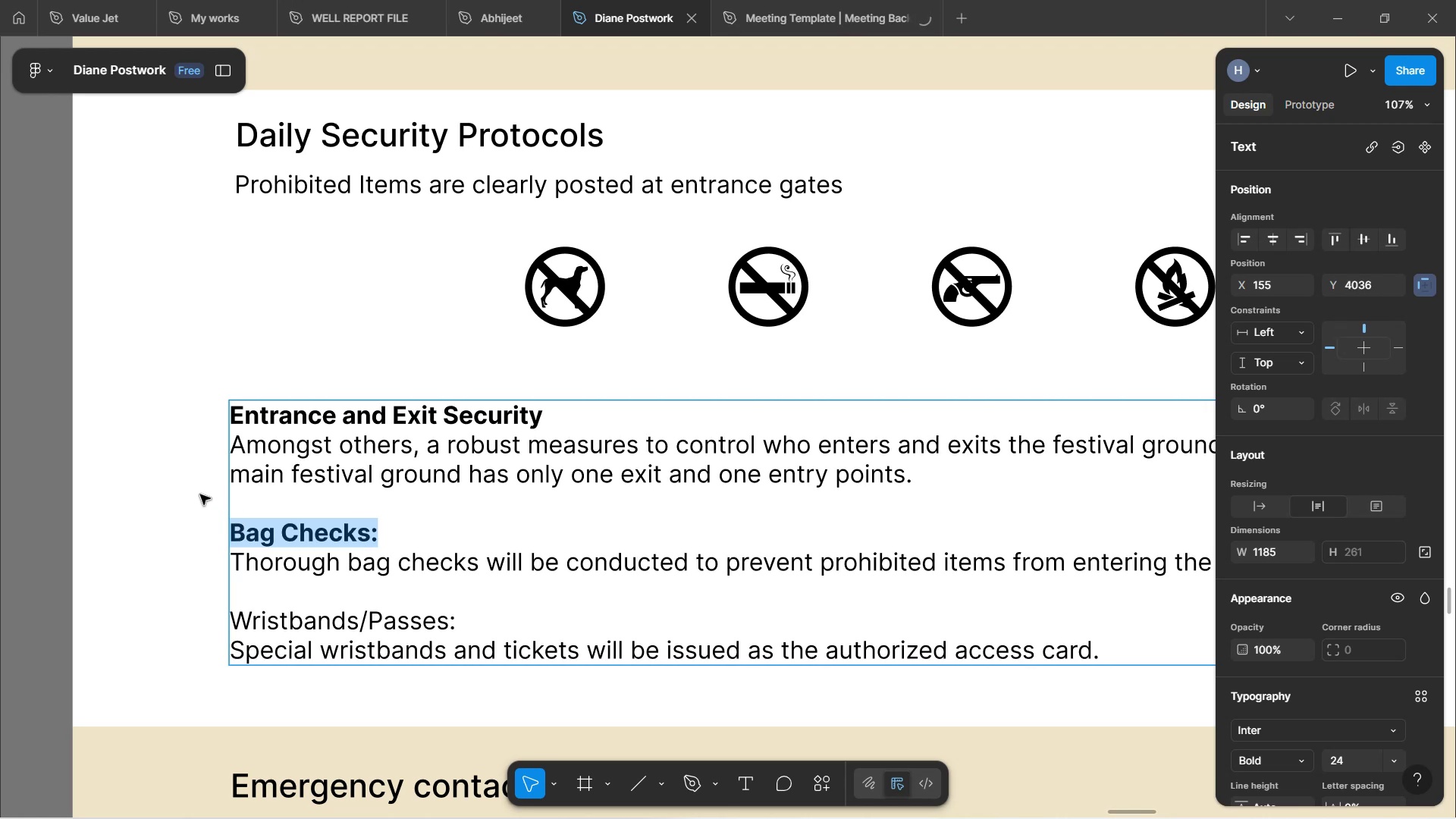 
key(ArrowRight)
 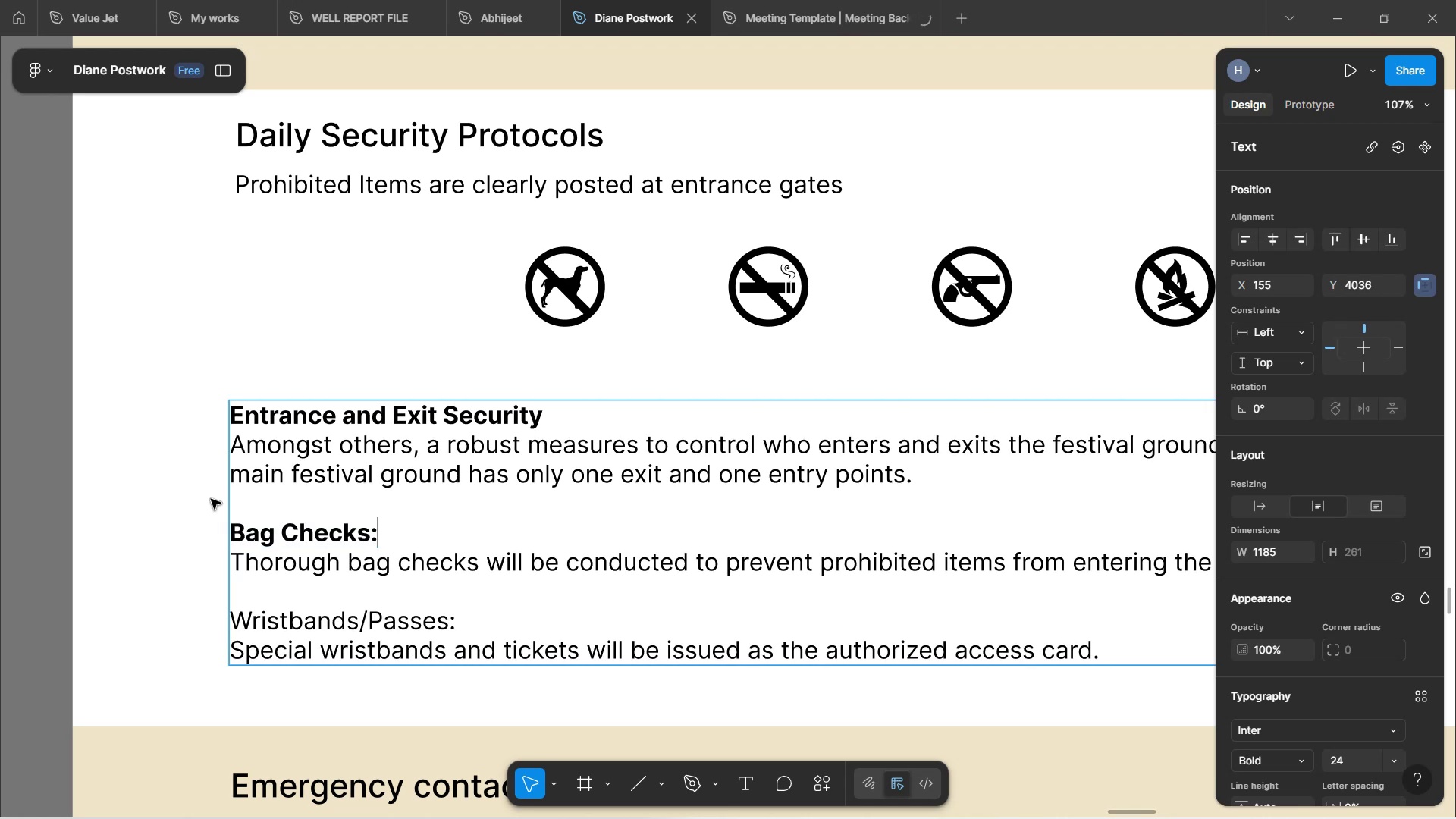 
key(Backspace)
 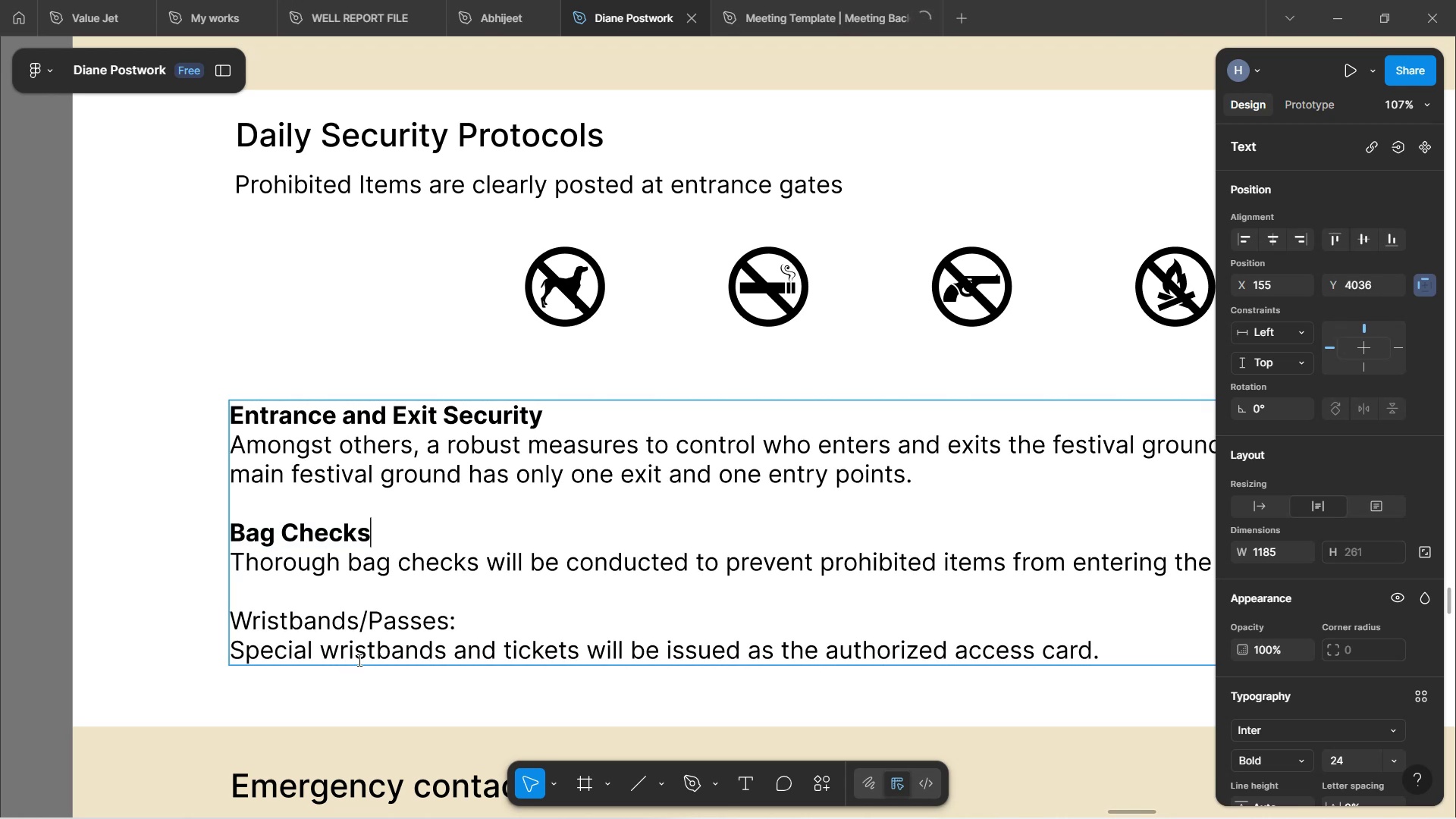 
left_click([378, 626])
 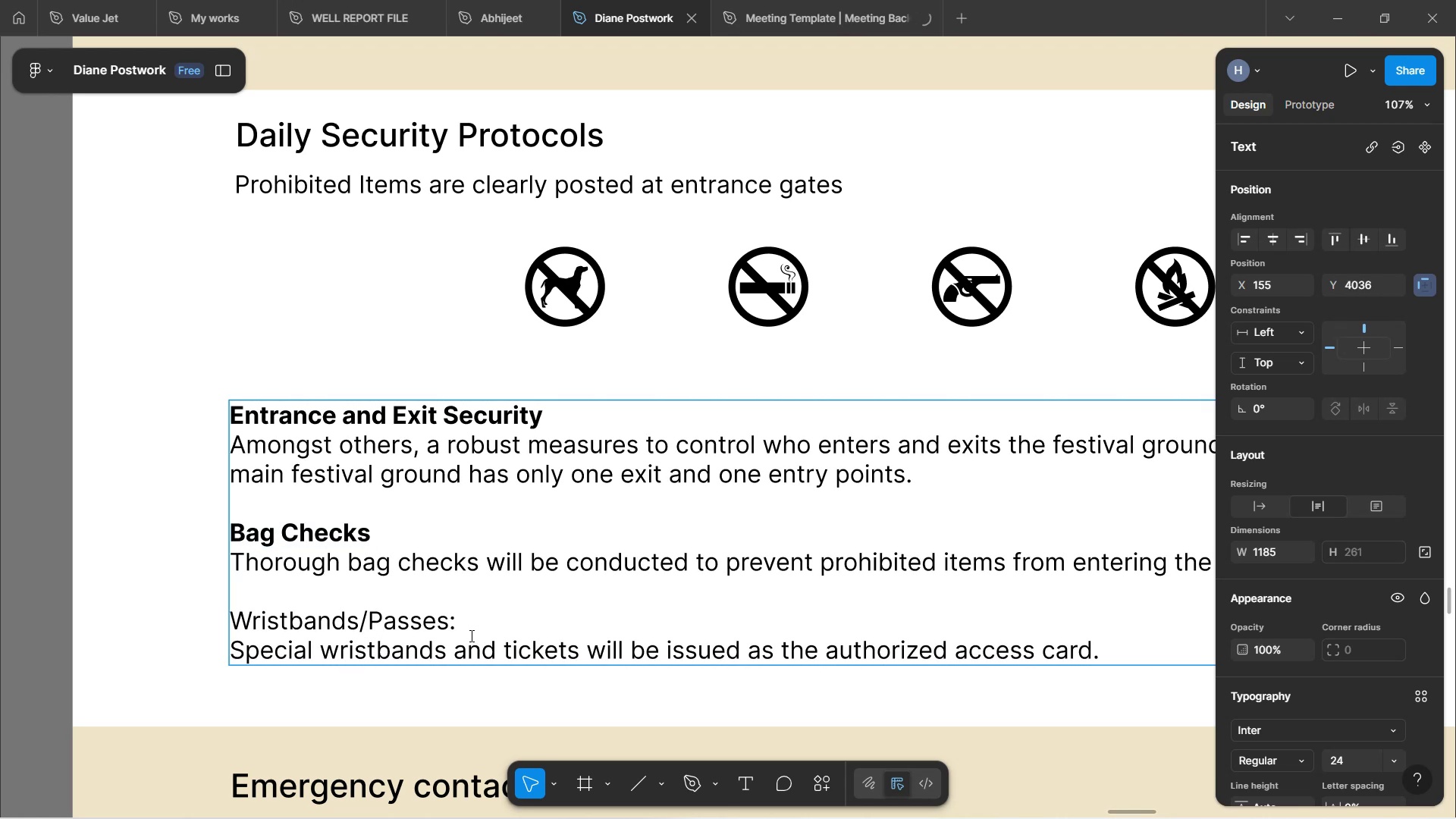 
left_click_drag(start_coordinate=[458, 624], to_coordinate=[216, 603])
 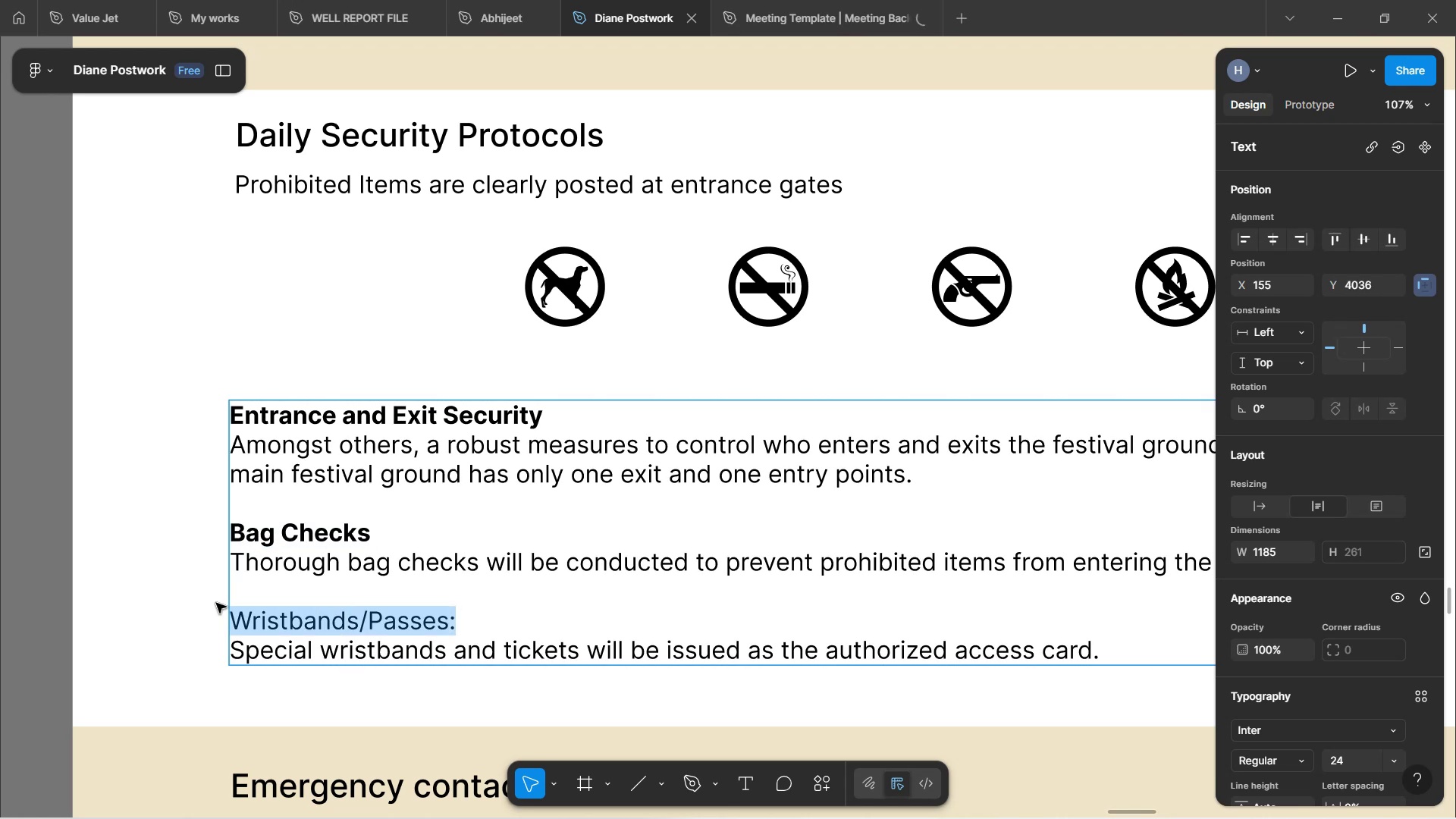 
key(Control+B)
 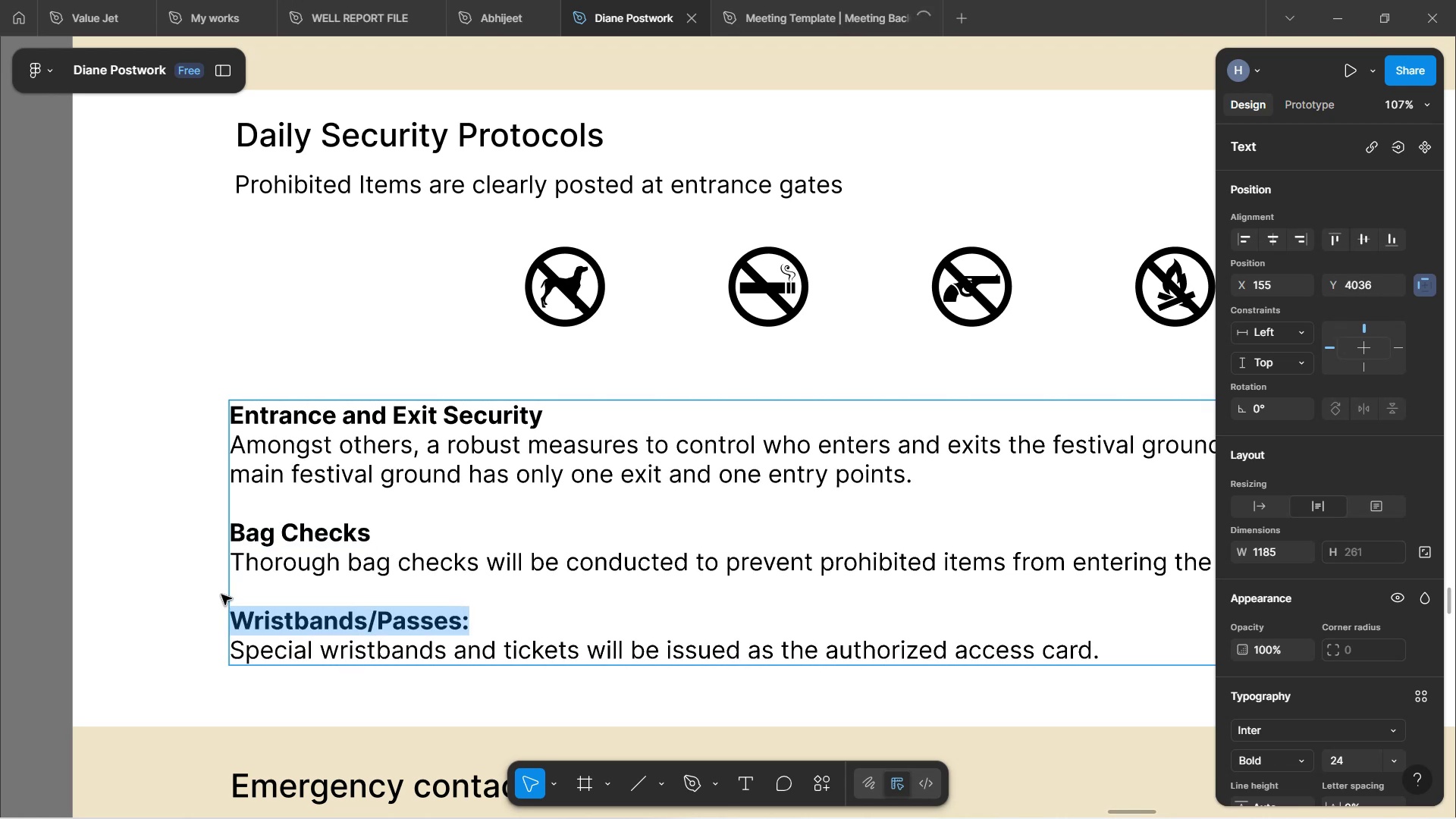 
key(ArrowRight)
 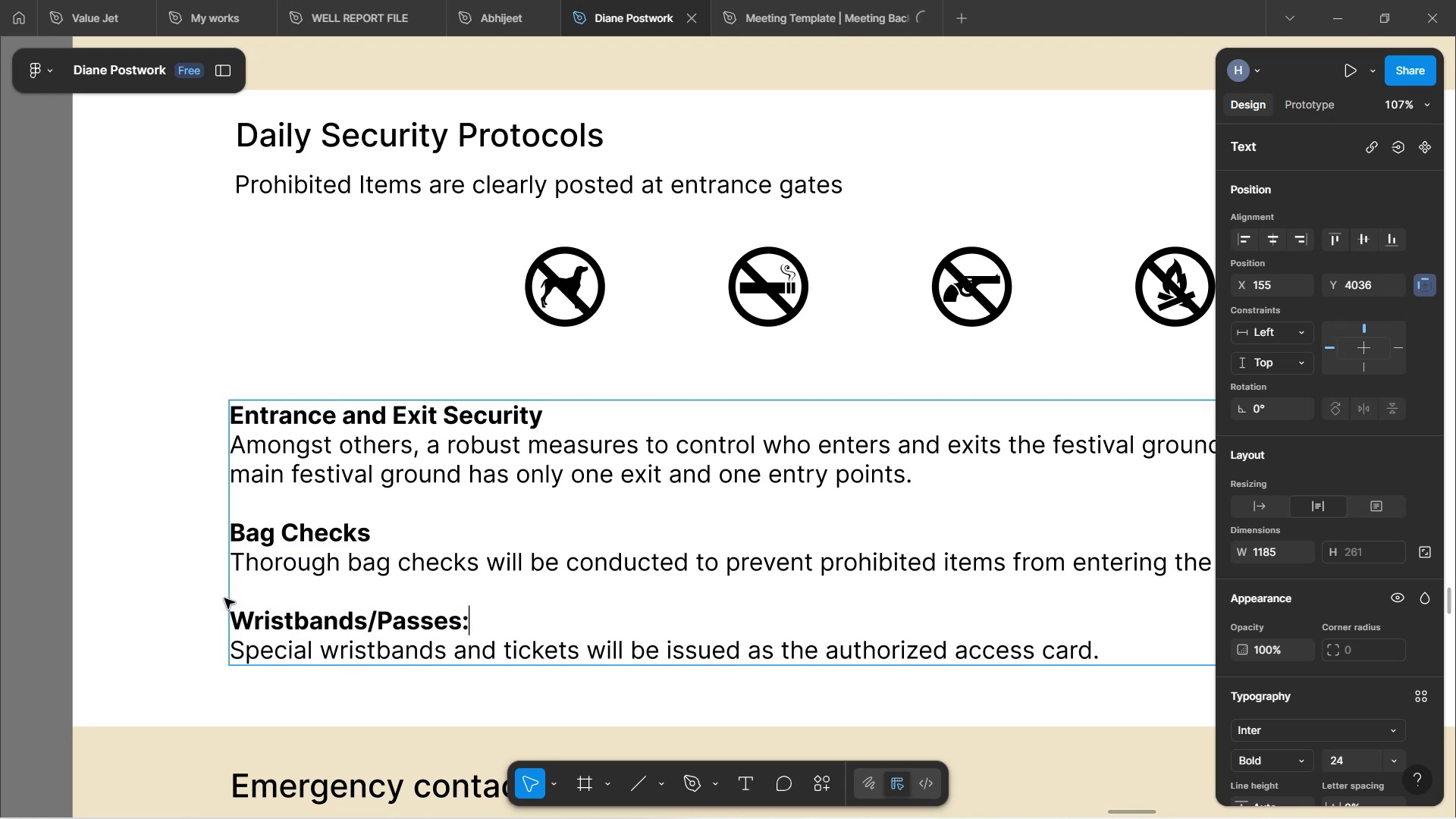 
key(Backspace)
 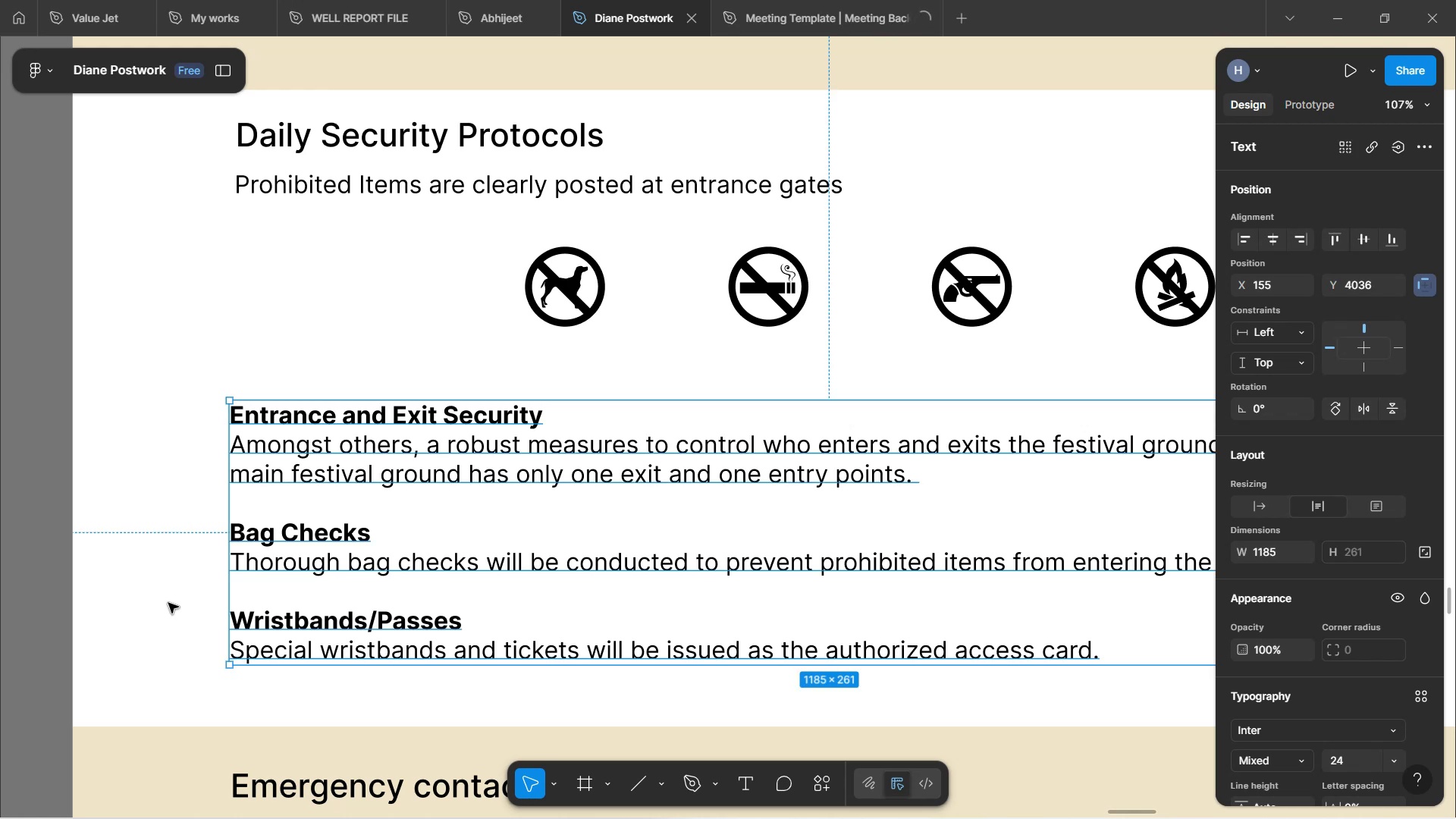 
double_click([168, 602])
 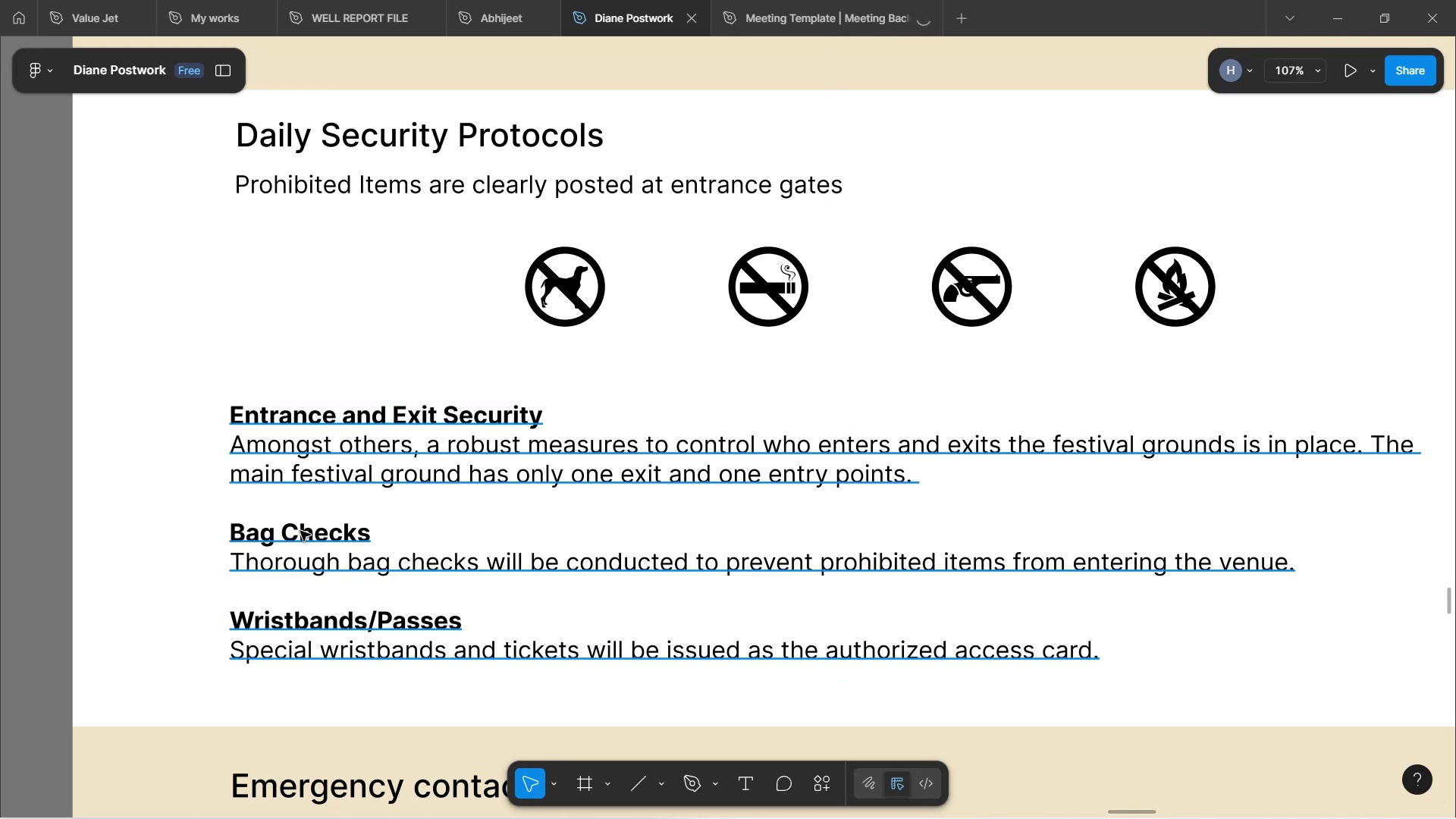 
hold_key(key=ControlLeft, duration=1.64)
scroll: coordinate [318, 528], scroll_direction: down, amount: 10.0
 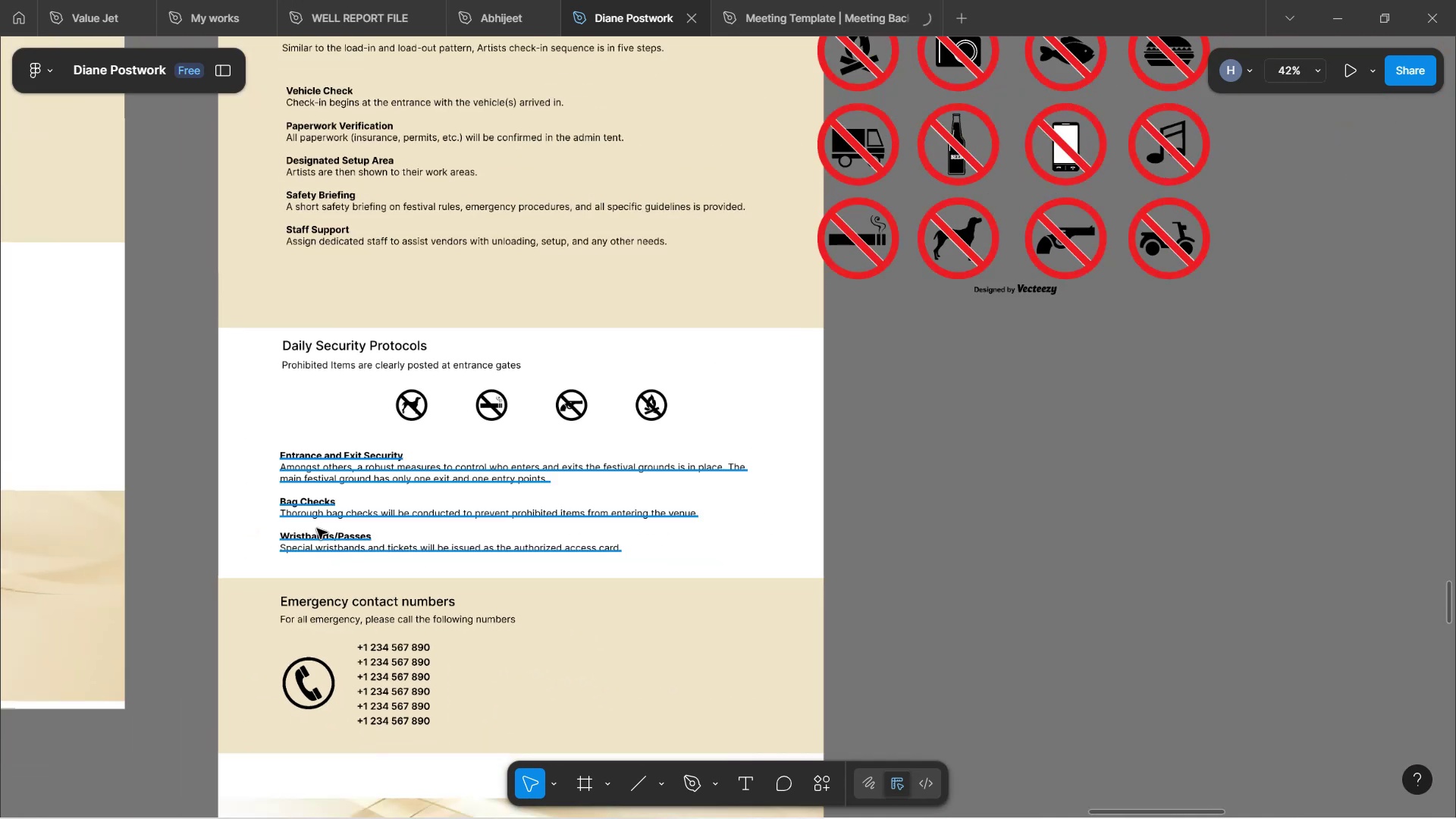 
hold_key(key=ControlLeft, duration=0.78)
 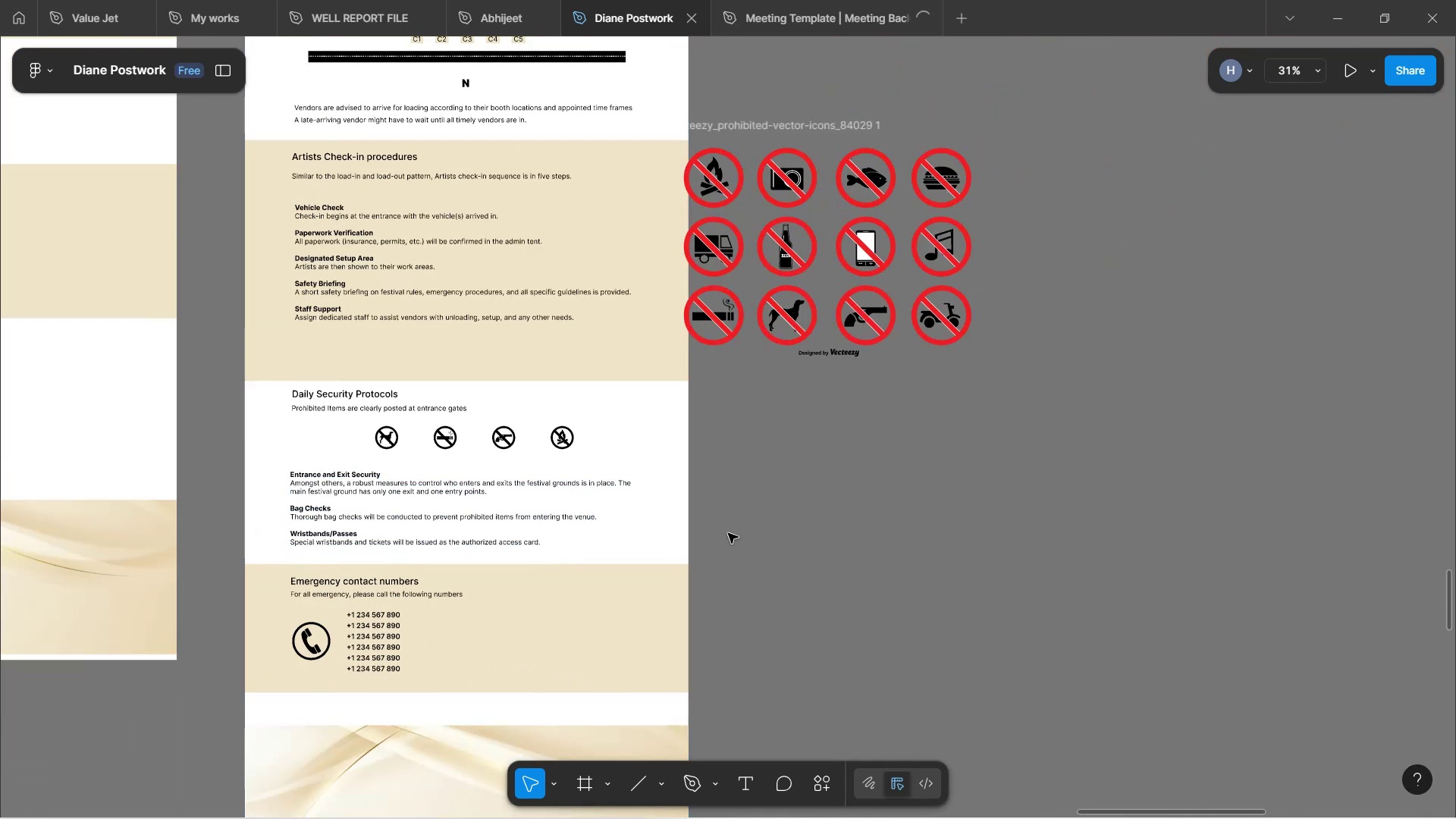 
scroll: coordinate [570, 482], scroll_direction: down, amount: 3.0
 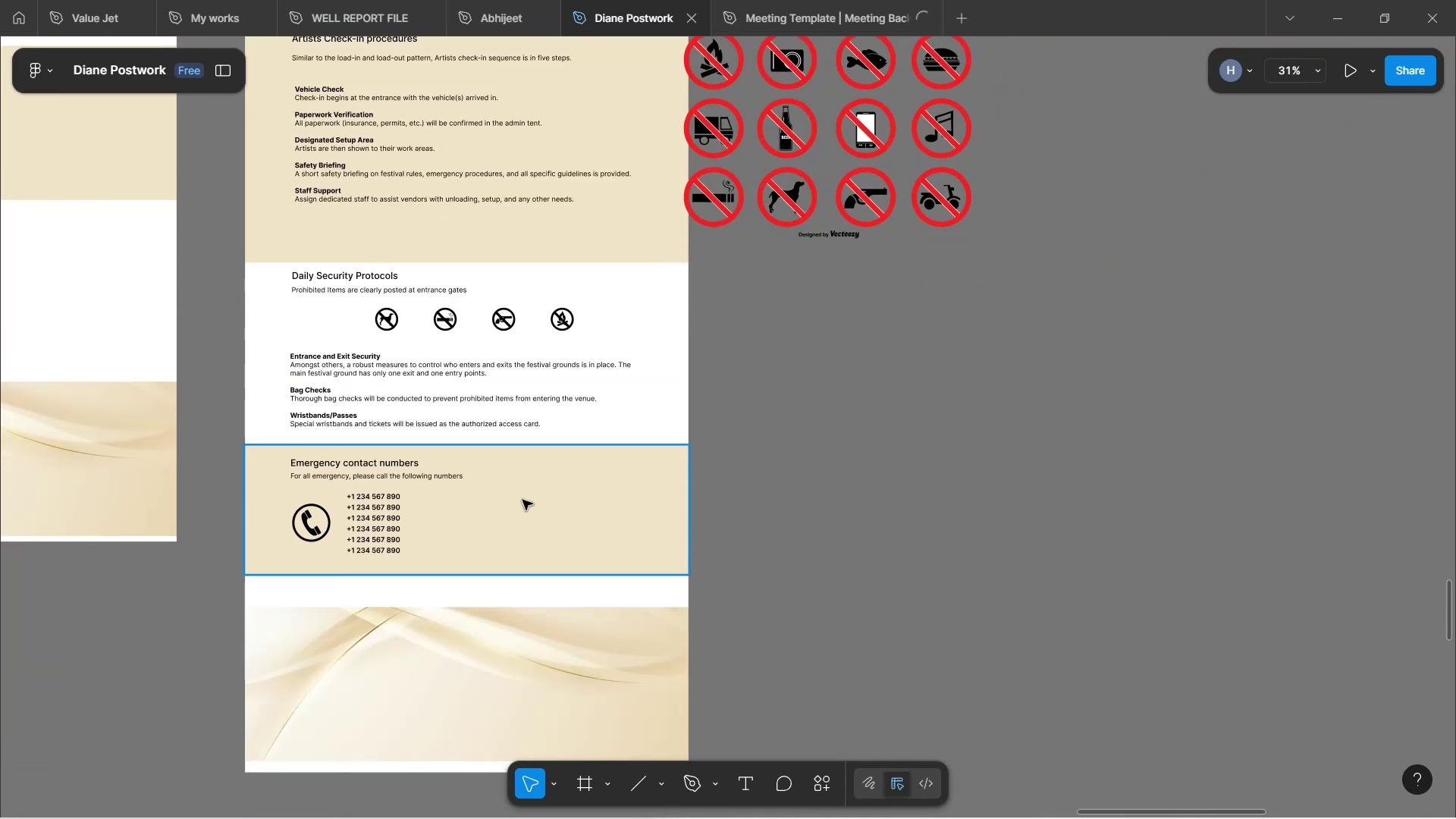 
hold_key(key=ControlLeft, duration=1.08)
scroll: coordinate [510, 356], scroll_direction: up, amount: 8.0
 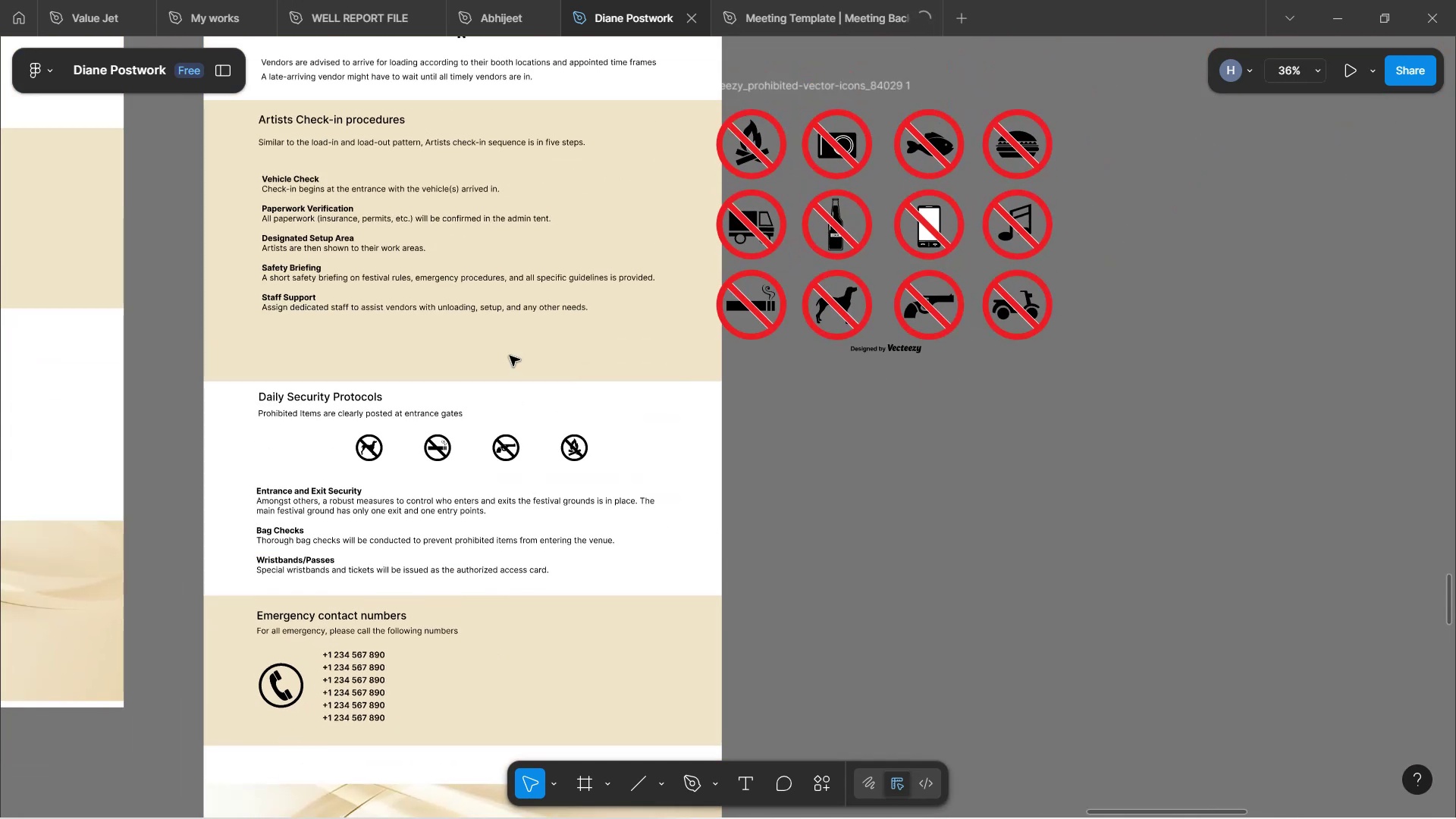 
hold_key(key=ControlLeft, duration=0.48)
 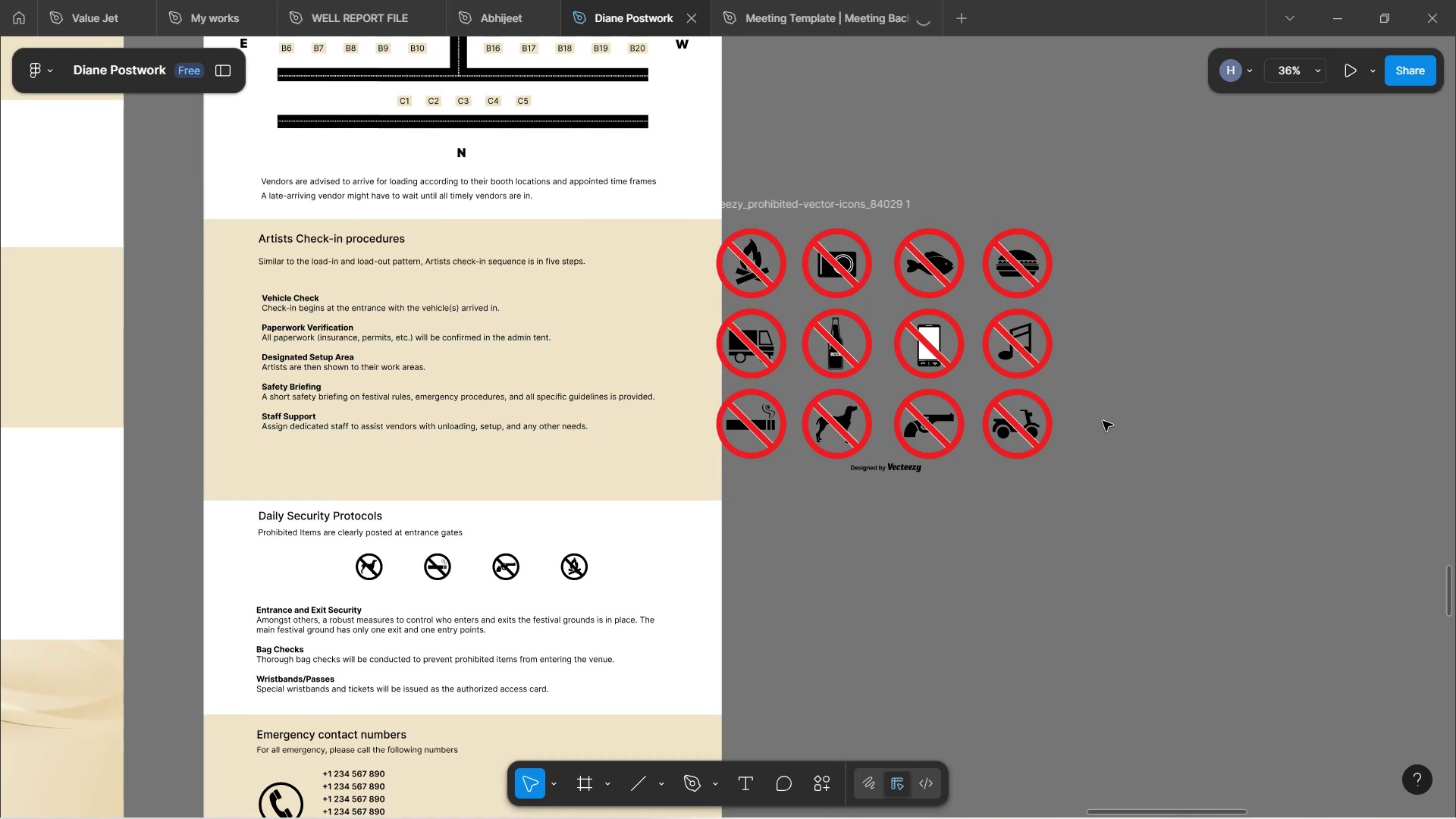 
hold_key(key=ControlLeft, duration=1.58)
scroll: coordinate [955, 360], scroll_direction: up, amount: 4.0
 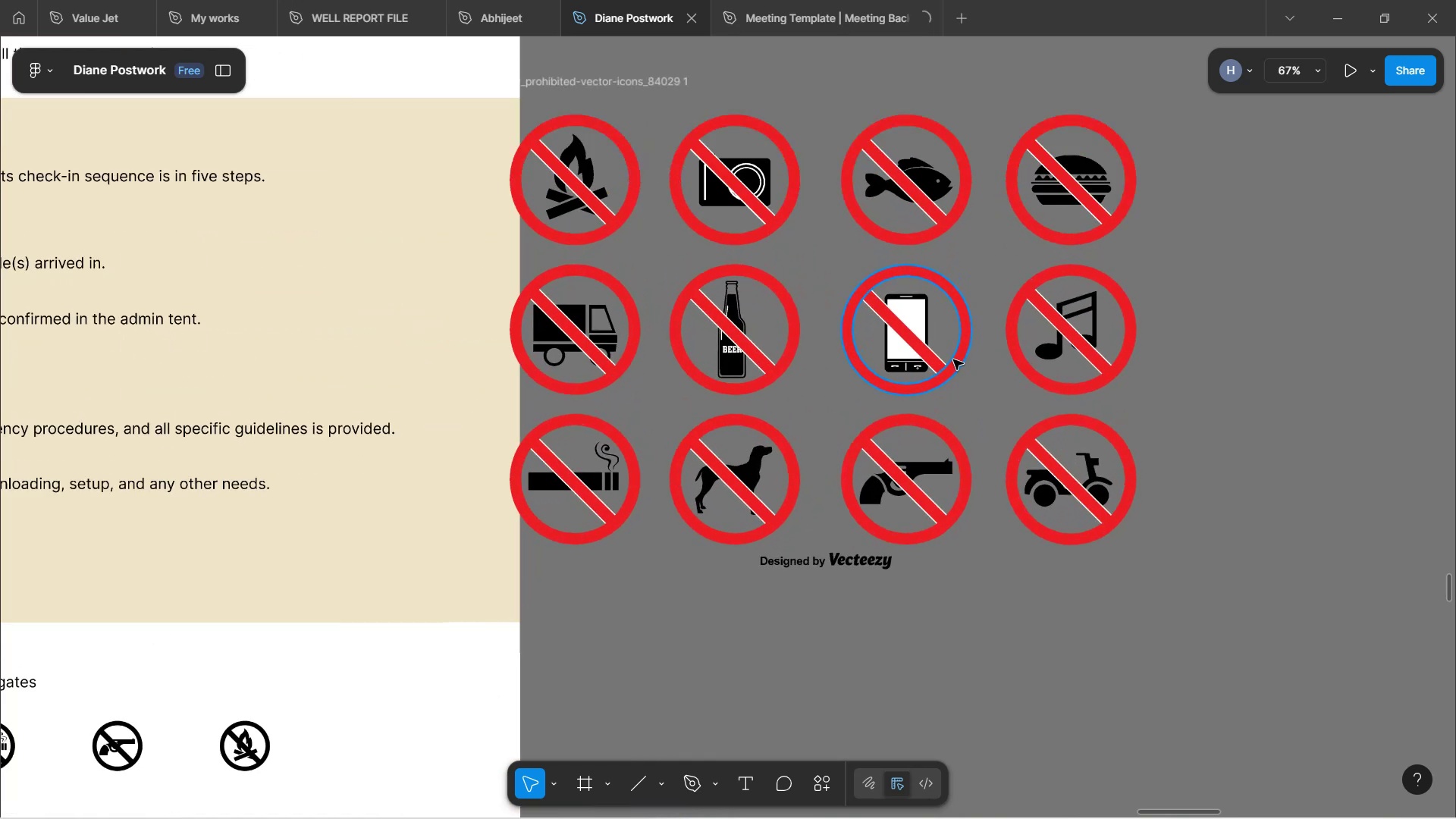 
hold_key(key=ControlLeft, duration=0.32)
 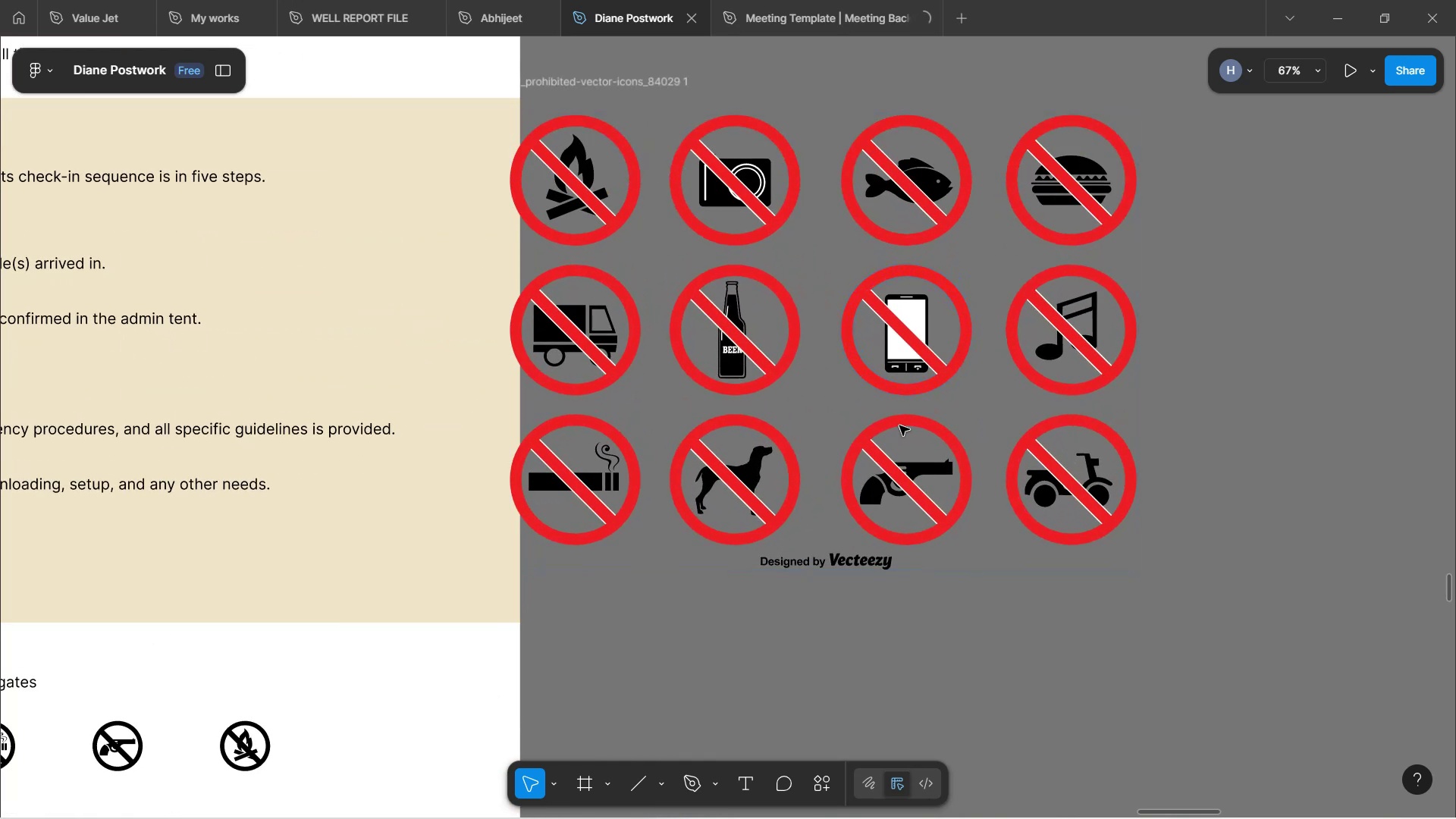 
hold_key(key=ControlLeft, duration=1.49)
scroll: coordinate [1048, 481], scroll_direction: down, amount: 8.0
 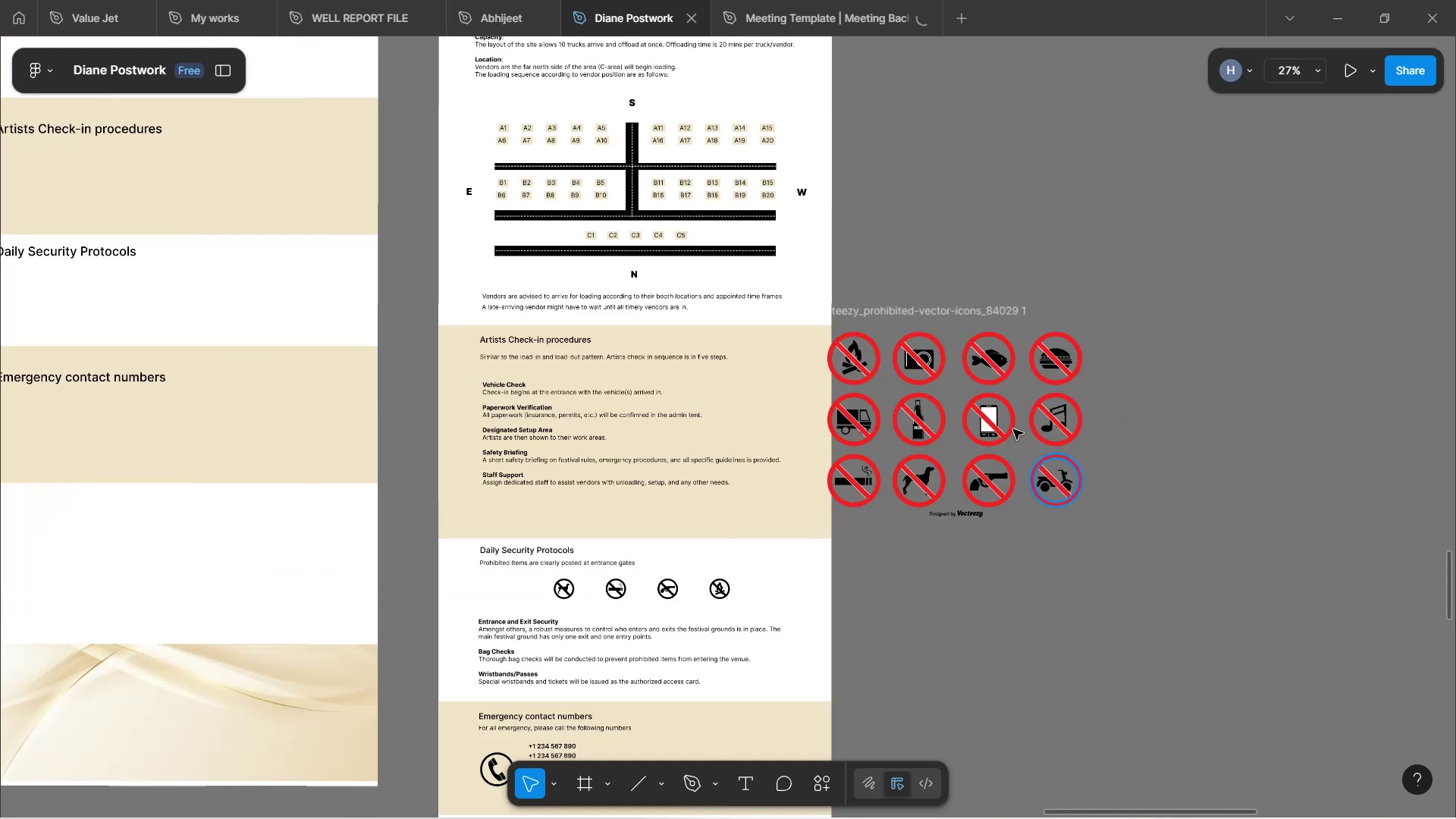 
hold_key(key=ControlLeft, duration=1.09)
scroll: coordinate [1005, 381], scroll_direction: down, amount: 10.0
 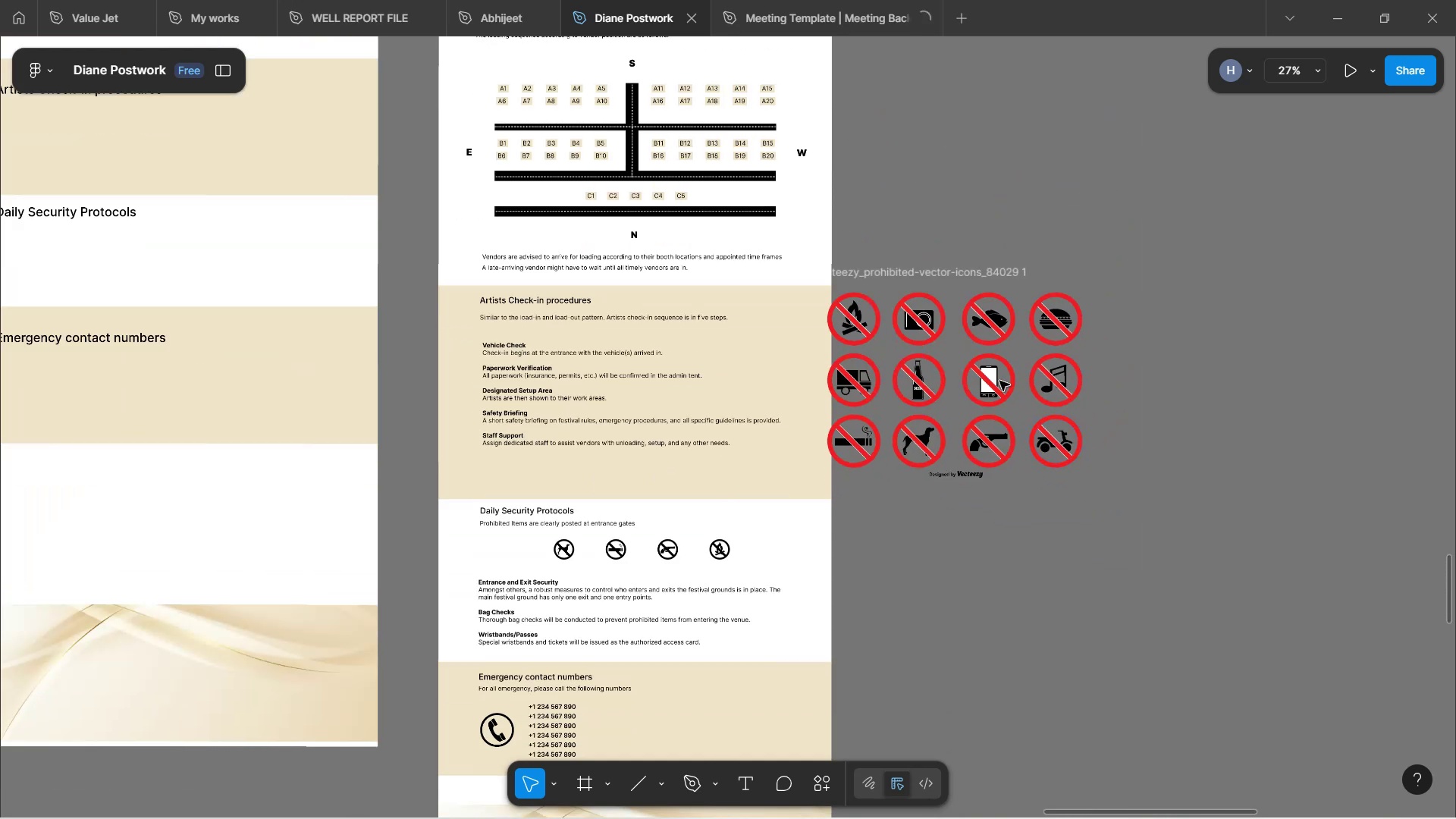 
hold_key(key=ControlLeft, duration=0.75)
scroll: coordinate [1007, 377], scroll_direction: up, amount: 1.0
 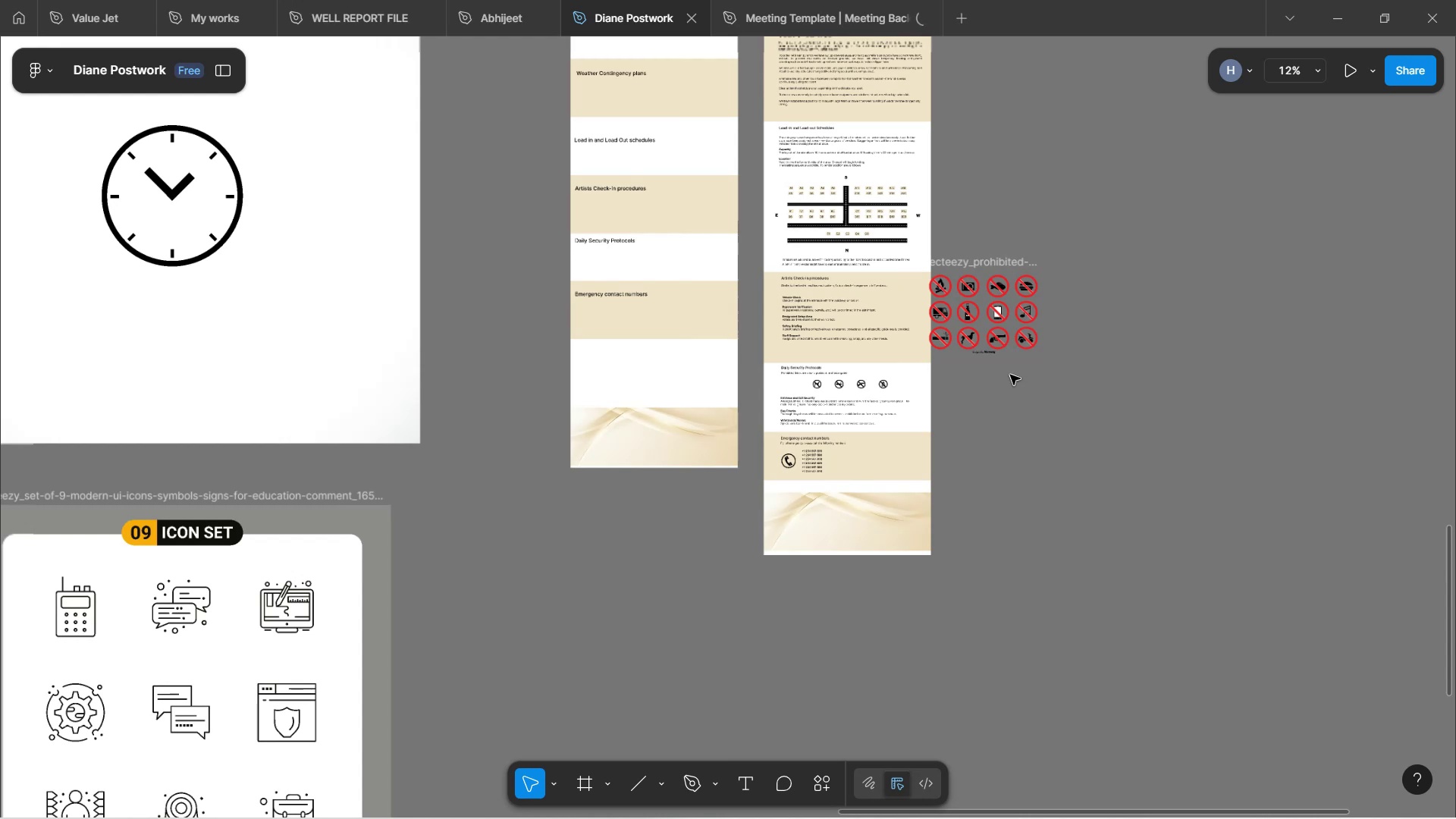 
hold_key(key=ControlLeft, duration=0.53)
scroll: coordinate [1014, 322], scroll_direction: down, amount: 3.0
 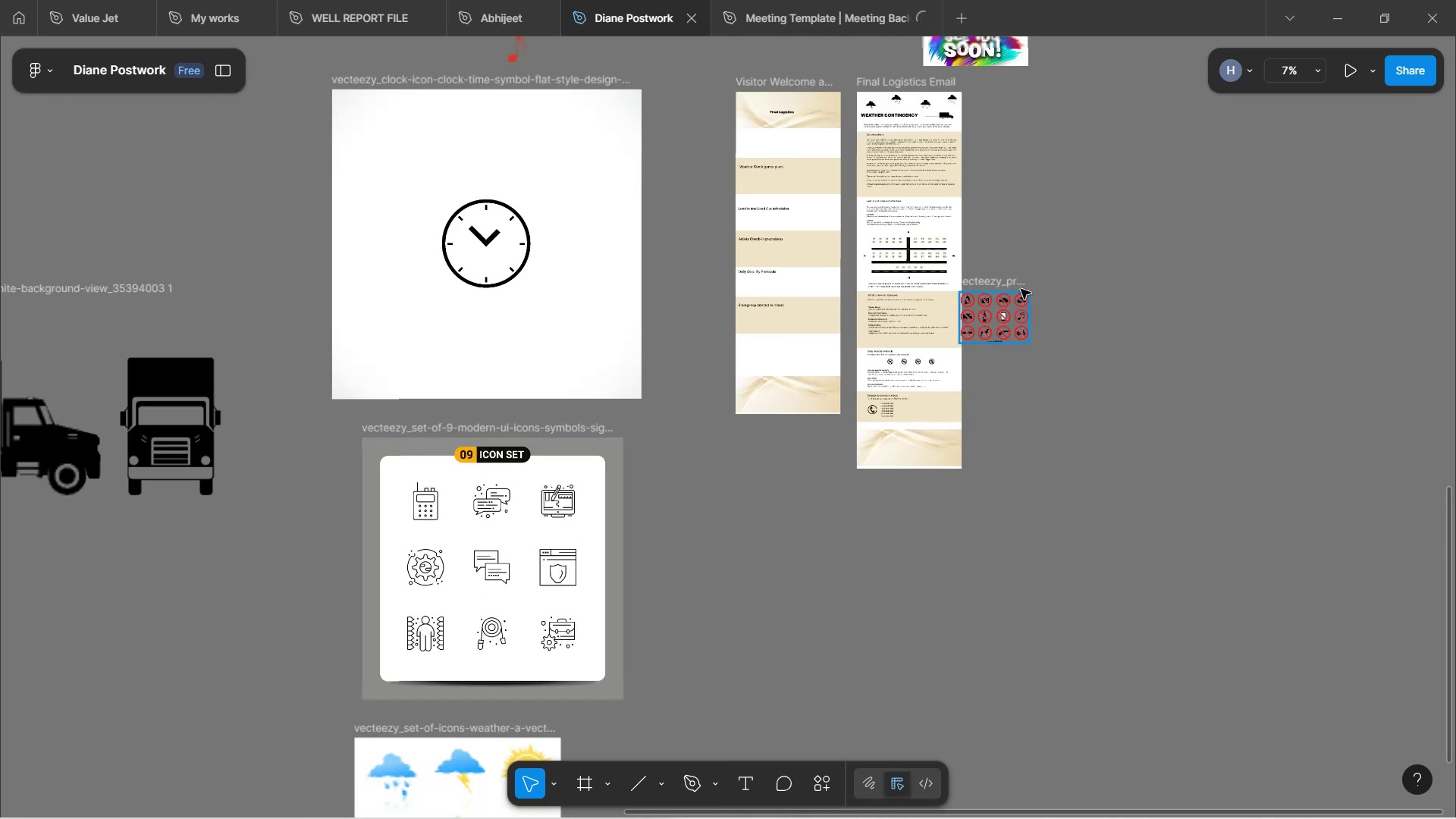 
left_click_drag(start_coordinate=[1015, 281], to_coordinate=[198, 585])
 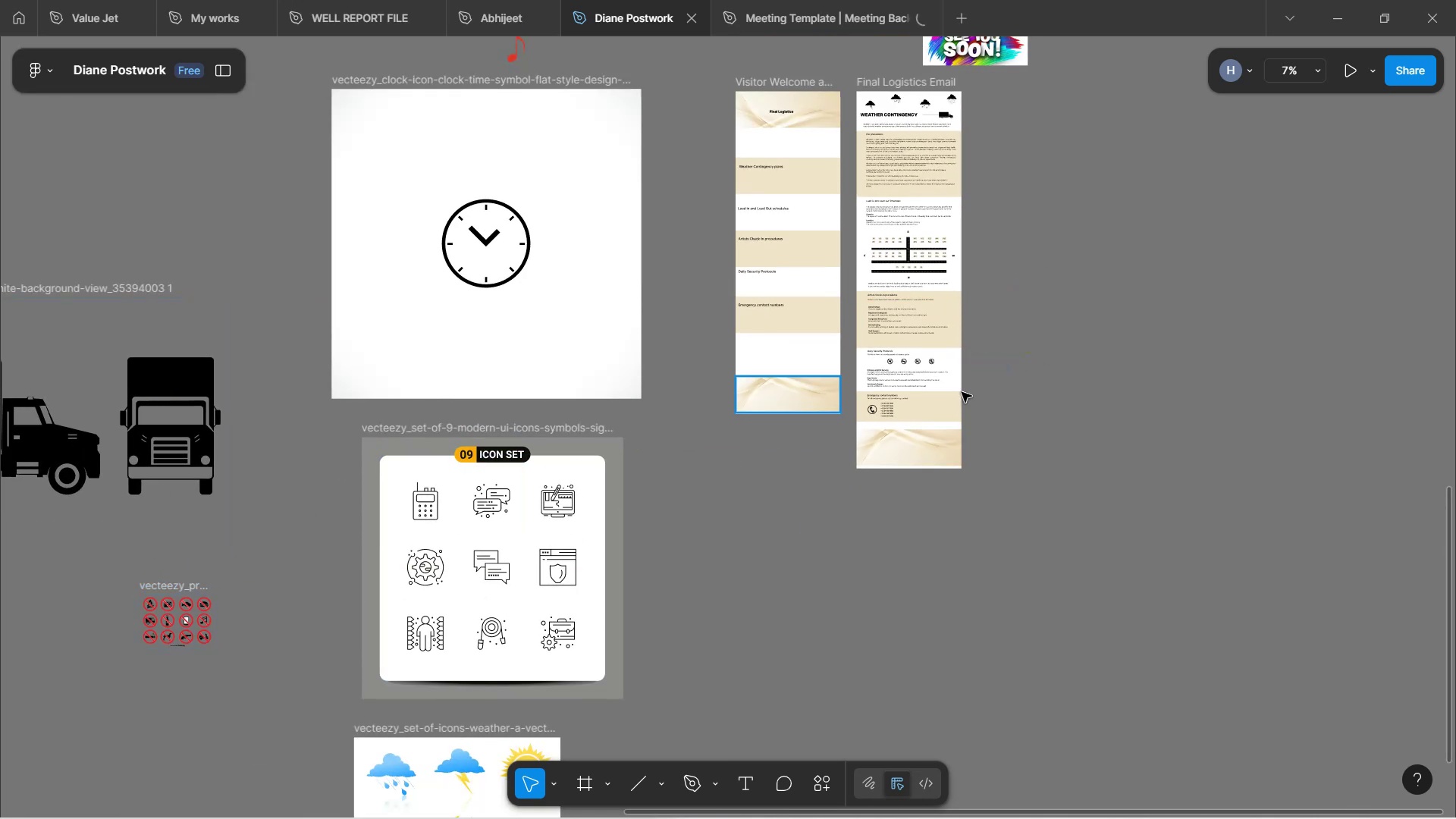 
hold_key(key=ControlLeft, duration=1.58)
scroll: coordinate [922, 349], scroll_direction: up, amount: 13.0
 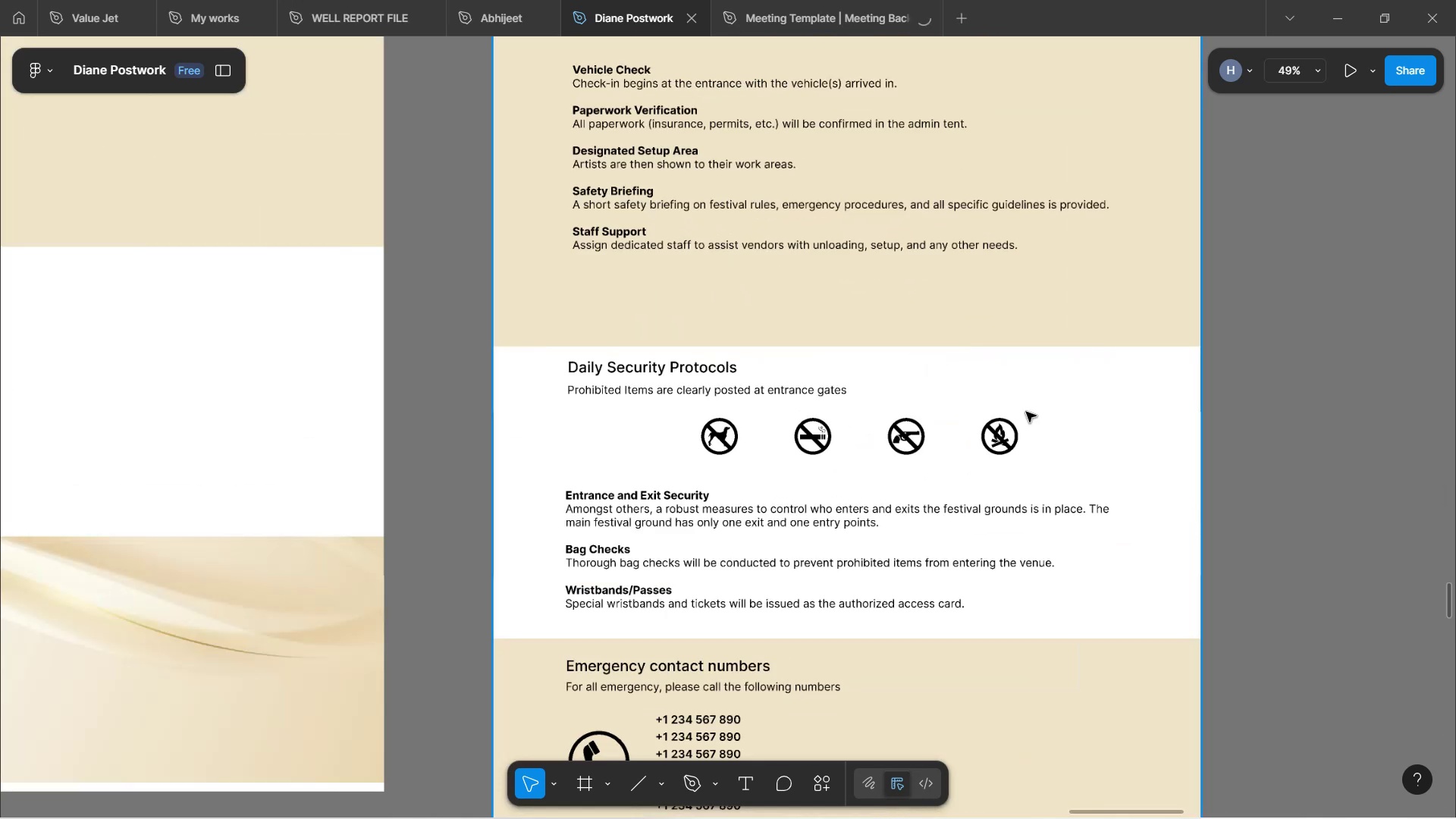 
hold_key(key=ControlLeft, duration=0.77)
 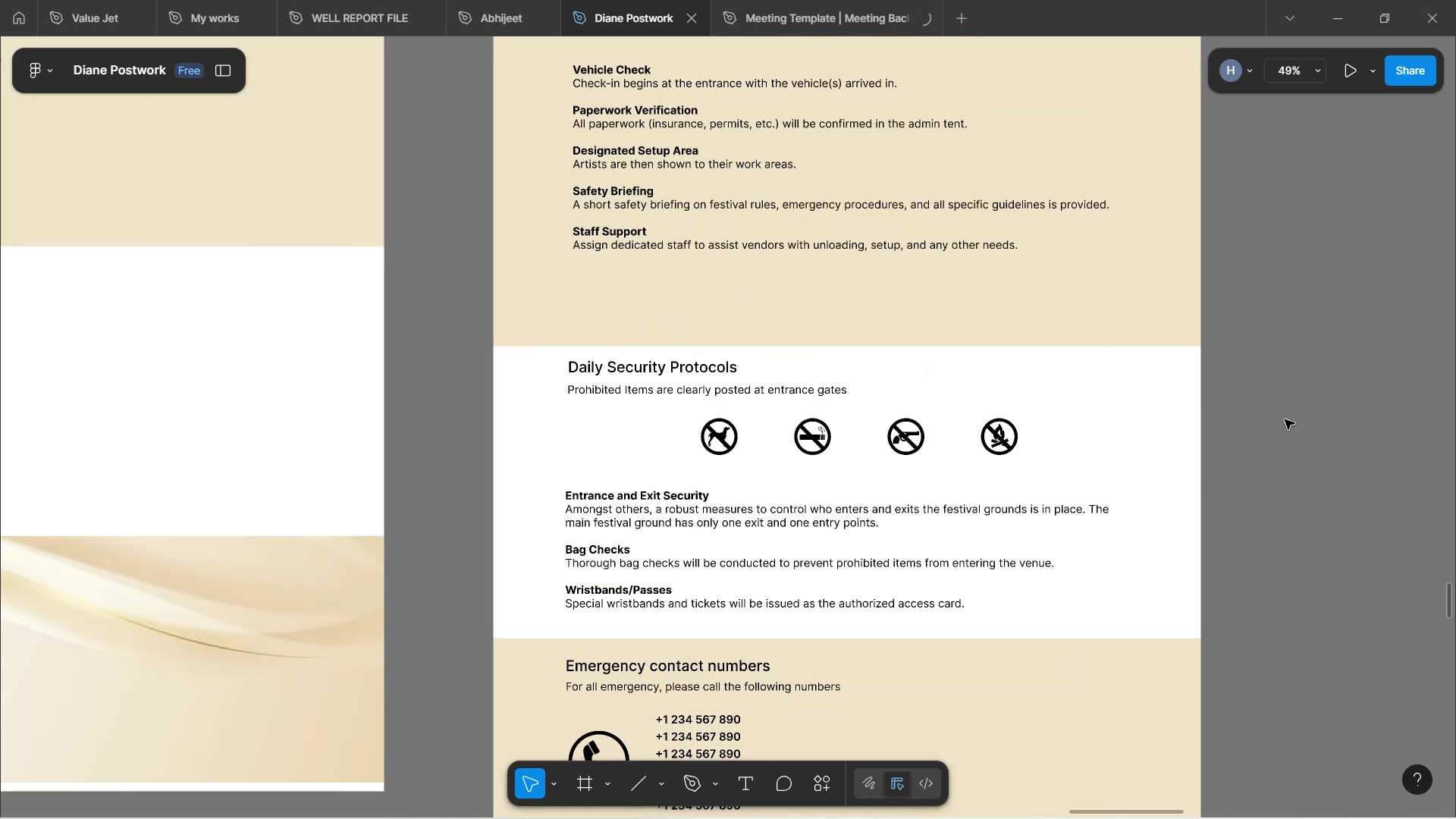 
scroll: coordinate [711, 224], scroll_direction: up, amount: 4.0
 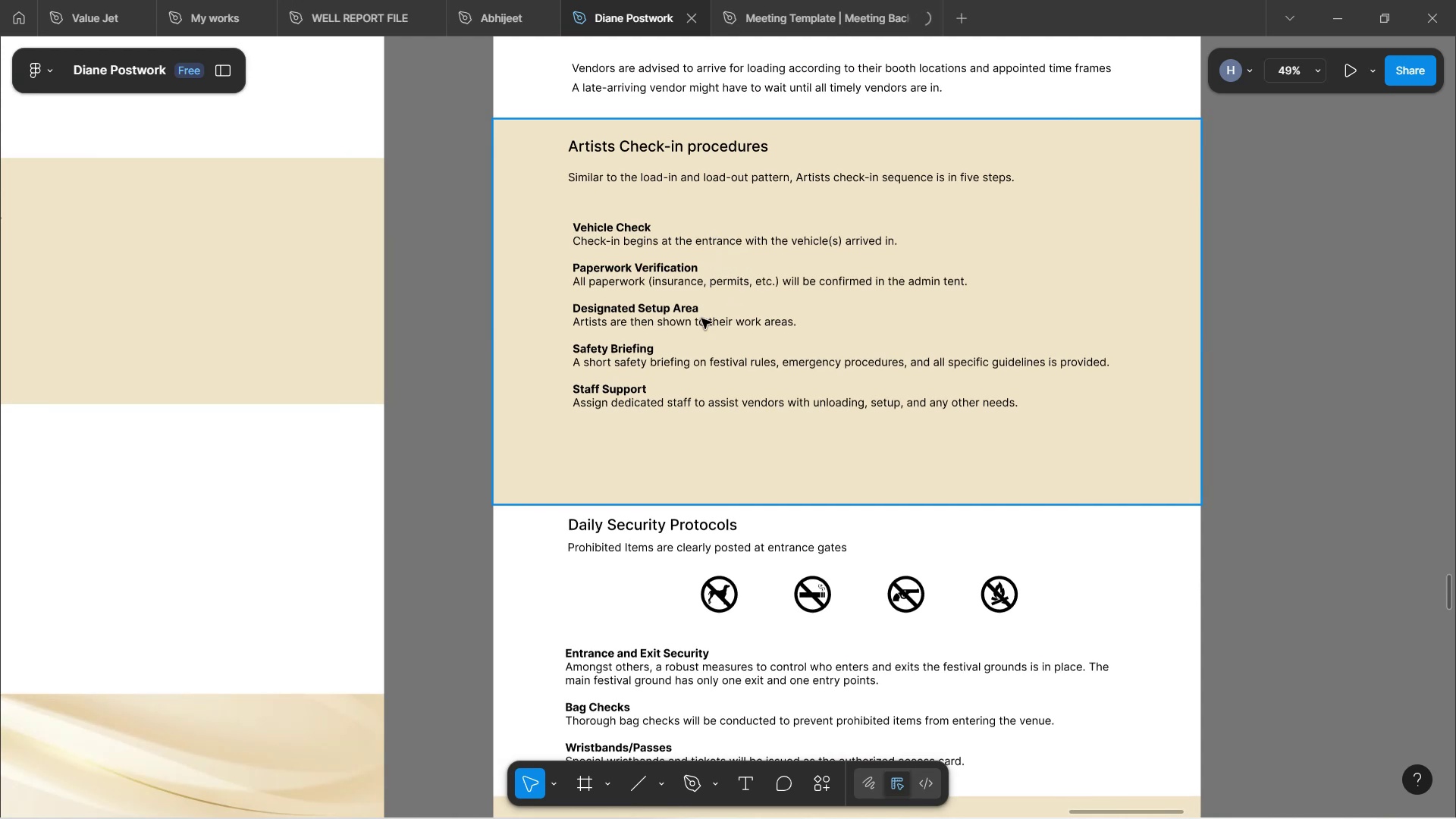 
wait(8.46)
 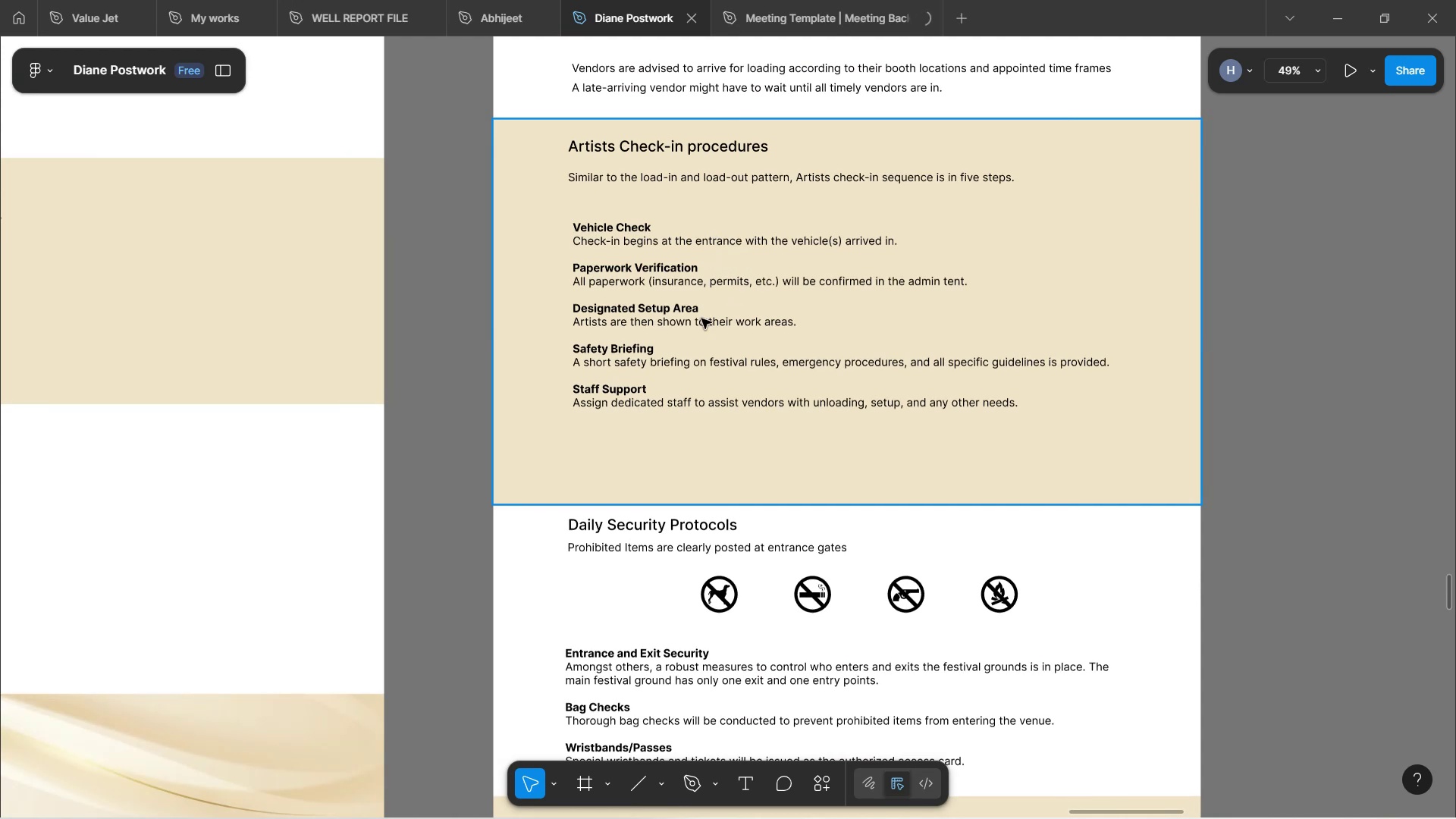 
left_click([1090, 811])
 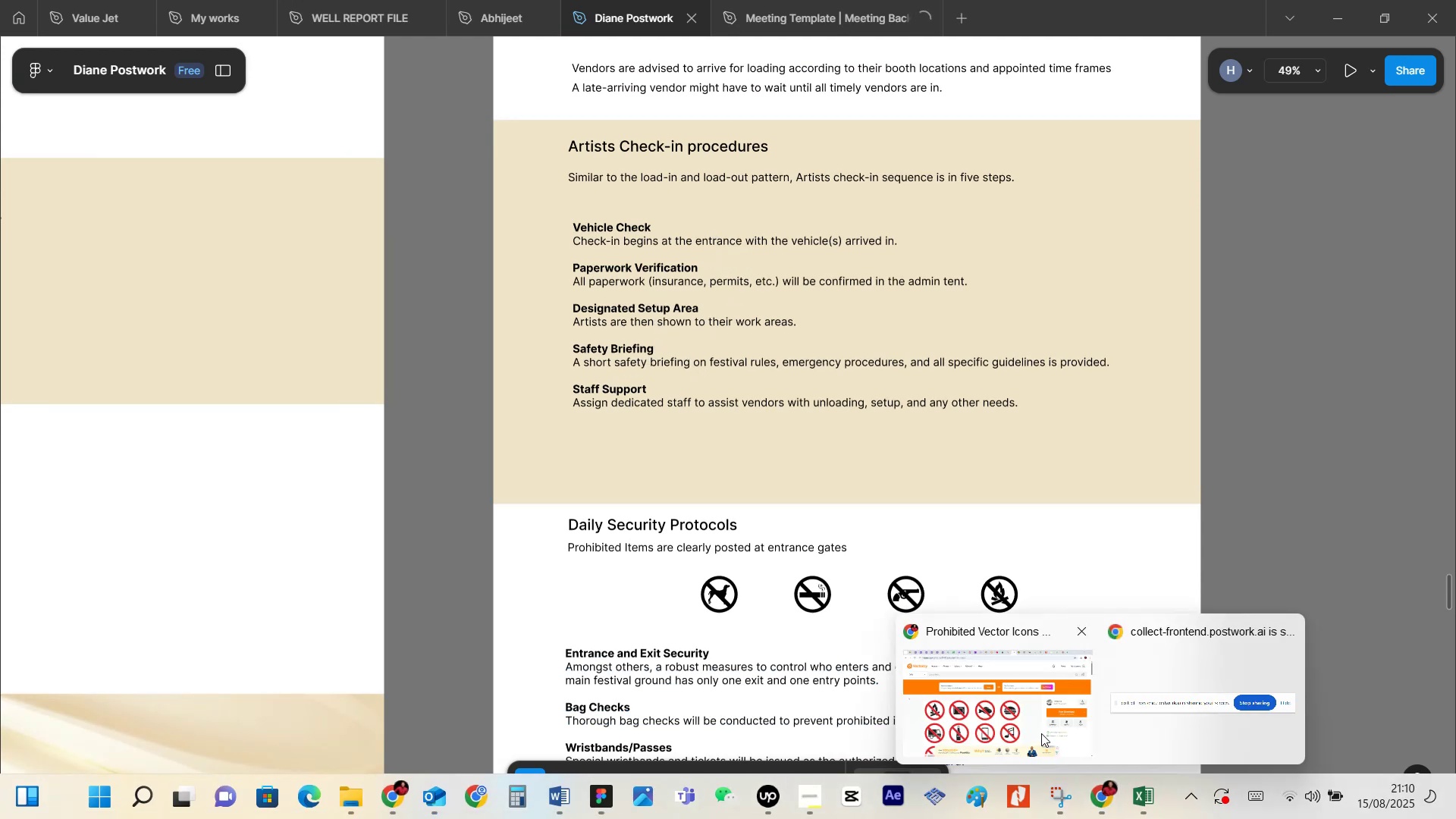 
left_click([997, 711])
 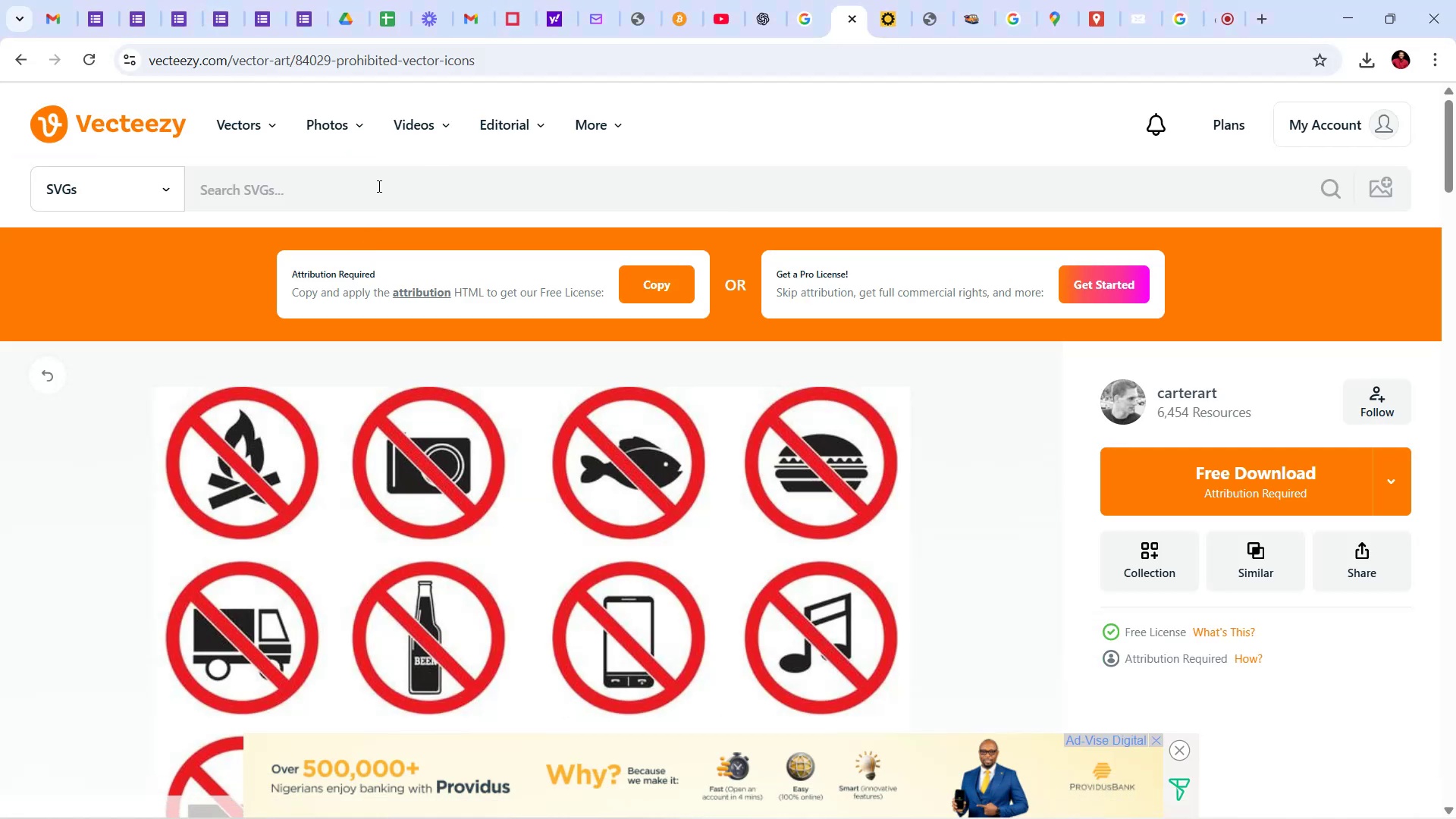 
left_click([380, 182])
 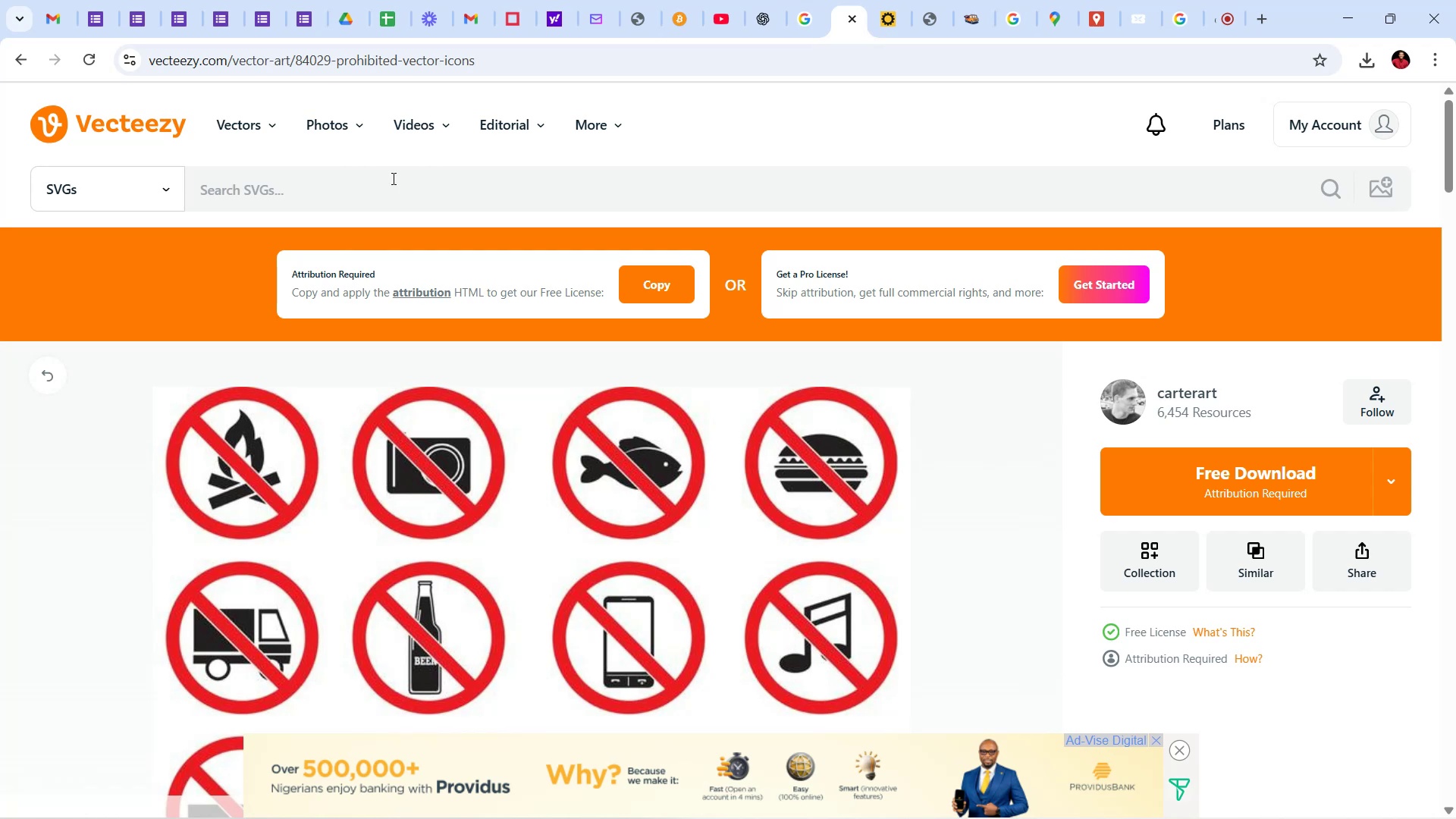 
type(check-)
key(Backspace)
type(in )
 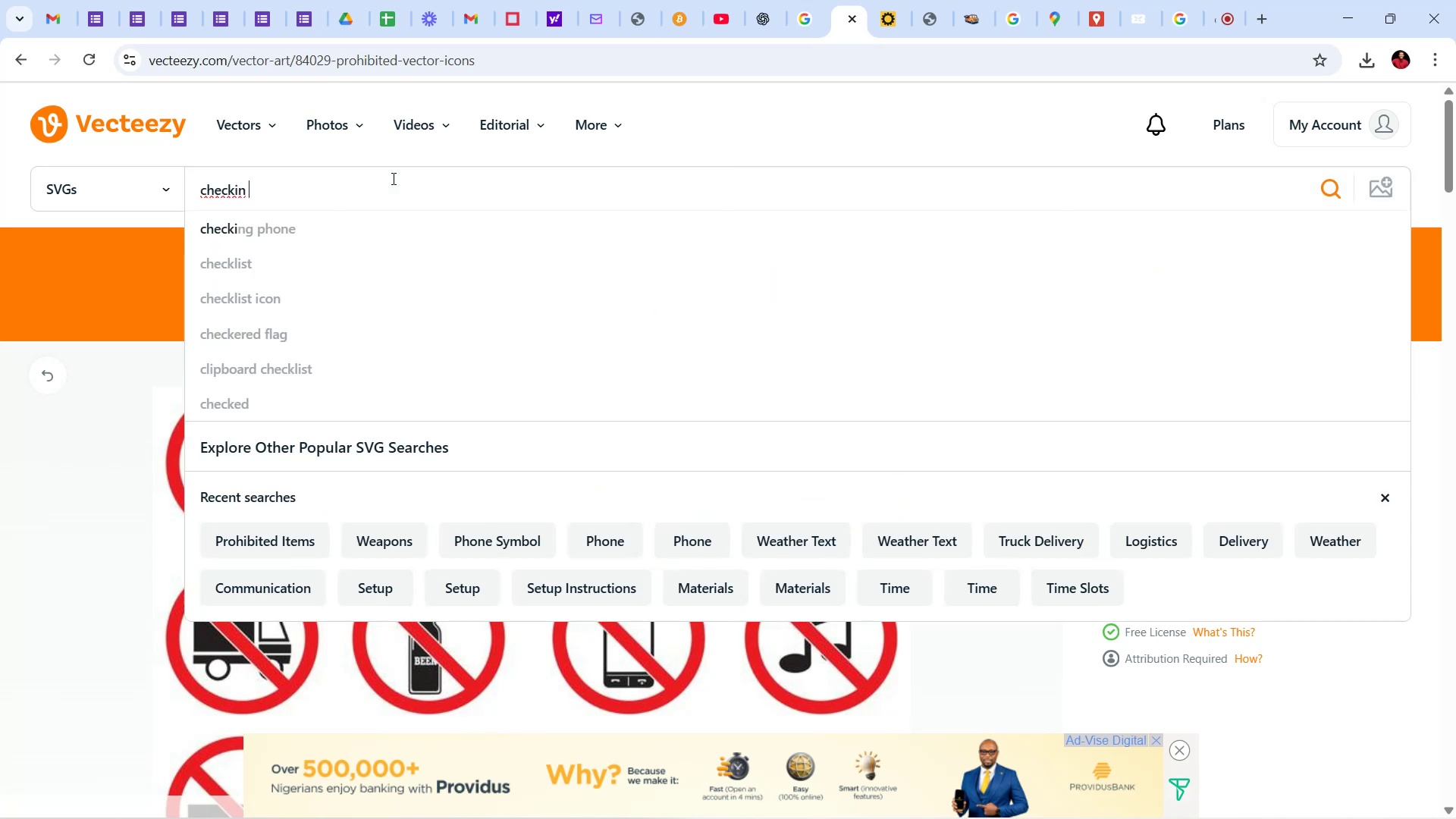 
key(Enter)
 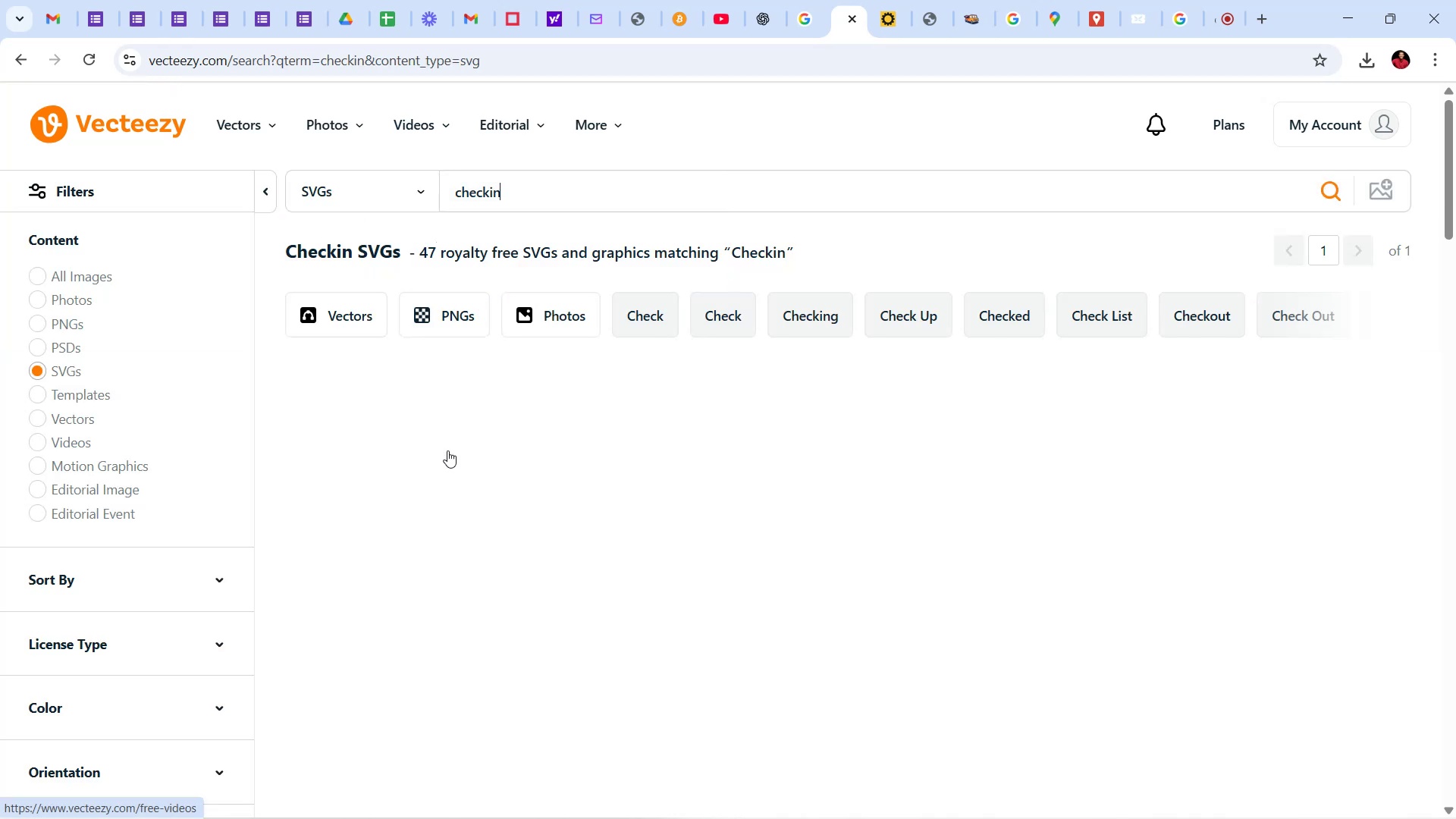 
wait(5.38)
 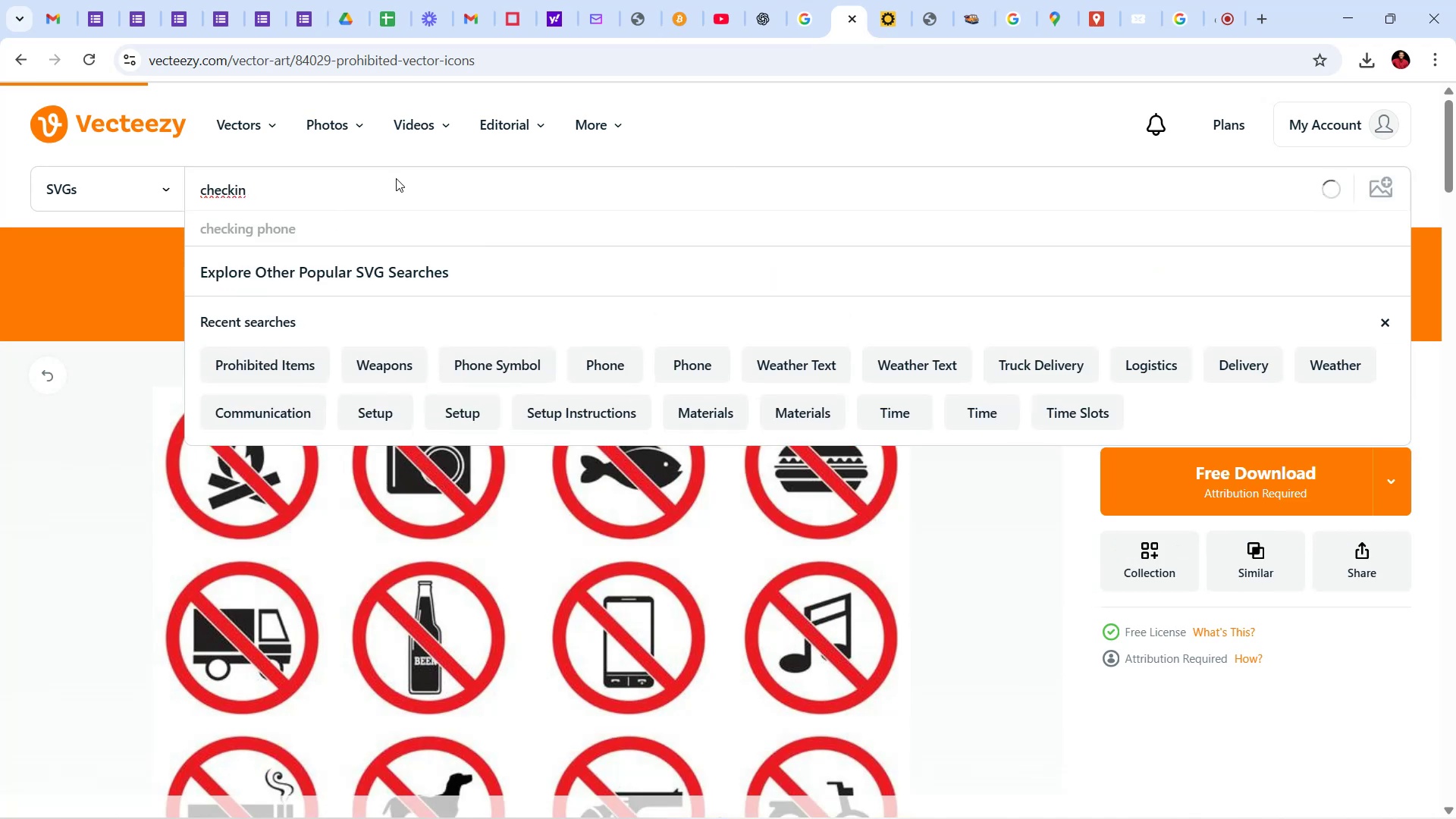 
scroll: coordinate [1140, 439], scroll_direction: down, amount: 33.0
 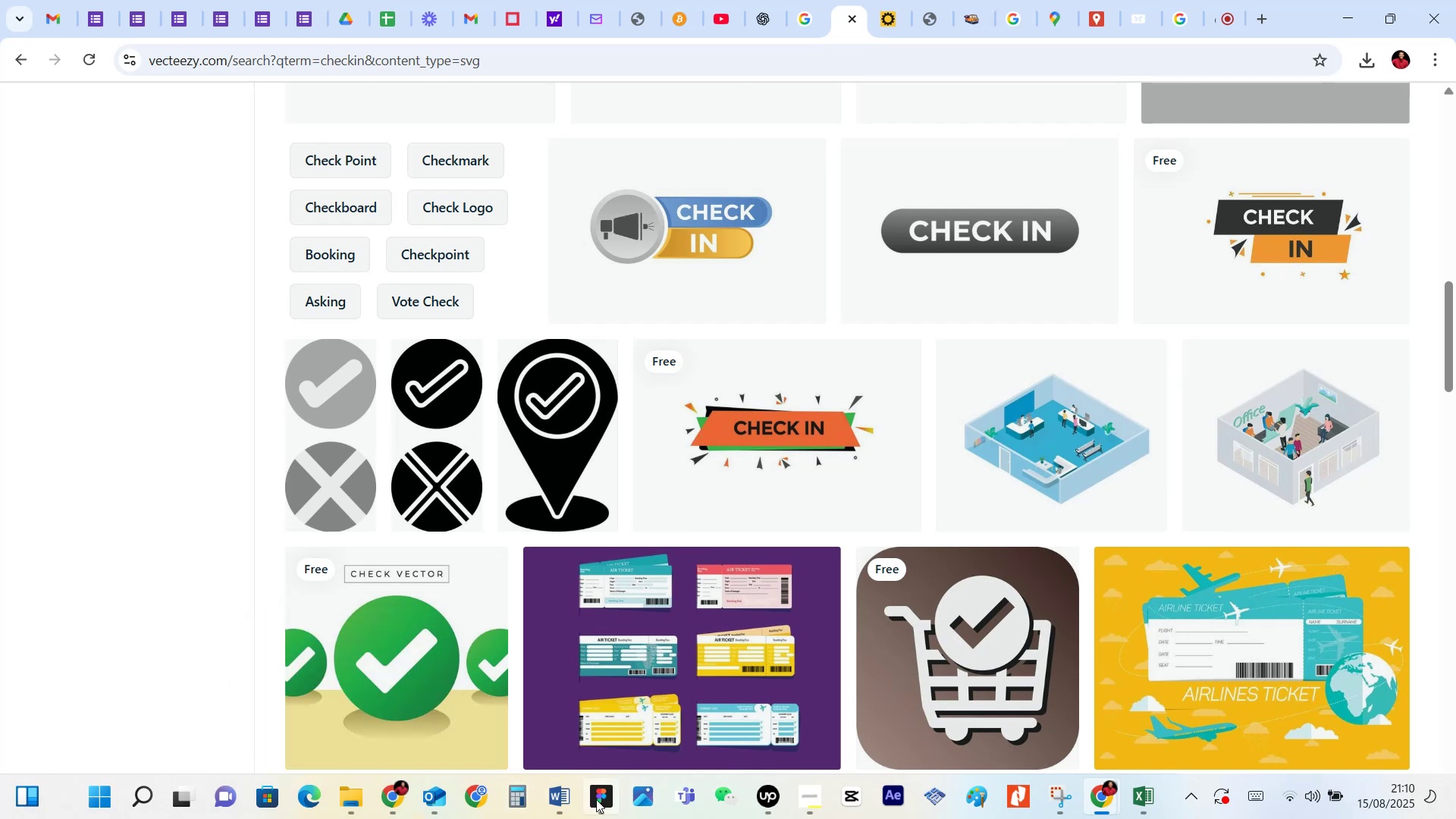 
left_click([613, 698])
 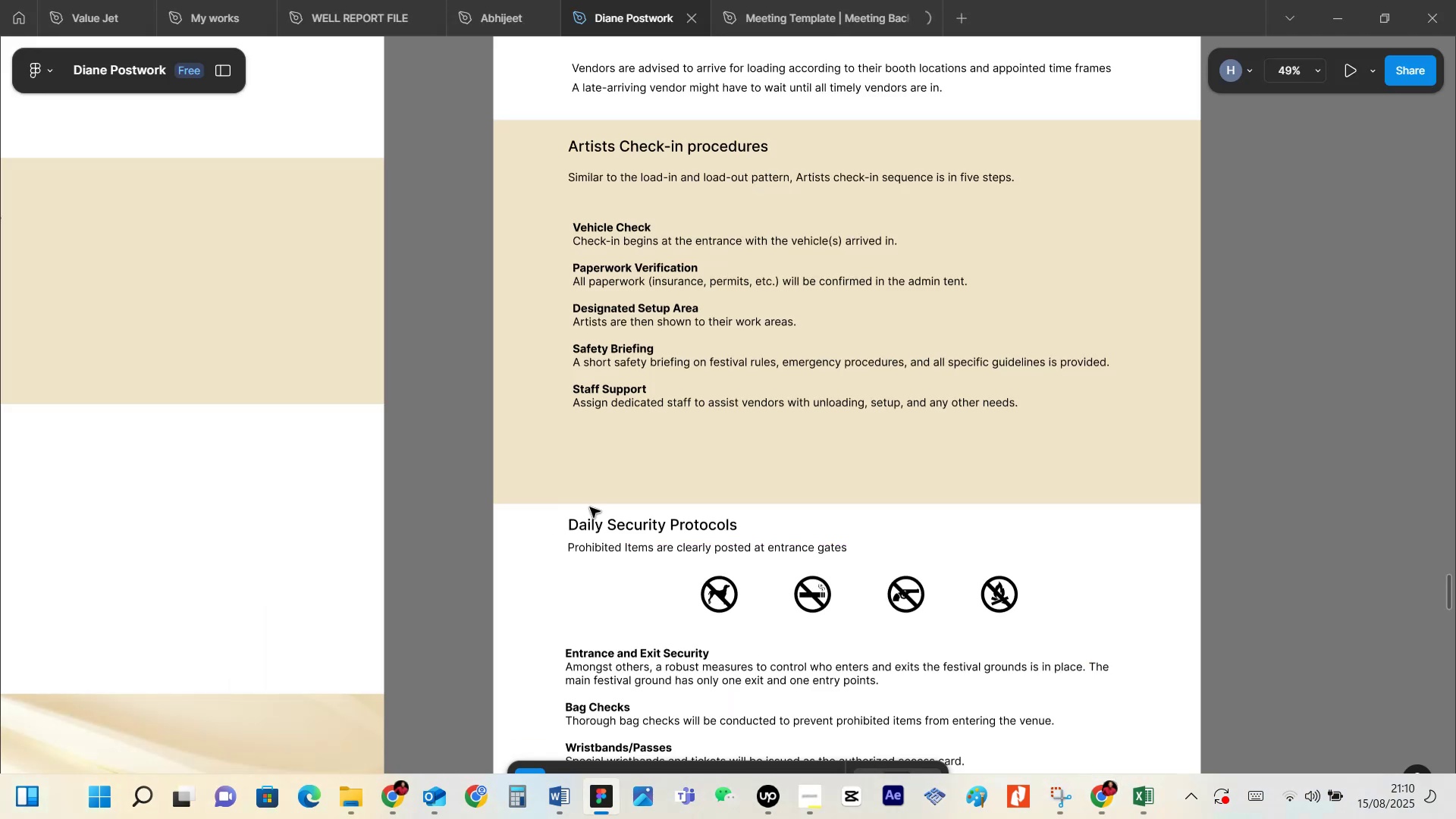 
scroll: coordinate [592, 341], scroll_direction: up, amount: 1.0
 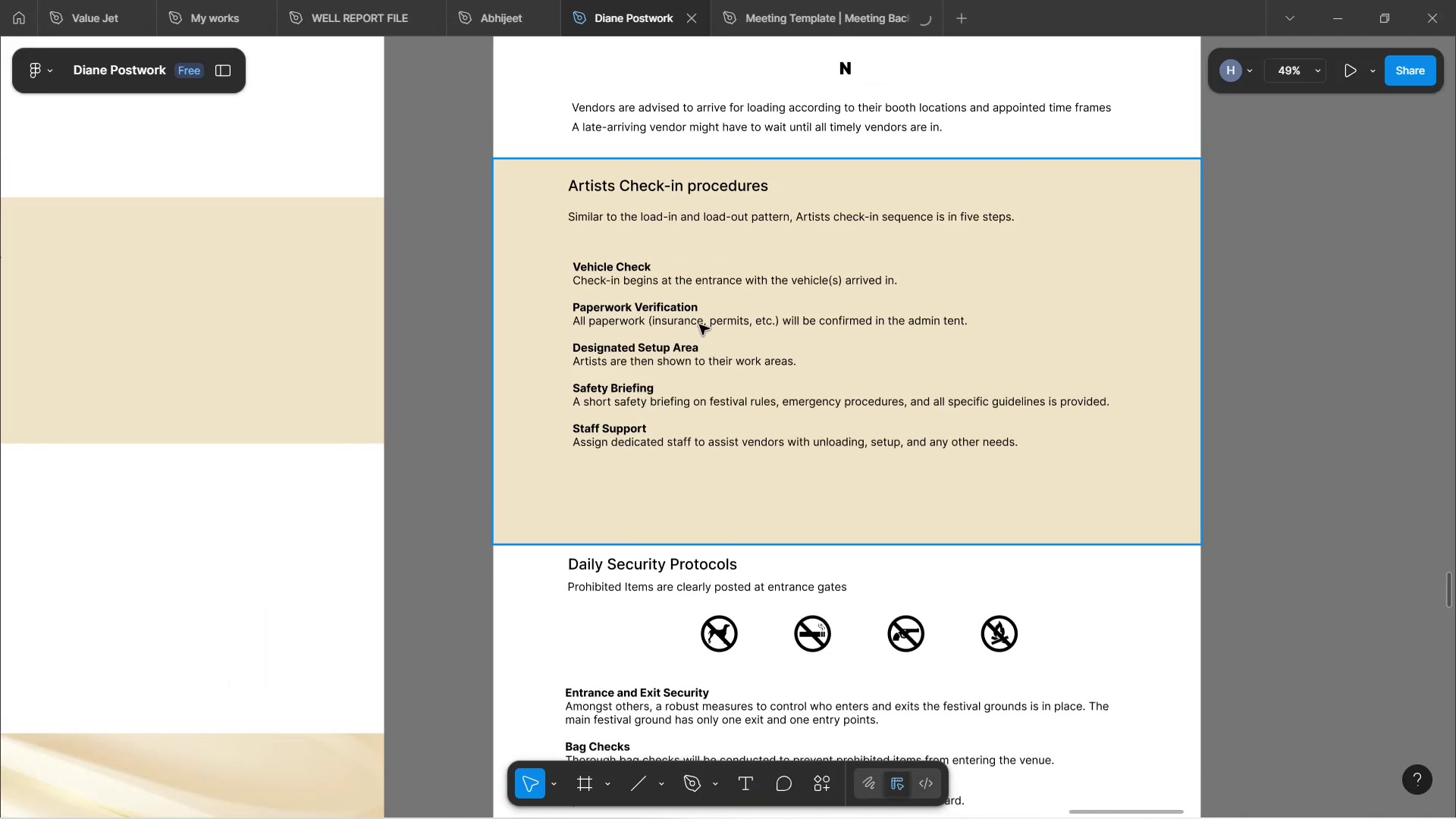 
wait(6.22)
 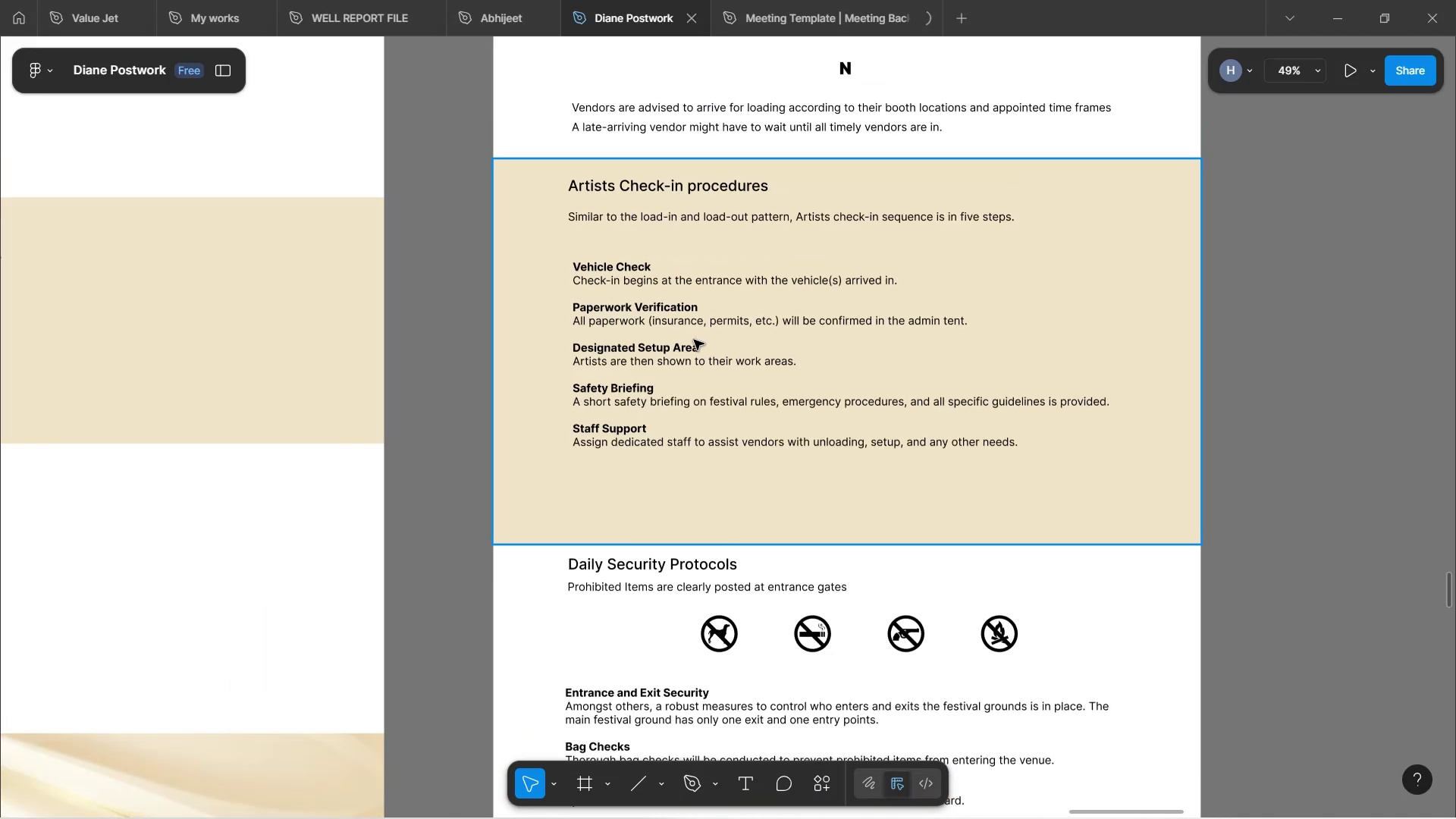 
scroll: coordinate [716, 335], scroll_direction: down, amount: 10.0
 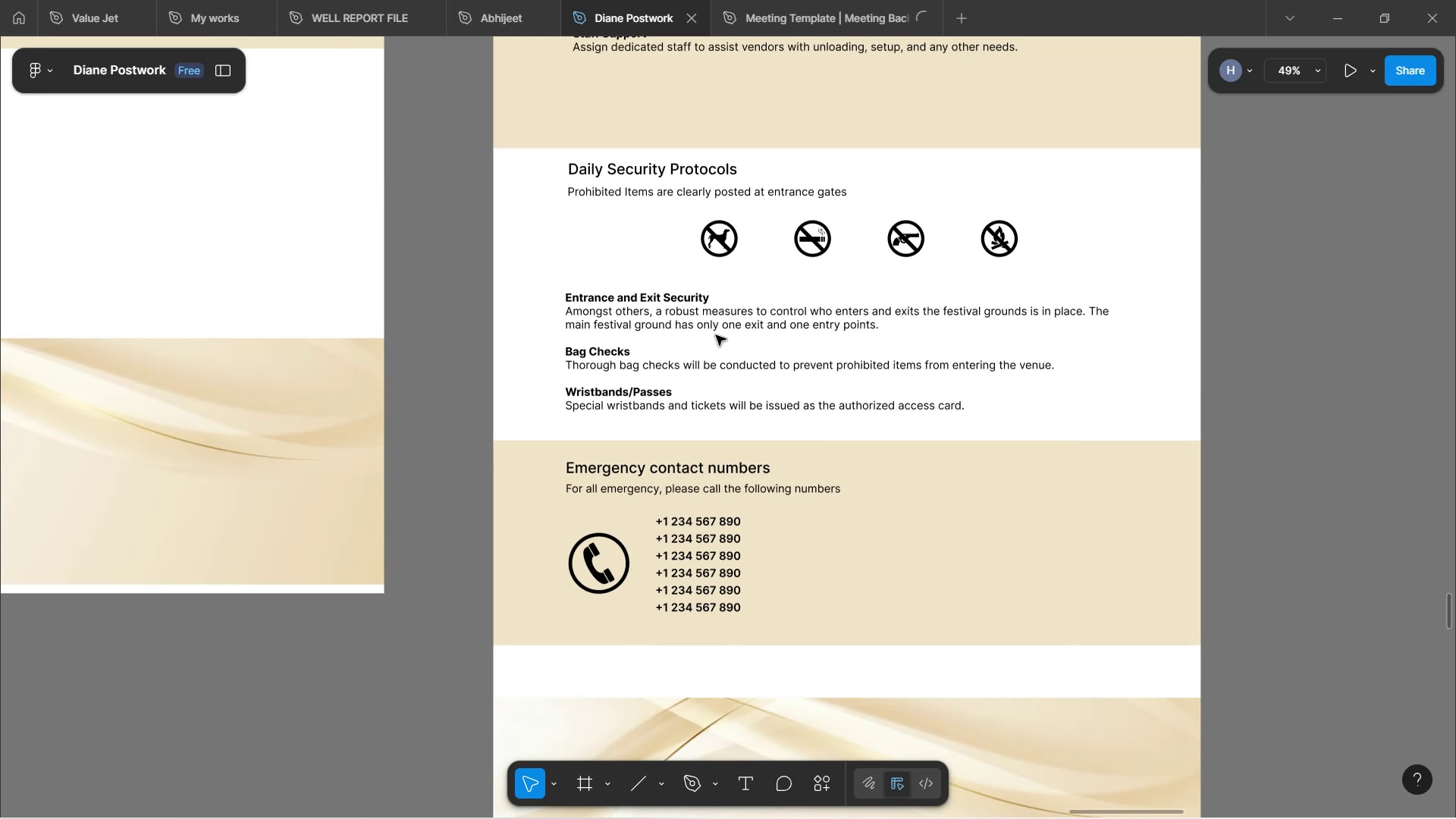 
scroll: coordinate [717, 334], scroll_direction: up, amount: 8.0
 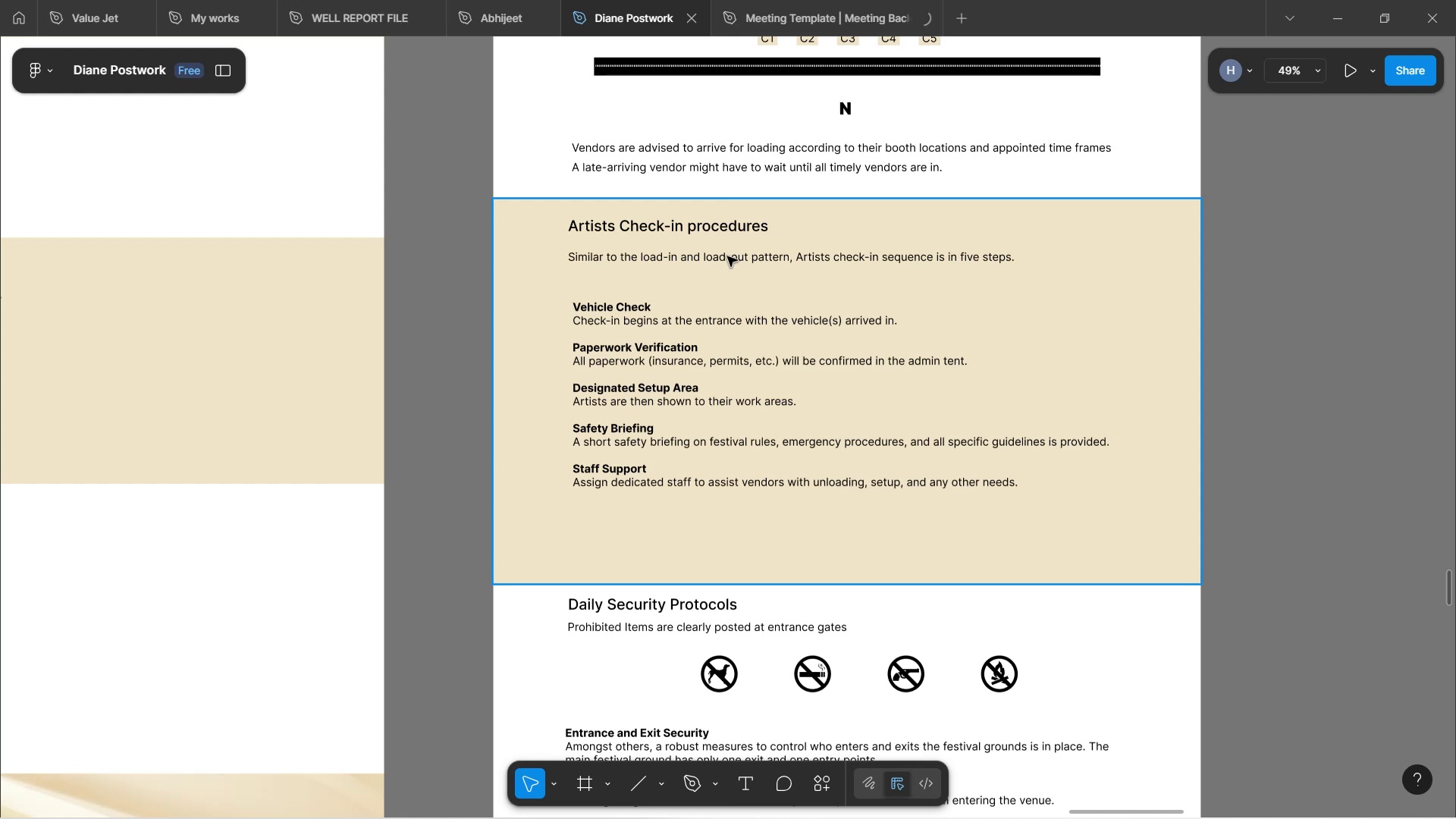 
wait(50.99)
 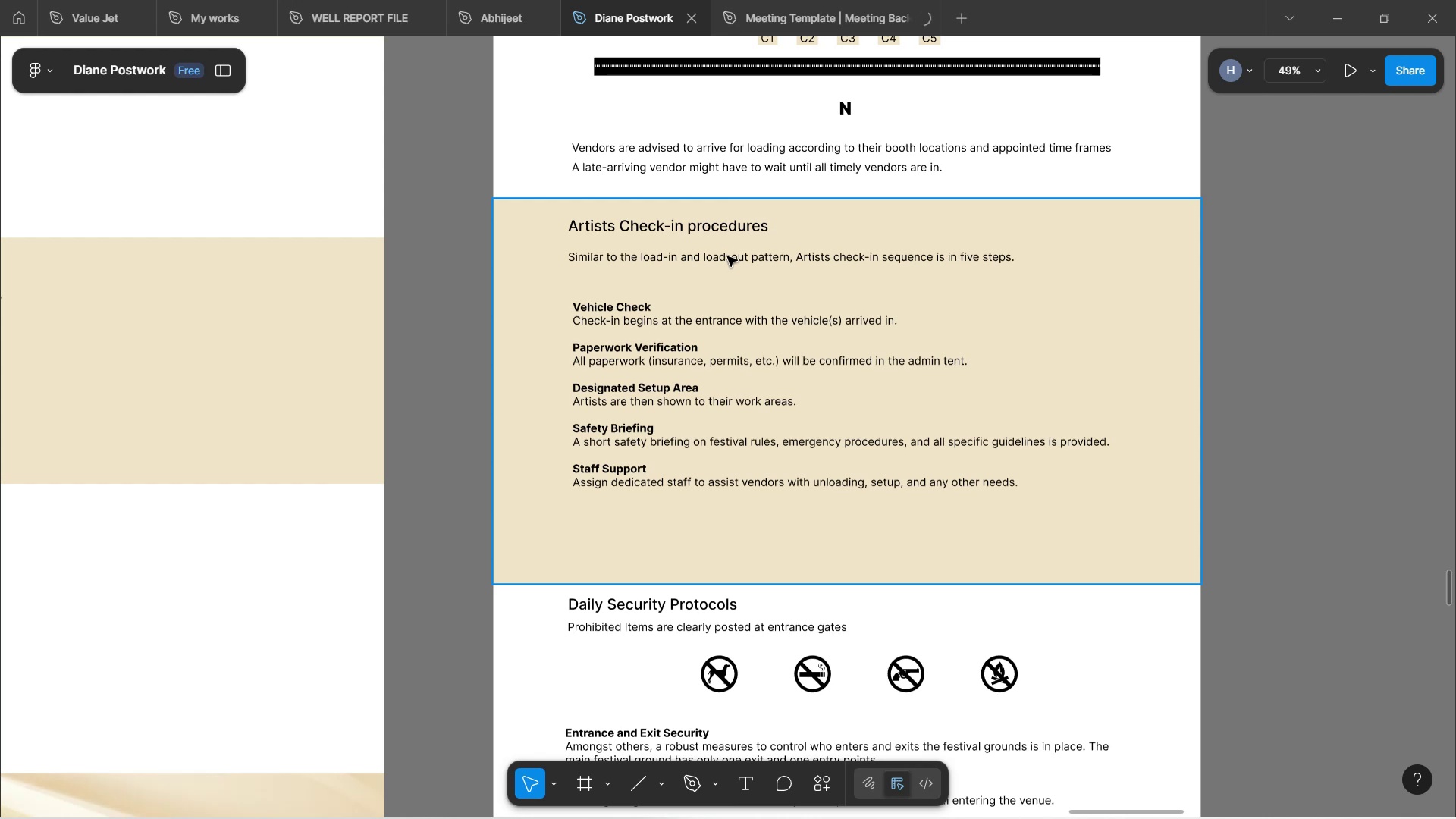 
scroll: coordinate [737, 254], scroll_direction: down, amount: 2.0
 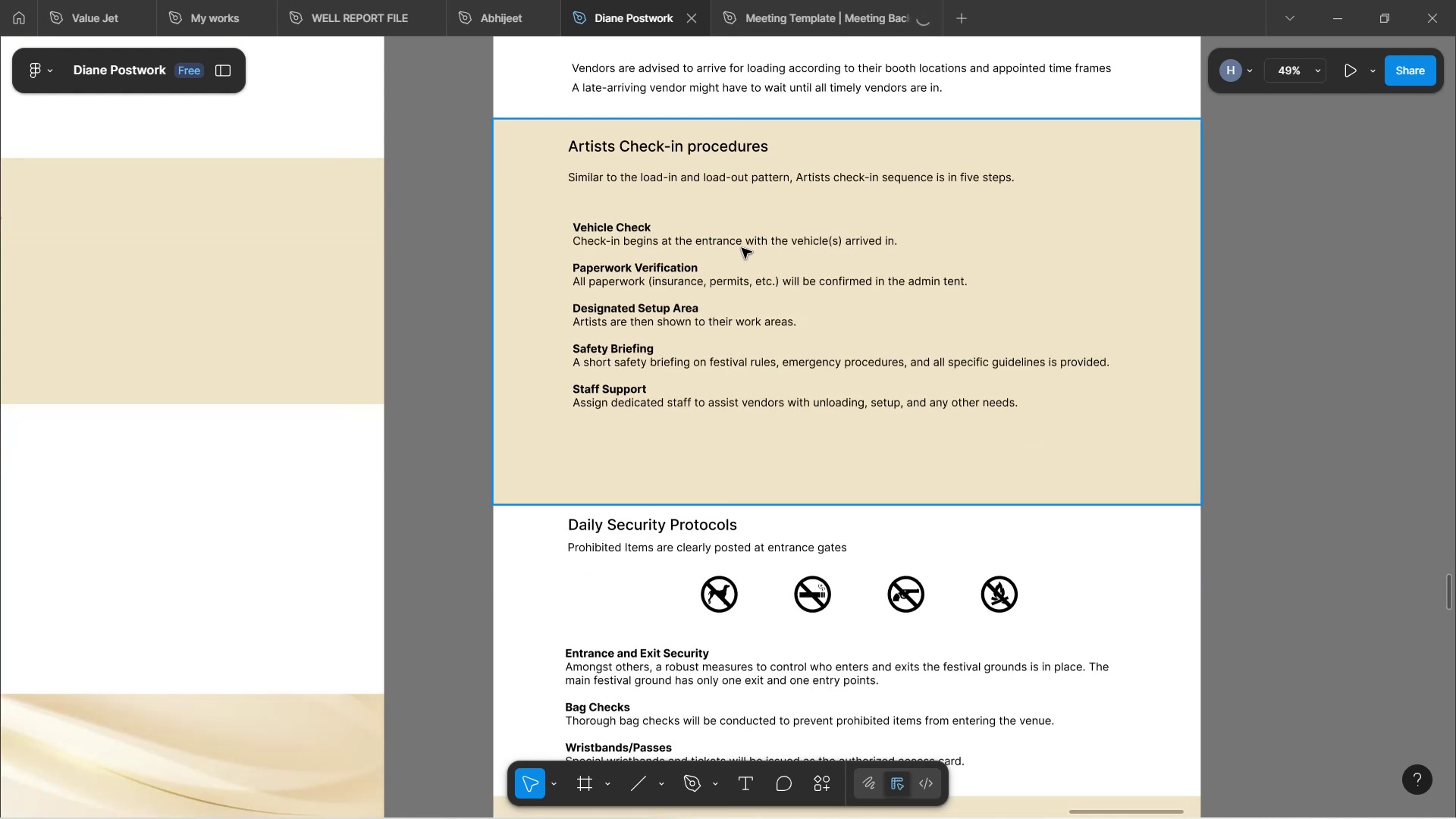 
wait(10.18)
 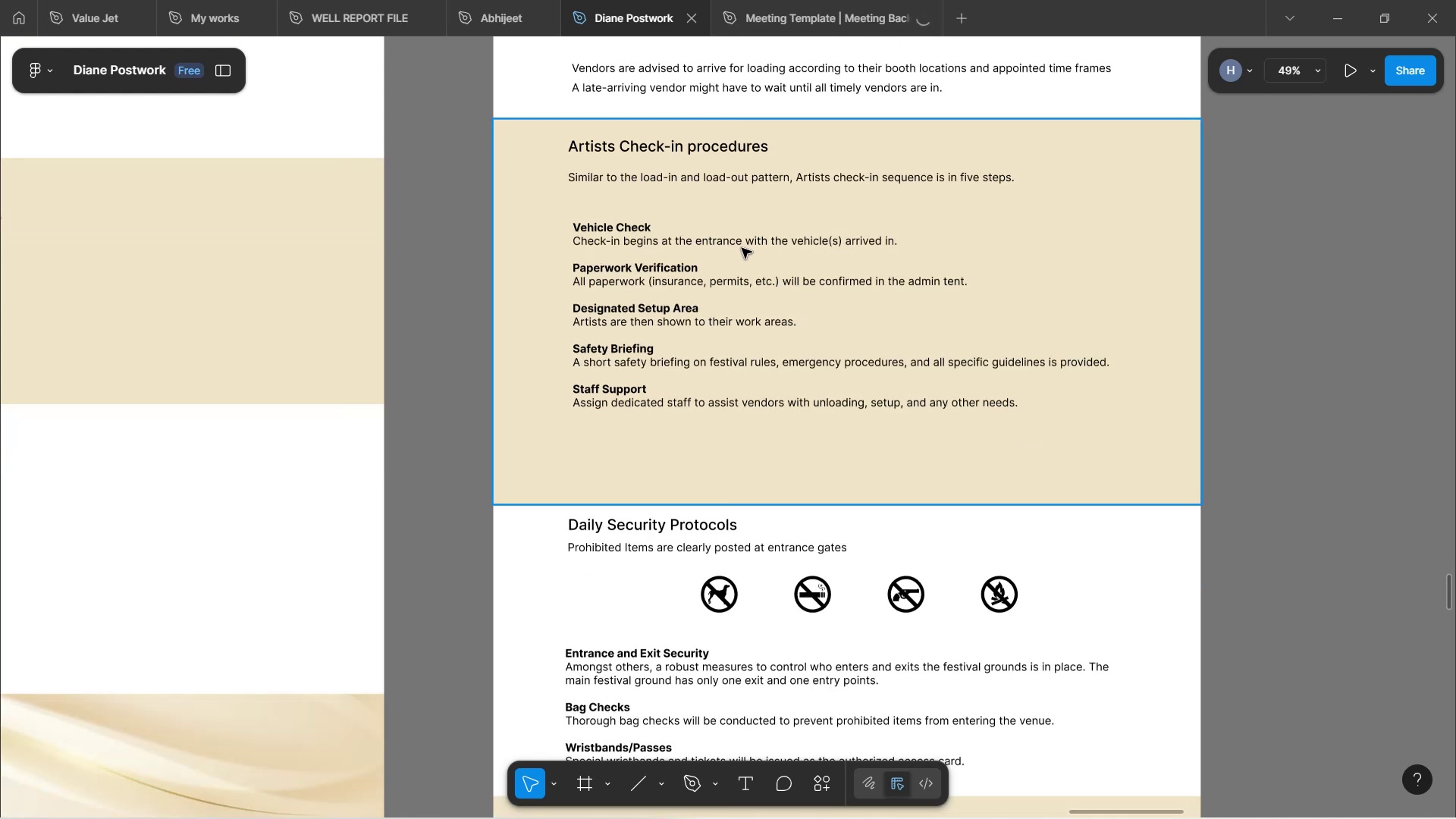 
scroll: coordinate [746, 248], scroll_direction: up, amount: 2.0
 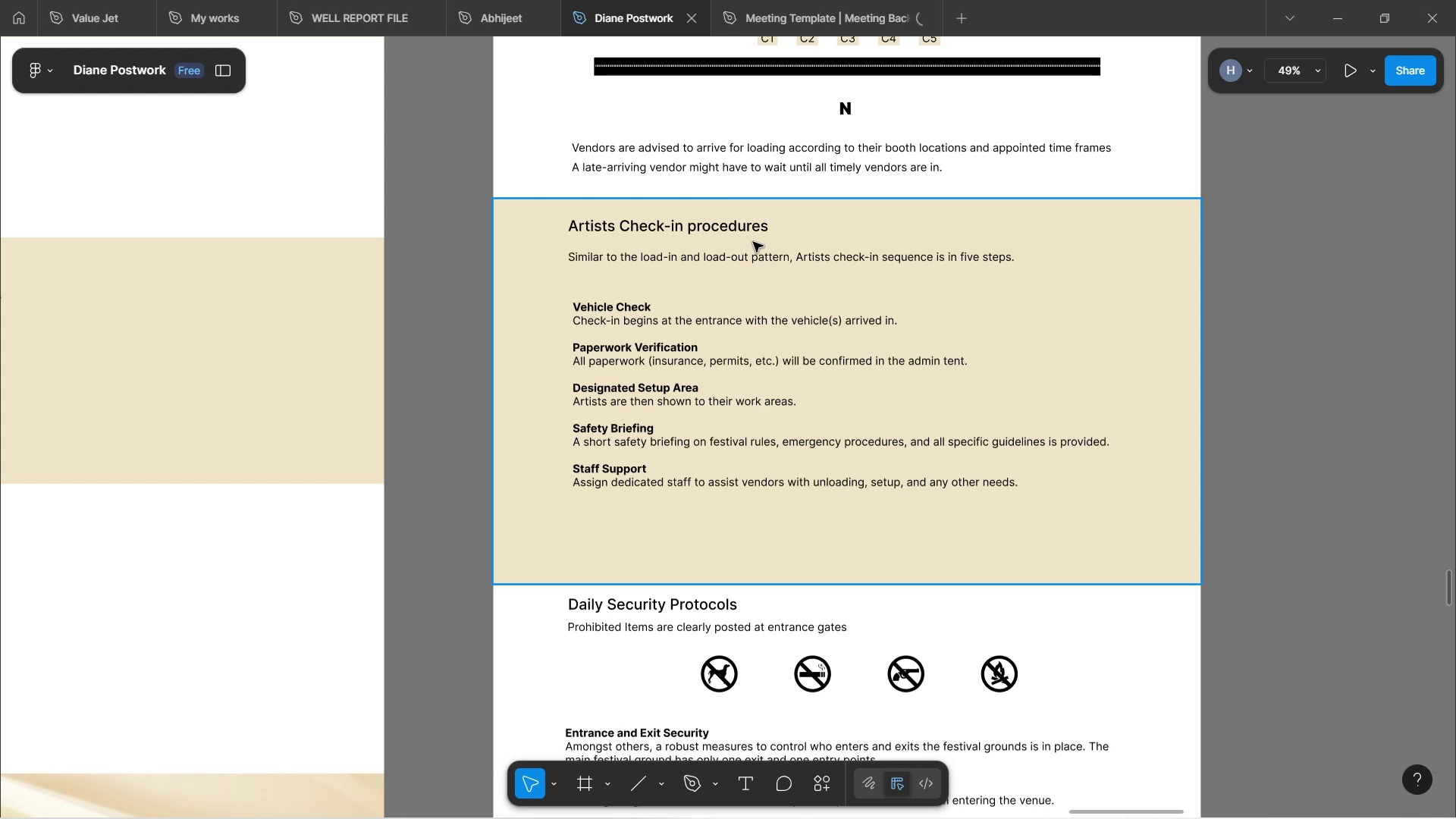 
wait(14.61)
 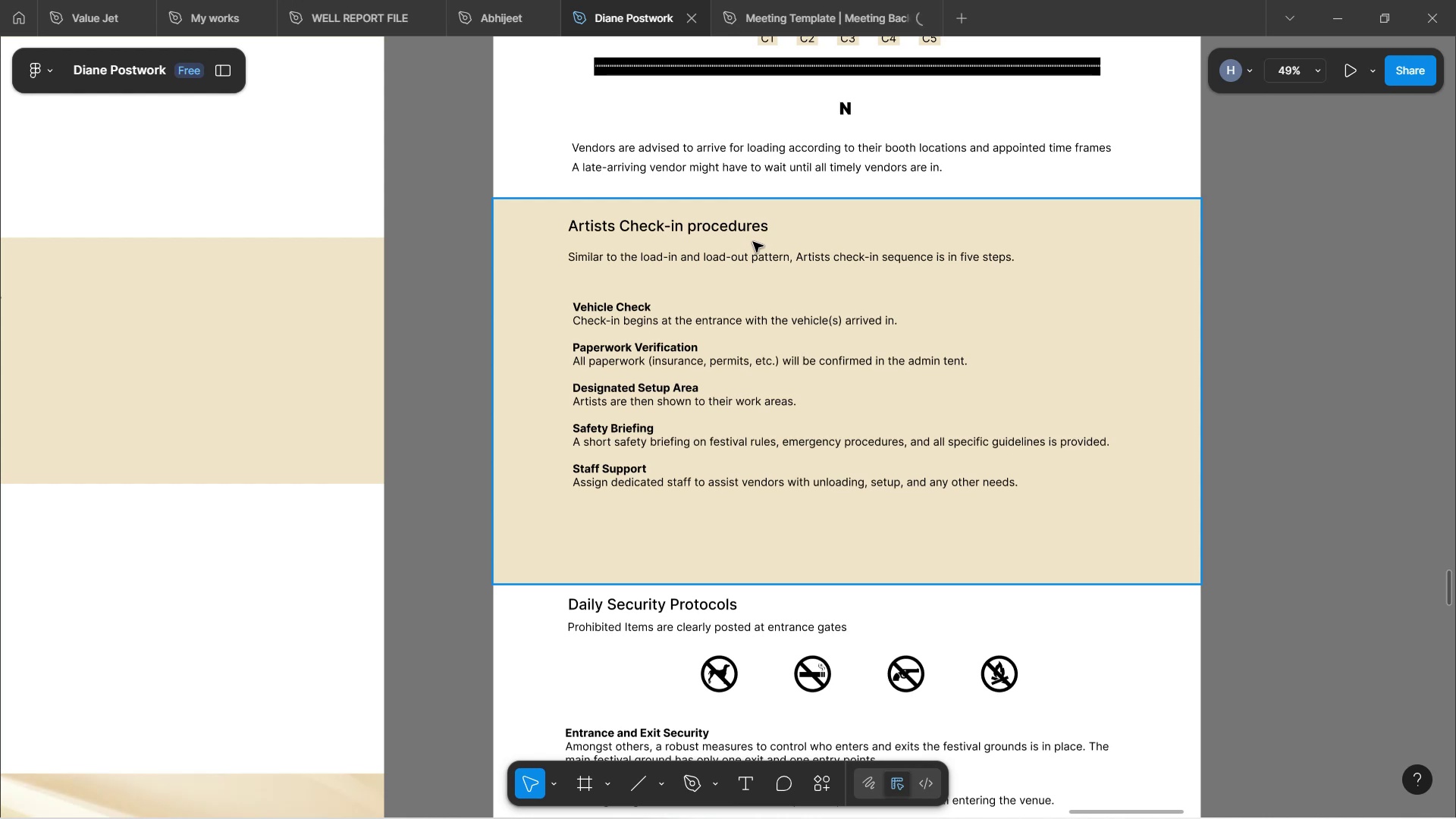 
scroll: coordinate [765, 226], scroll_direction: up, amount: 4.0
 